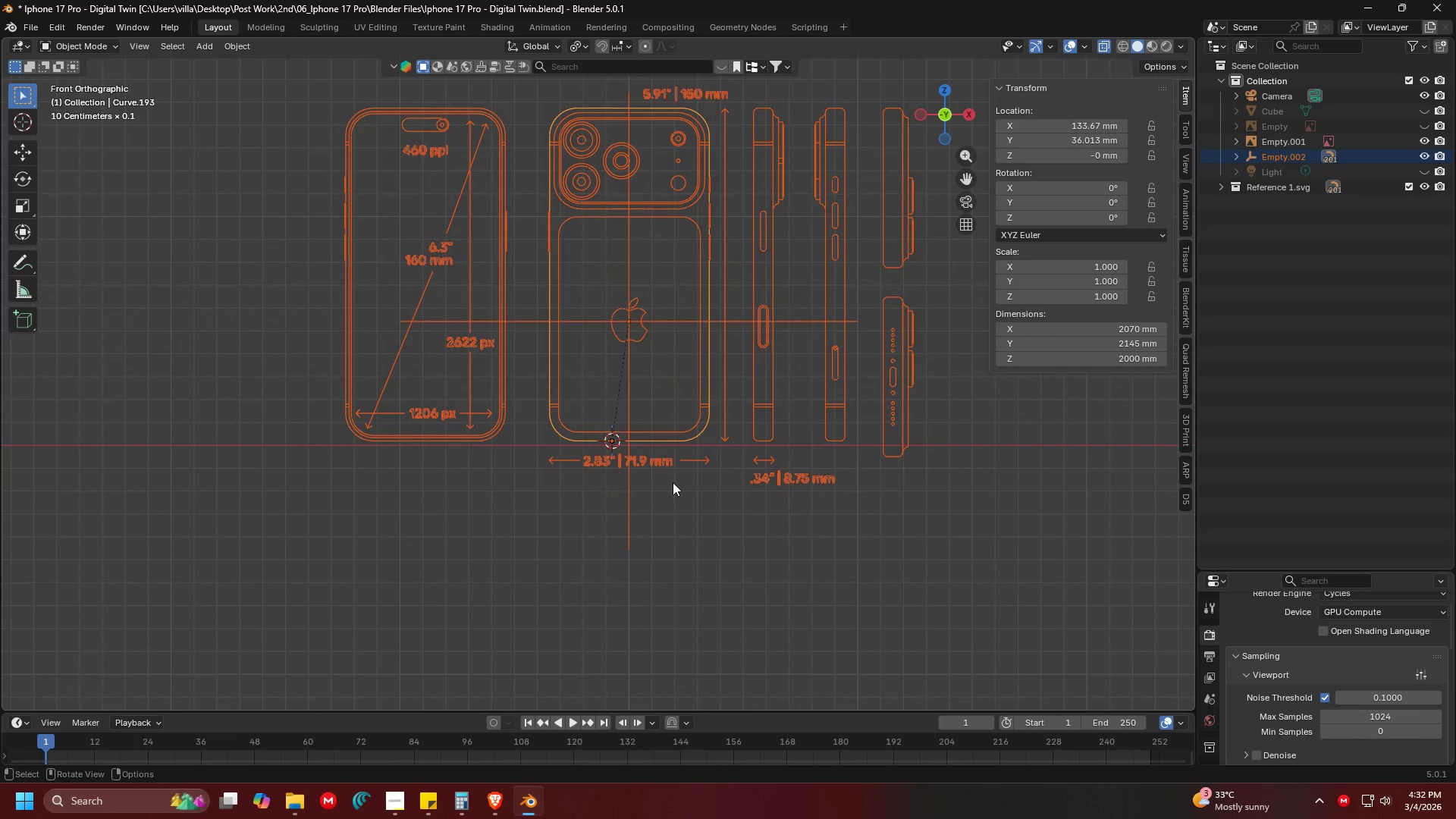 
key(Shift+ShiftLeft)
 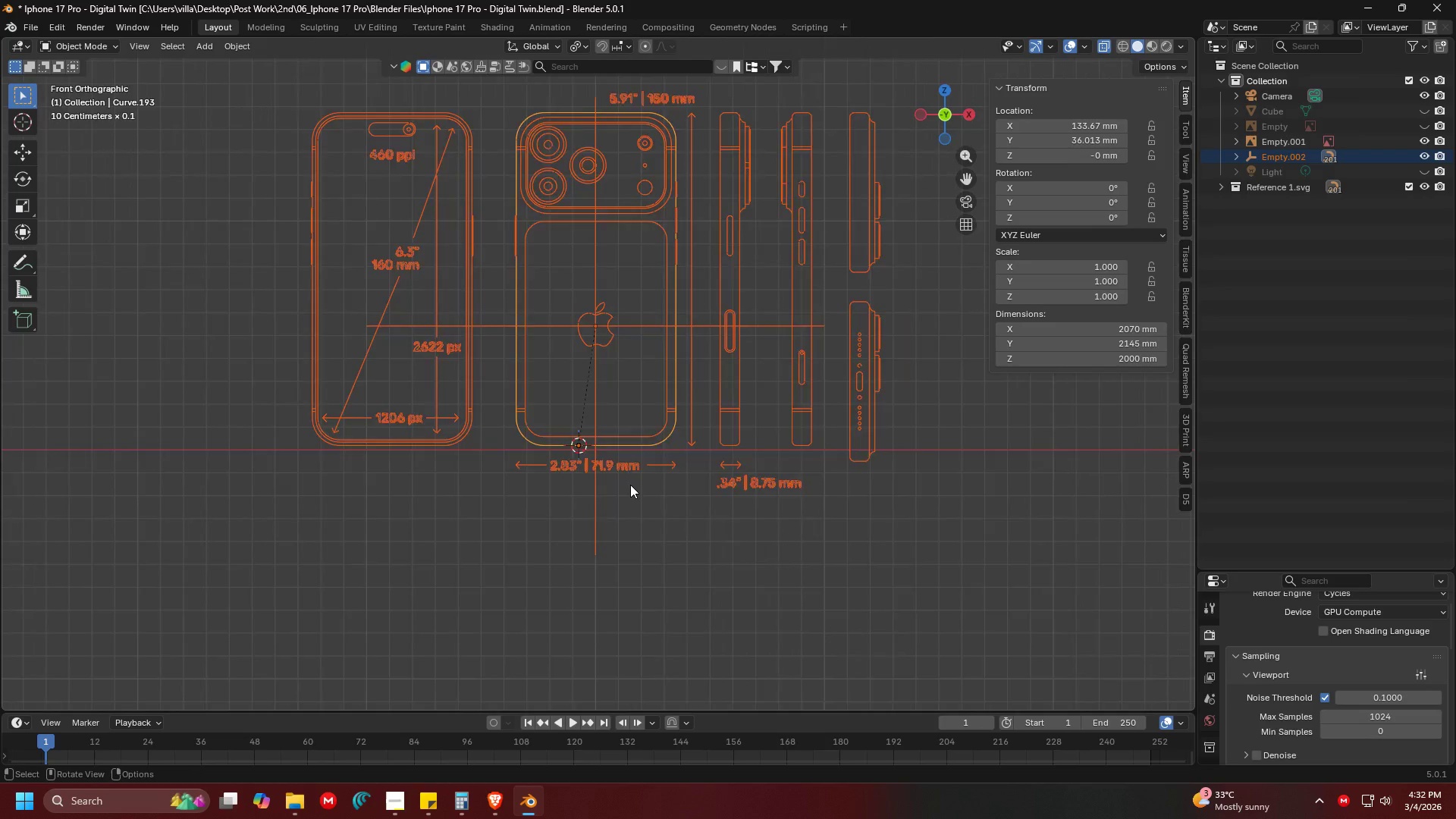 
scroll: coordinate [720, 358], scroll_direction: up, amount: 2.0
 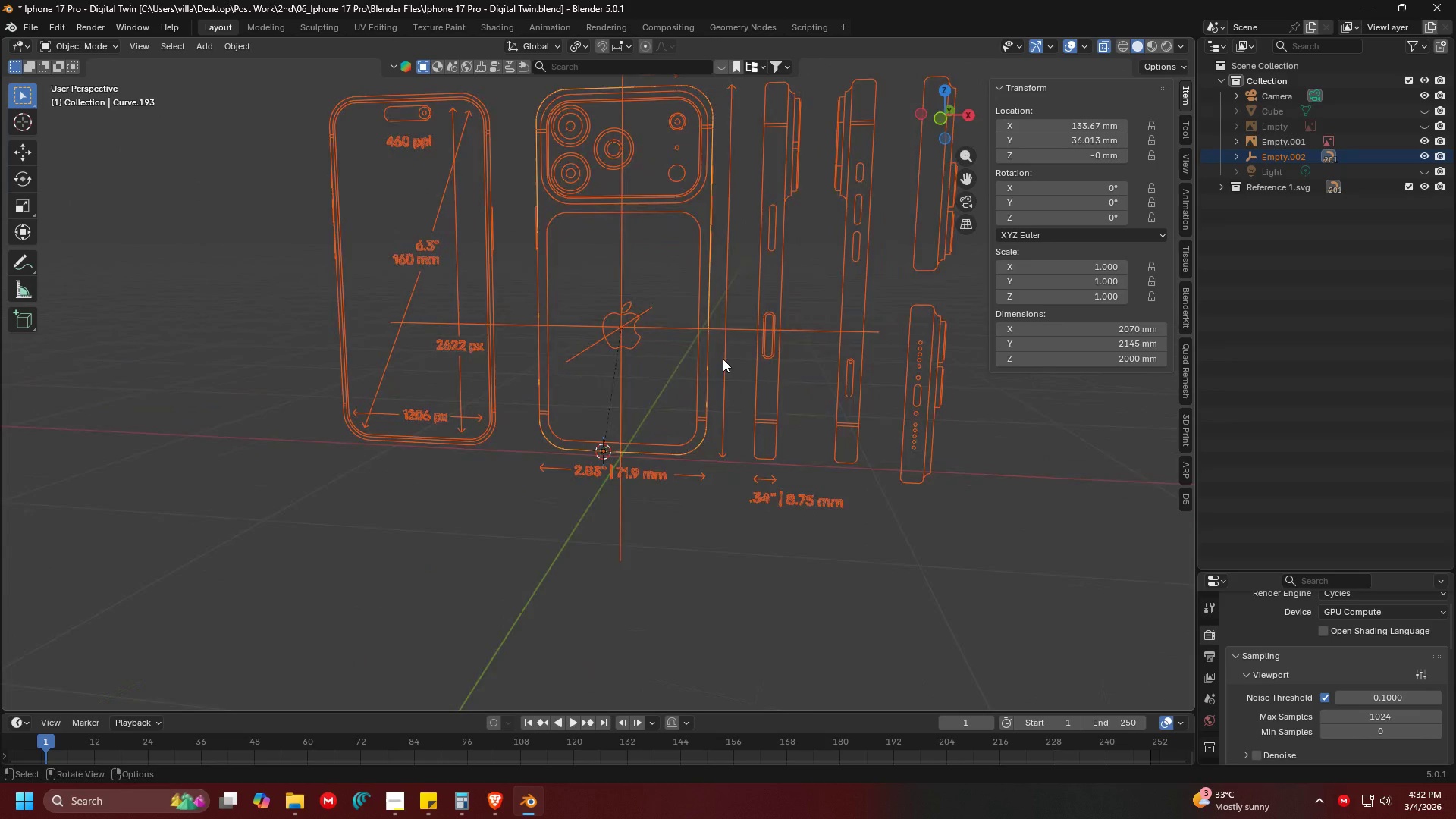 
key(Shift+ShiftLeft)
 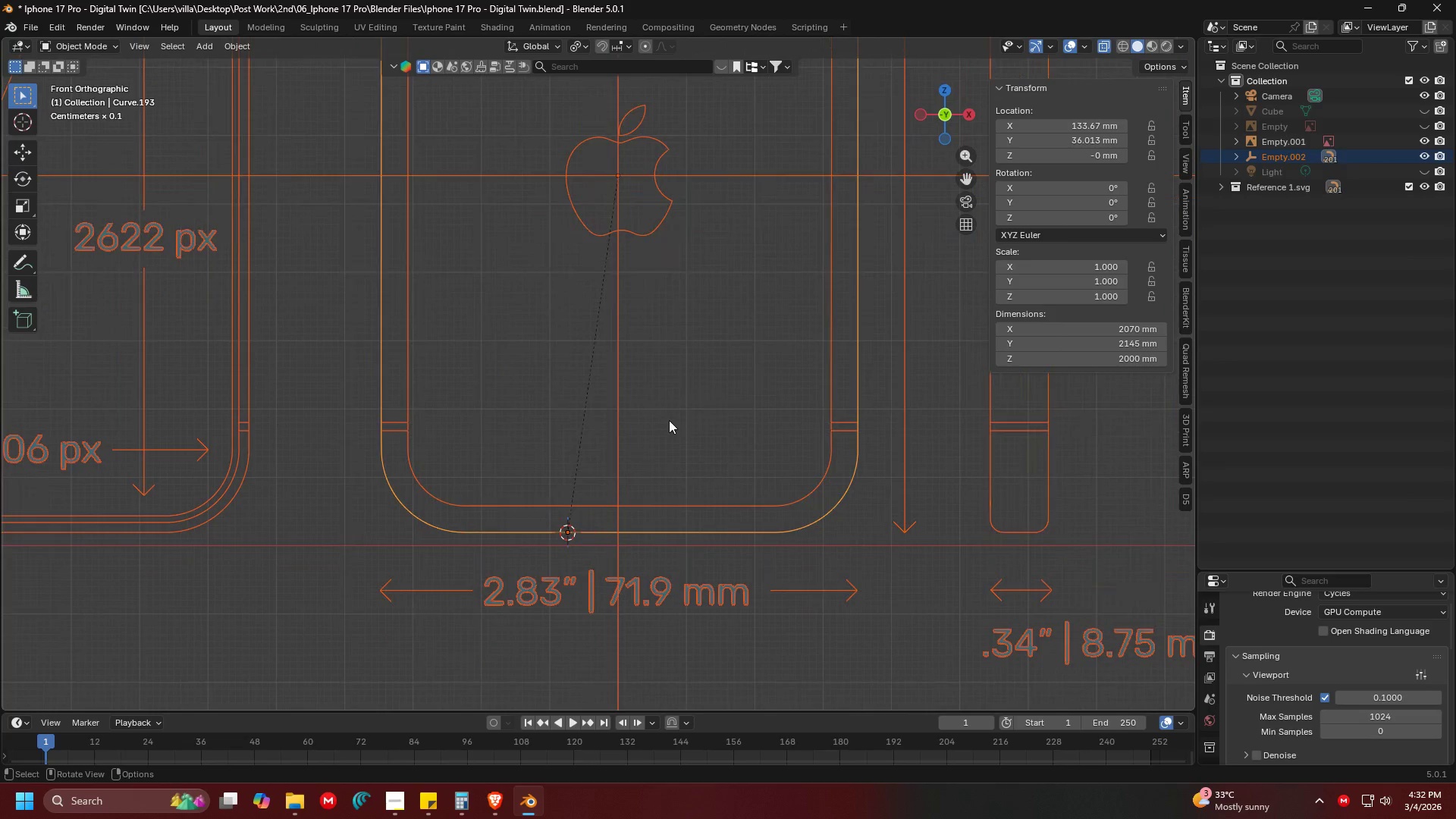 
scroll: coordinate [629, 485], scroll_direction: up, amount: 6.0
 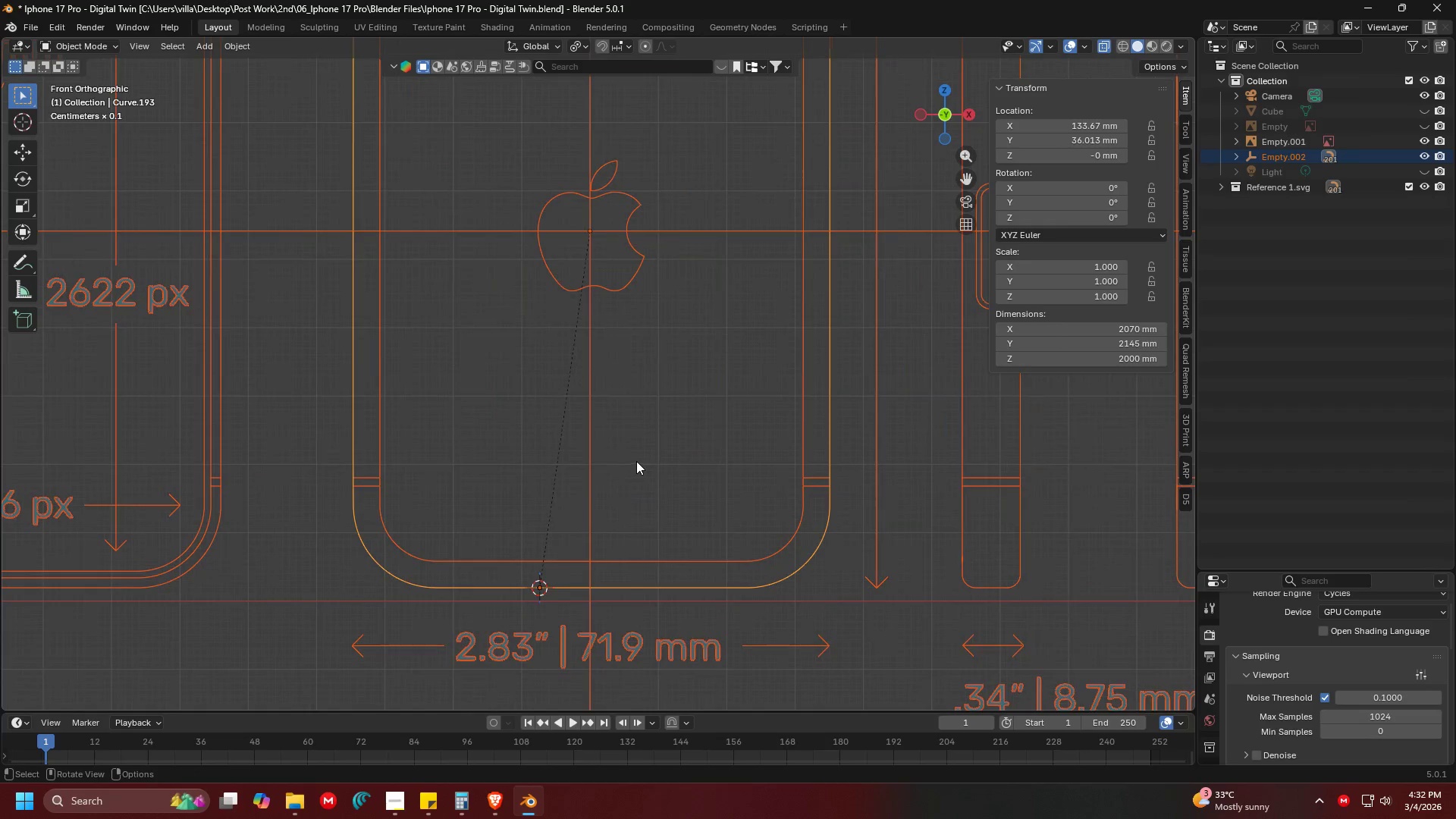 
key(G)
 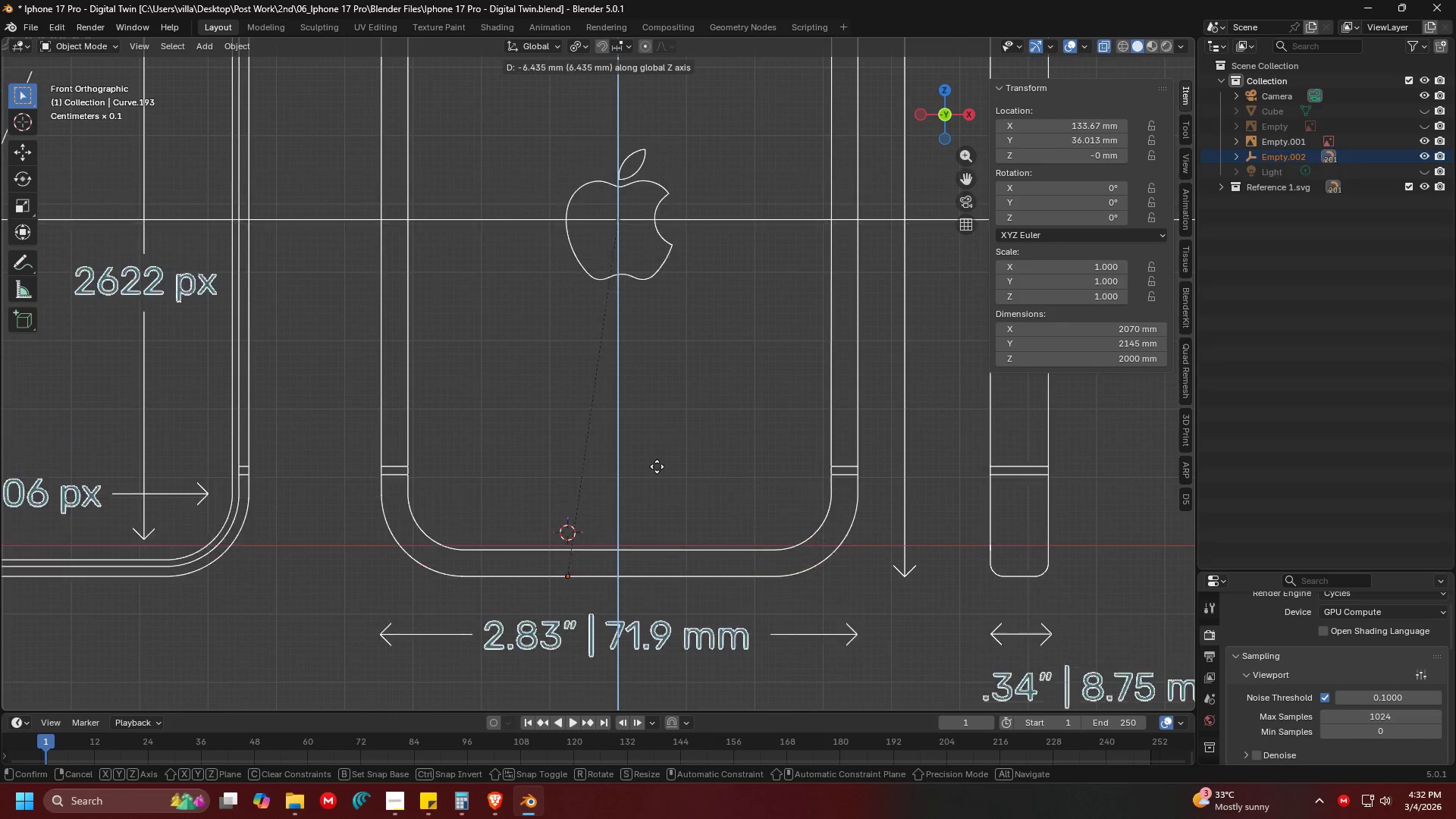 
key(Escape)
 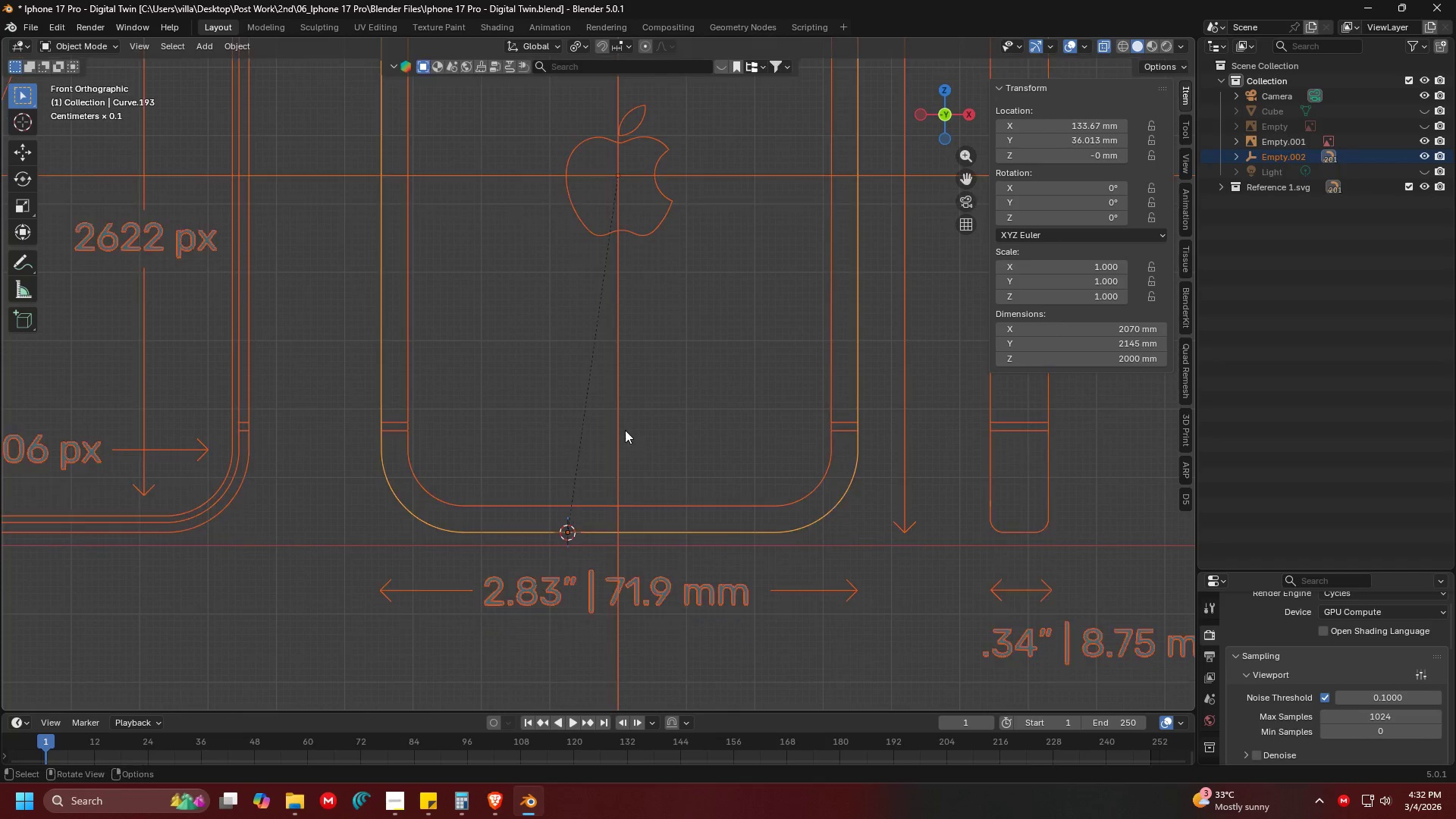 
hold_key(key=ShiftLeft, duration=0.45)
 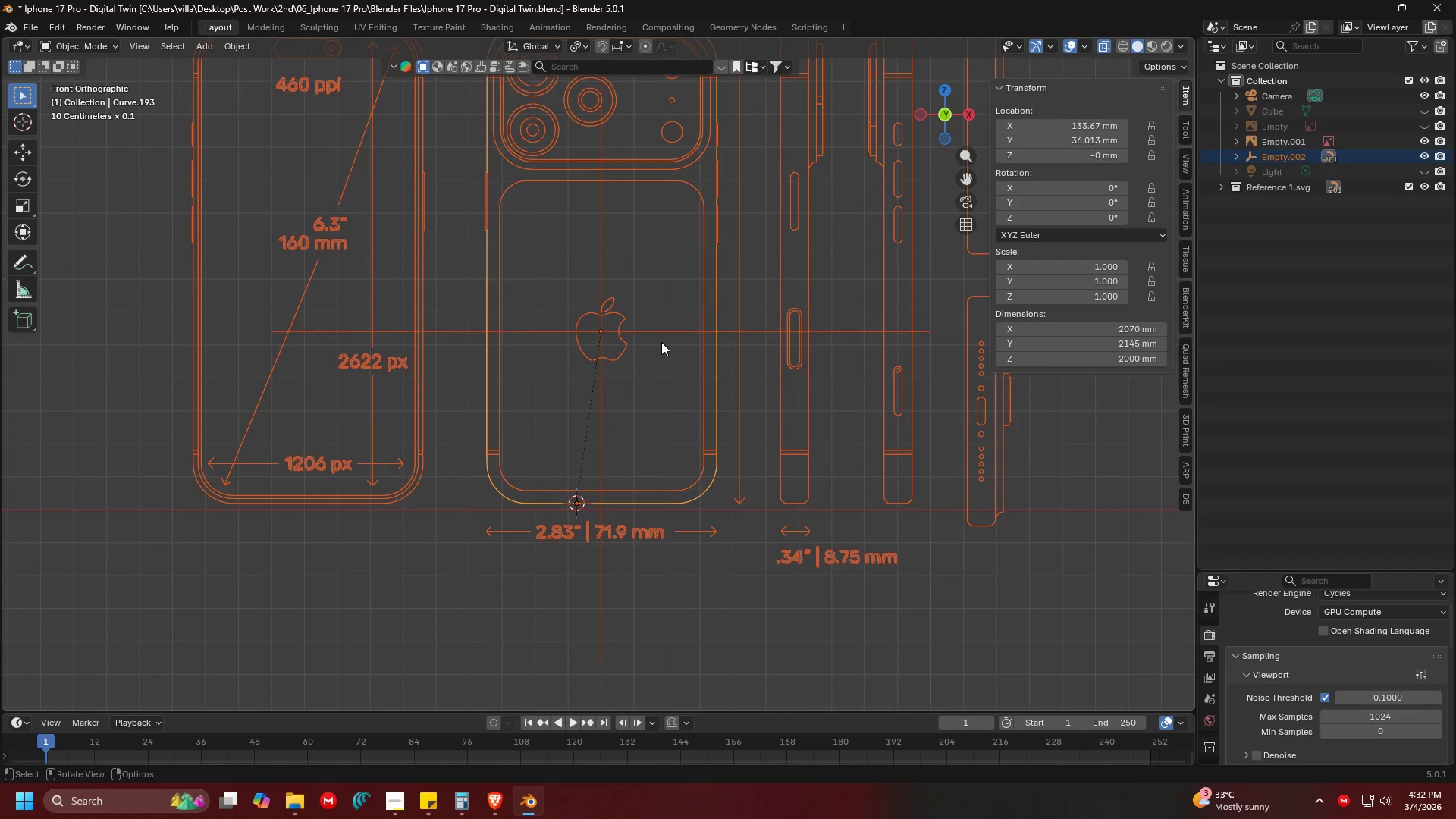 
scroll: coordinate [624, 388], scroll_direction: down, amount: 4.0
 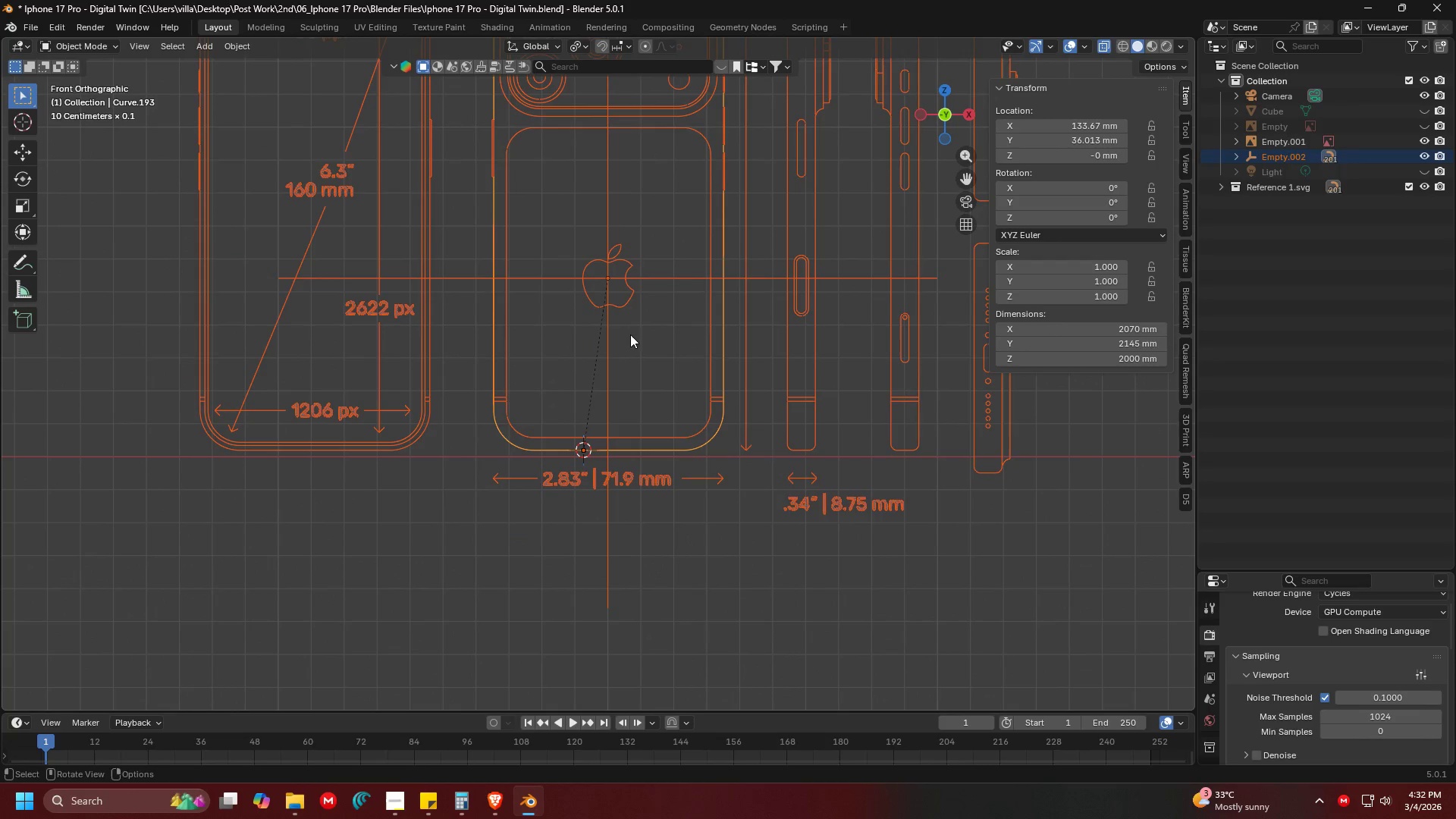 
left_click([667, 328])
 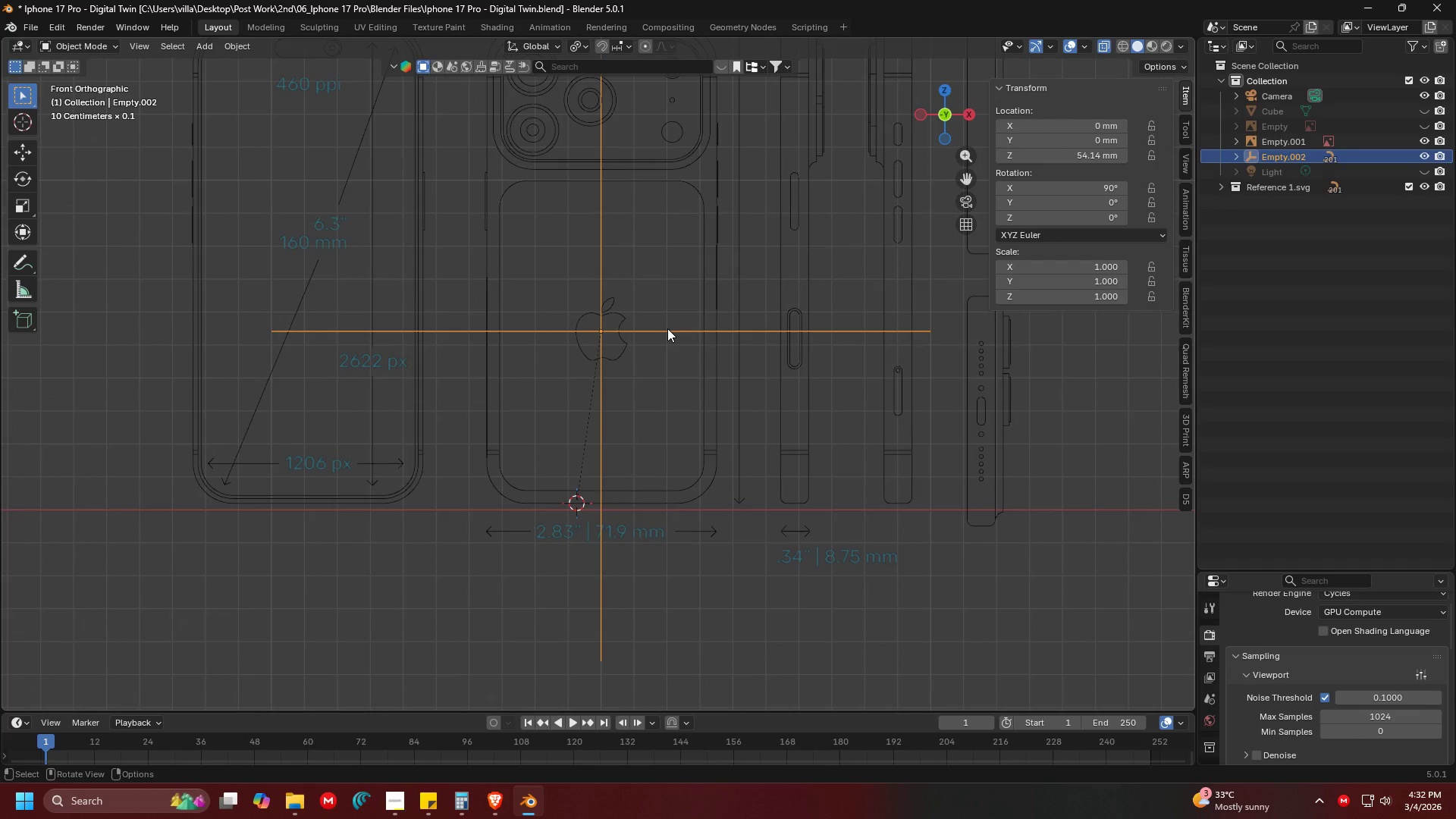 
scroll: coordinate [667, 328], scroll_direction: down, amount: 2.0
 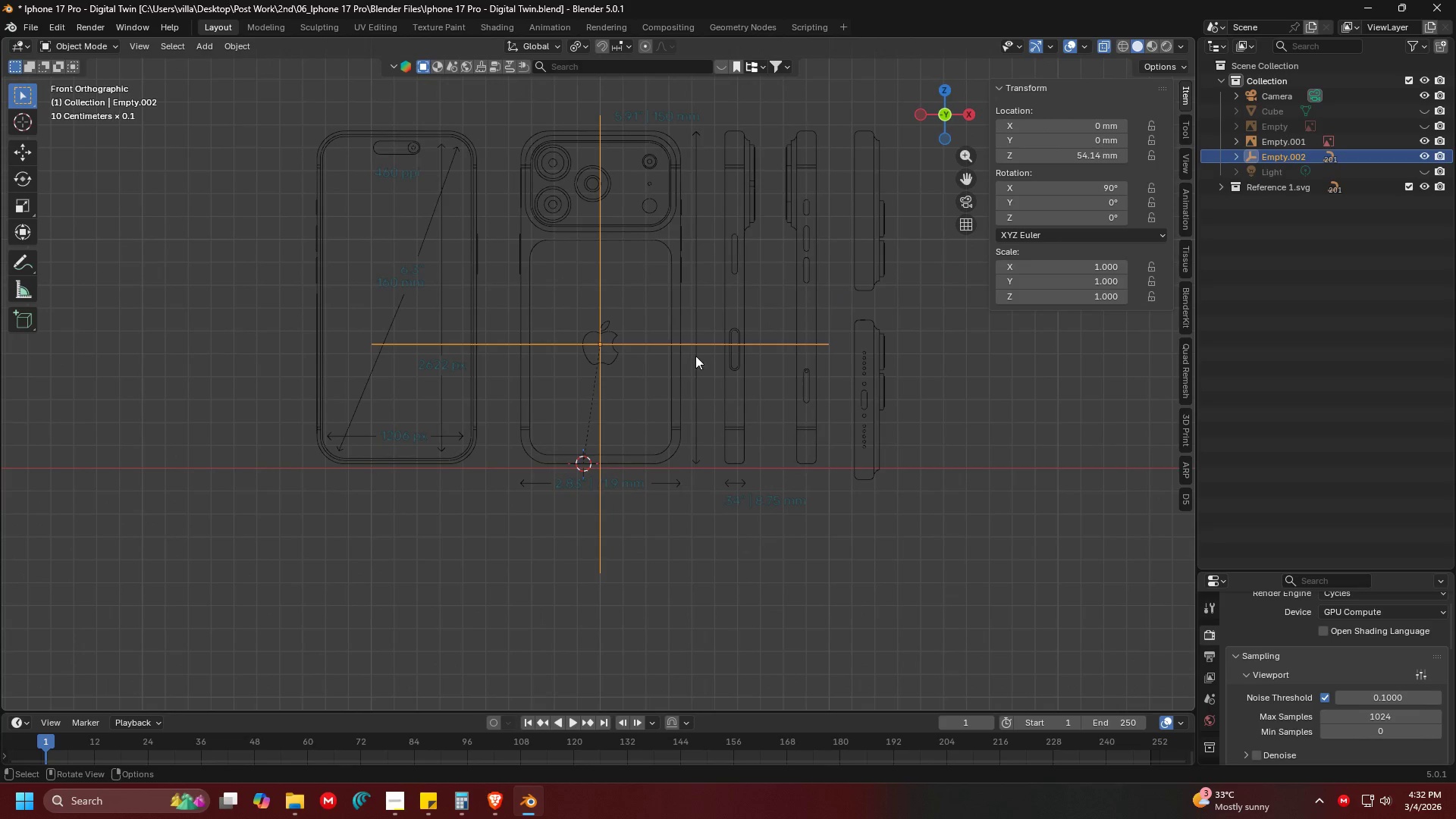 
key(A)
 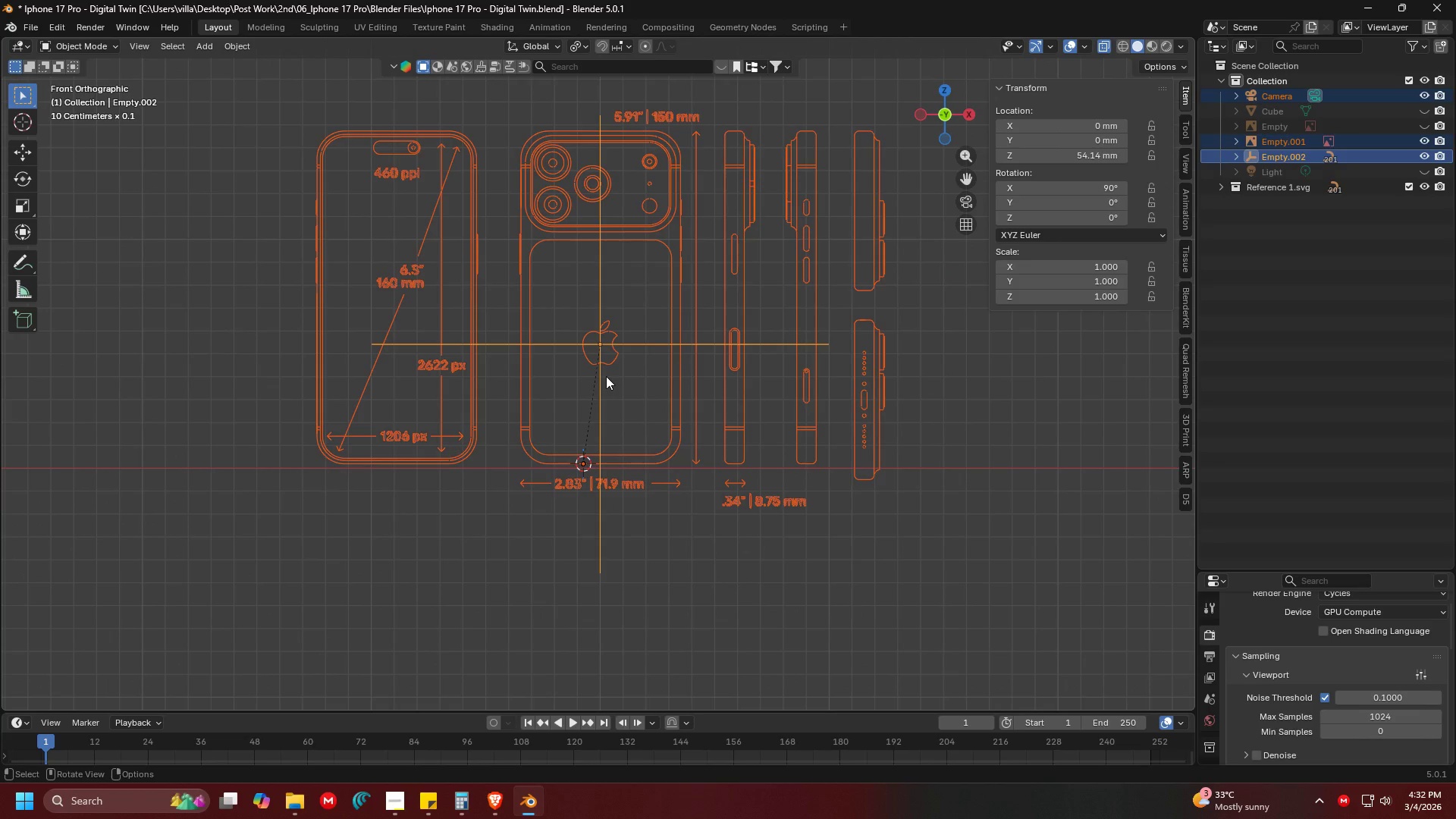 
scroll: coordinate [626, 419], scroll_direction: up, amount: 5.0
 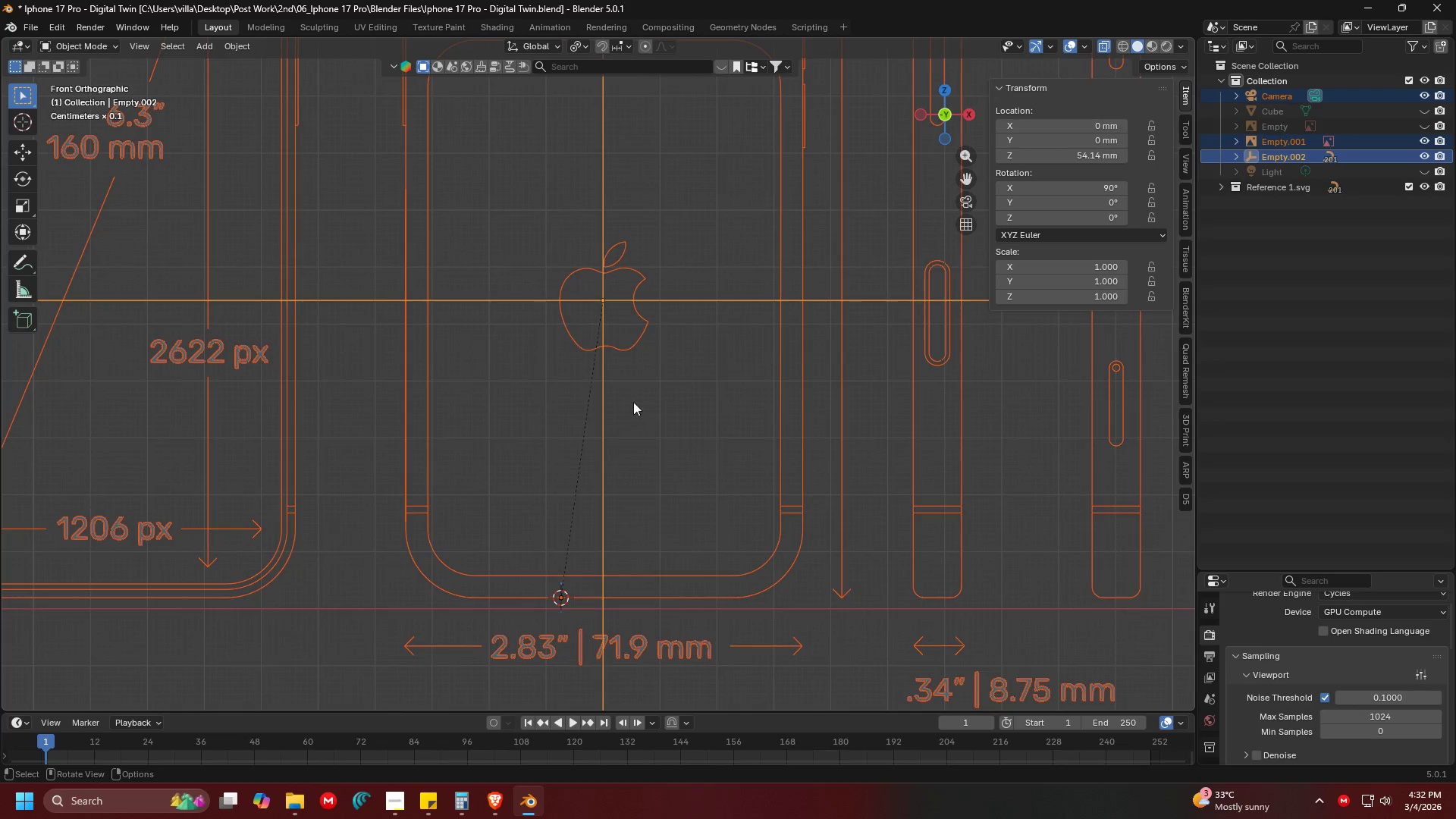 
scroll: coordinate [635, 401], scroll_direction: down, amount: 2.0
 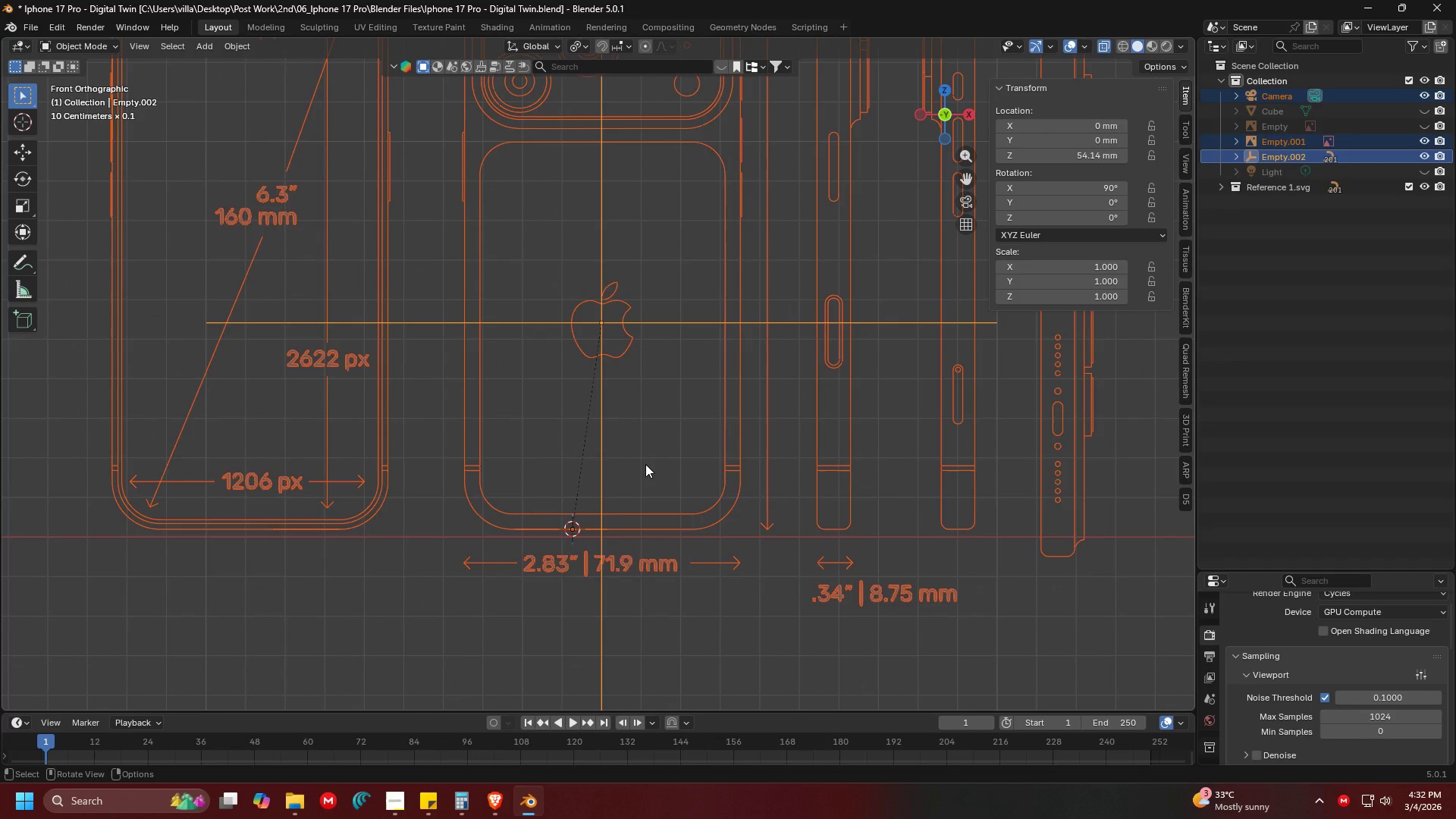 
key(A)
 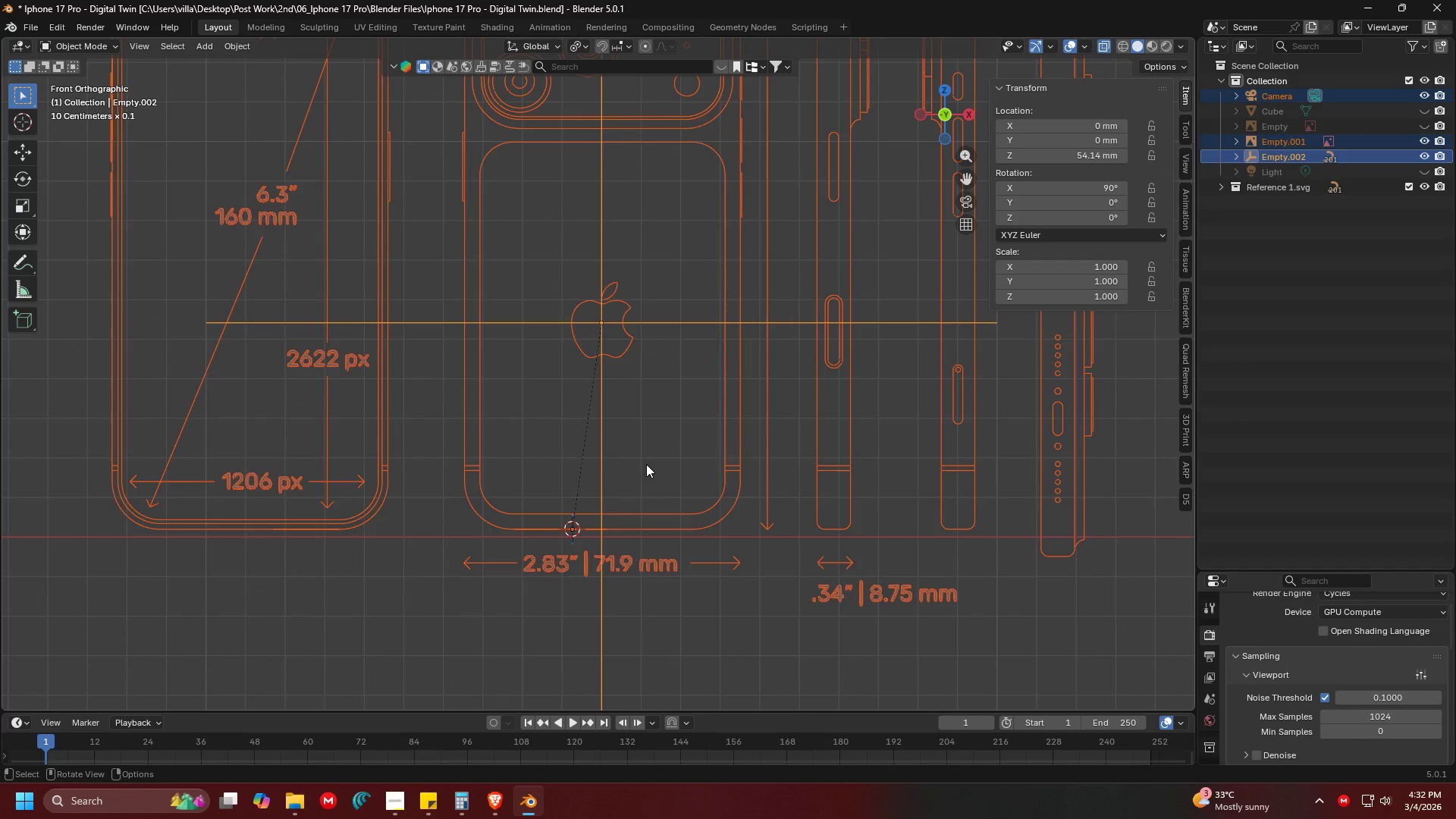 
key(Shift+ShiftLeft)
 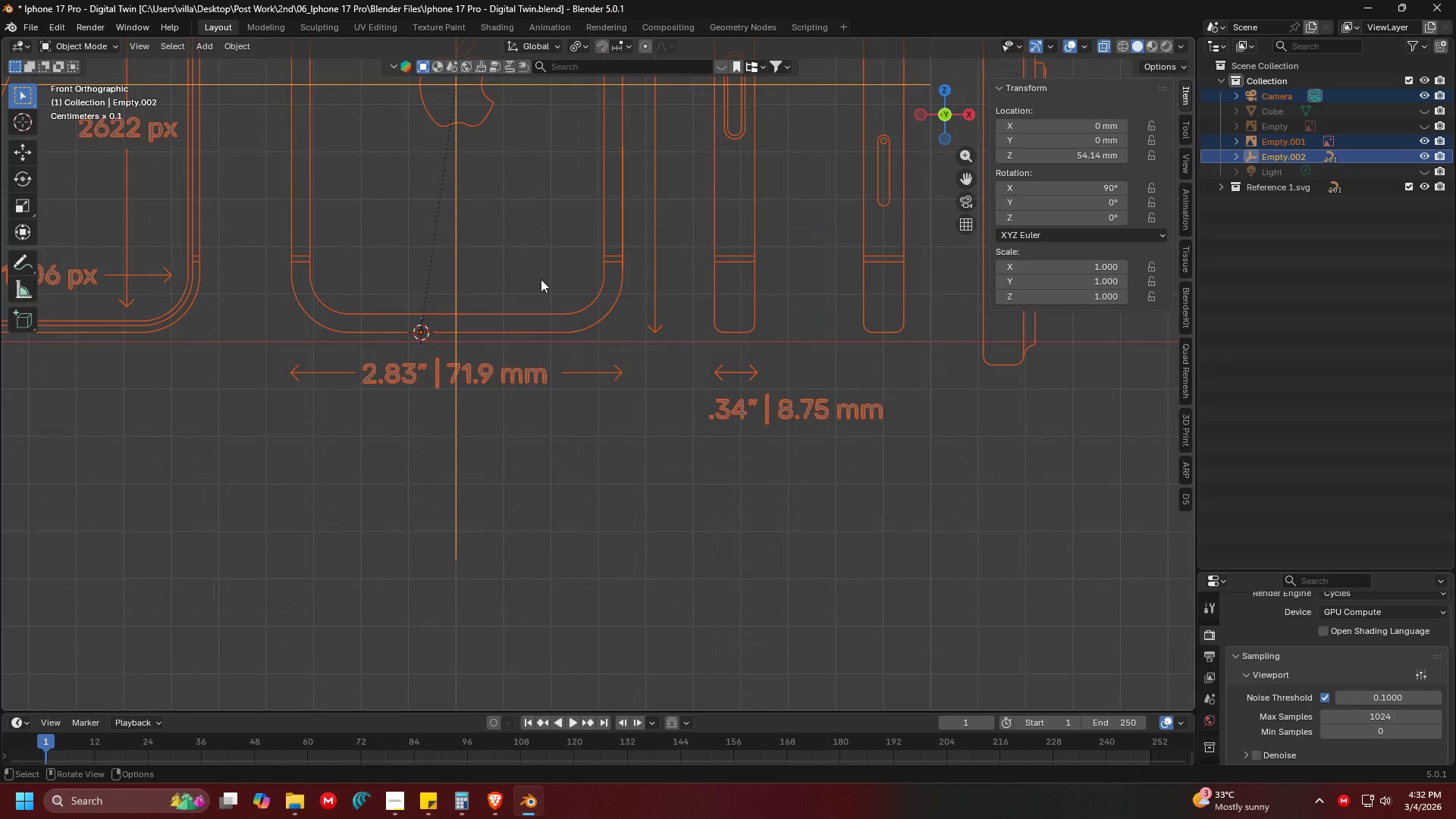 
key(Shift+ShiftLeft)
 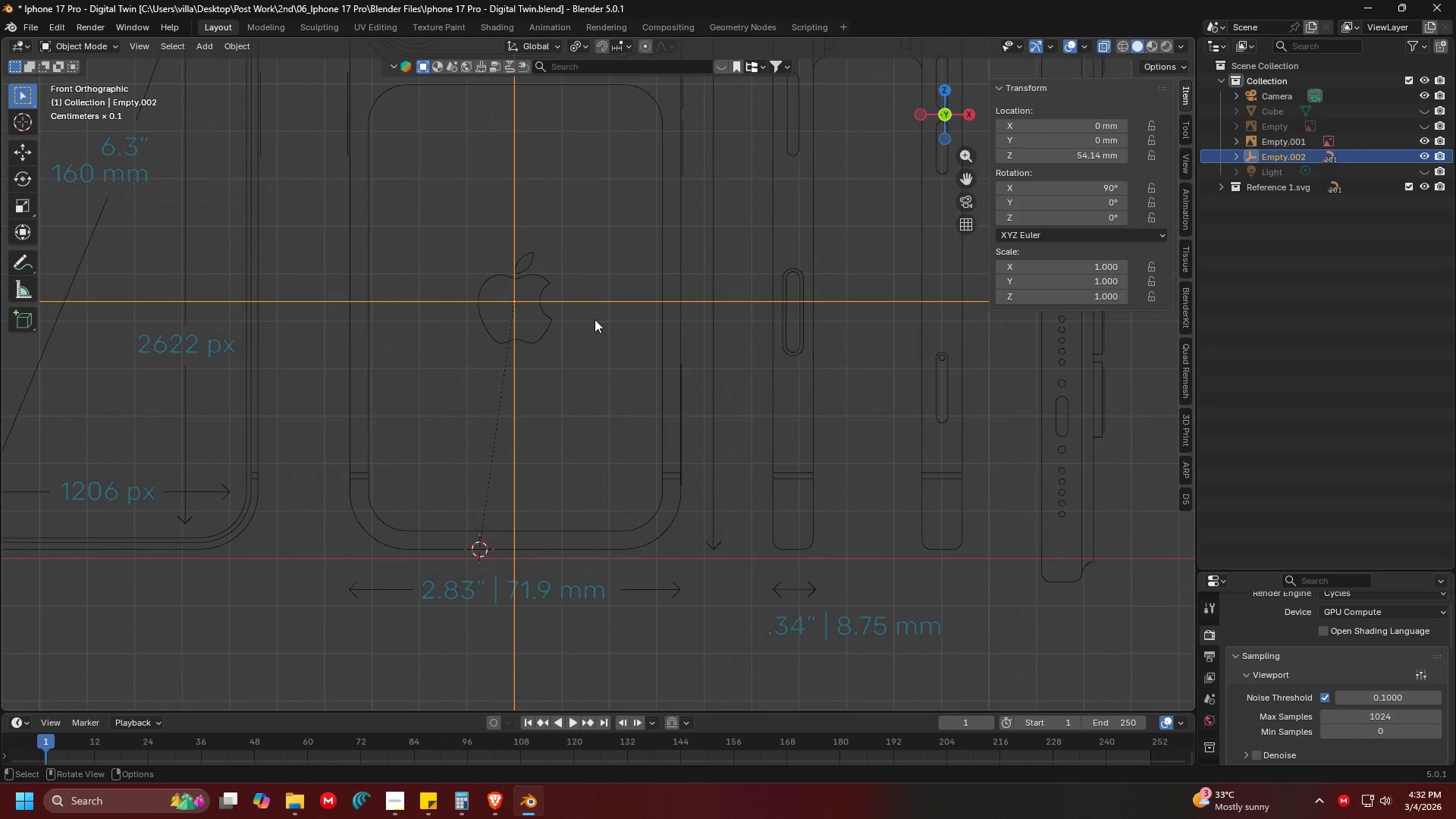 
scroll: coordinate [578, 347], scroll_direction: up, amount: 1.0
 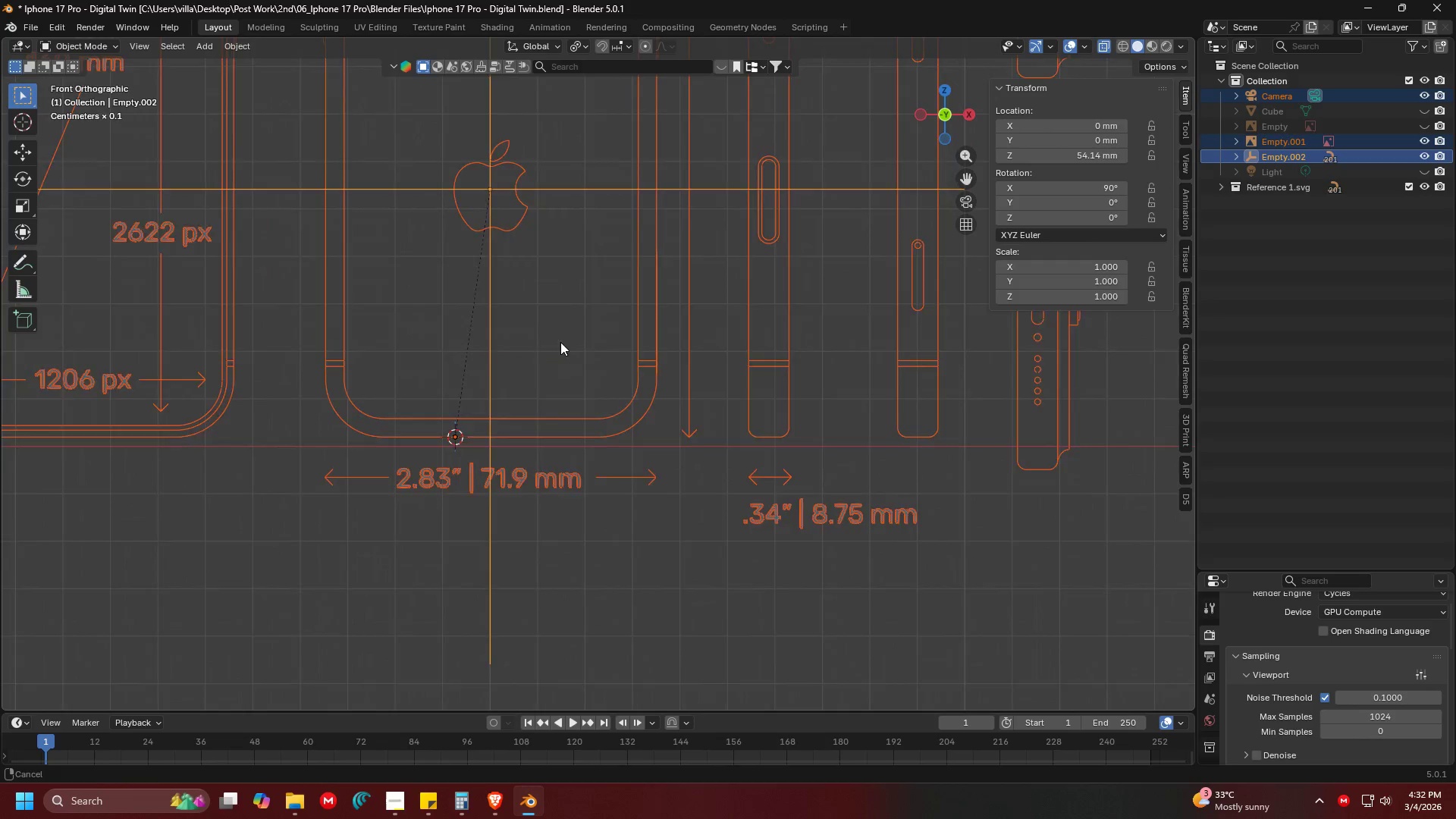 
key(A)
 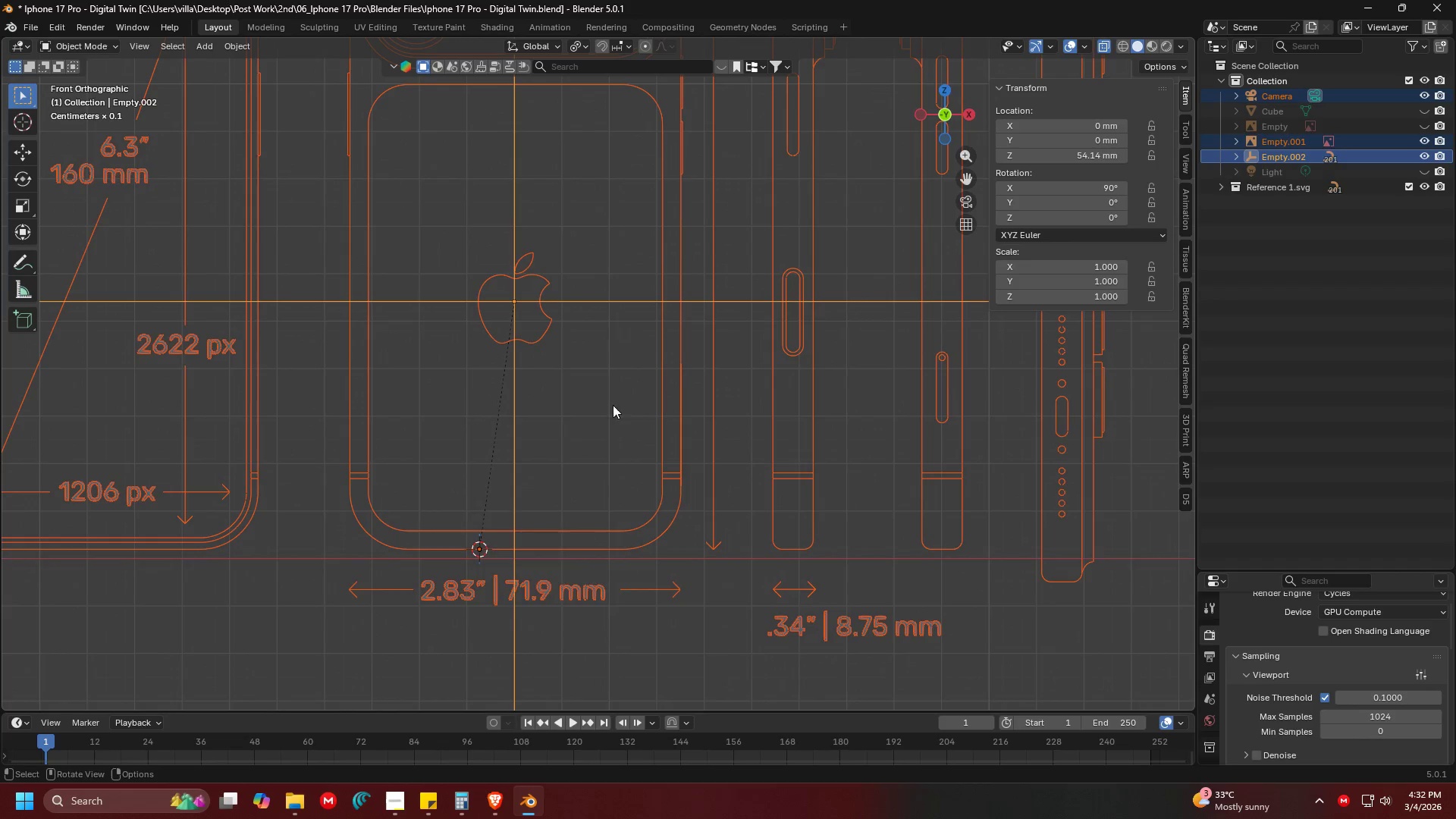 
right_click([600, 390])
 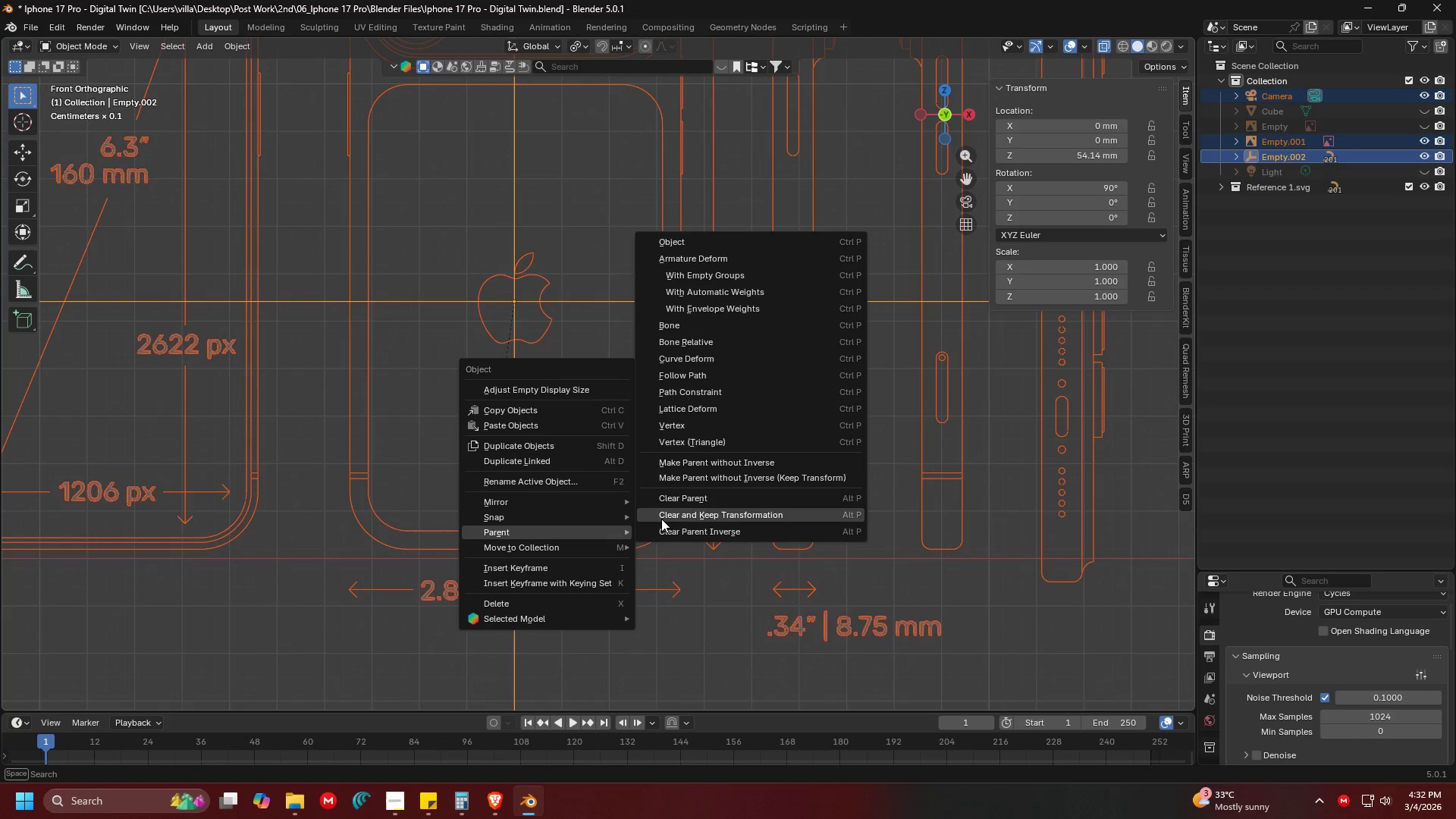 
left_click([715, 517])
 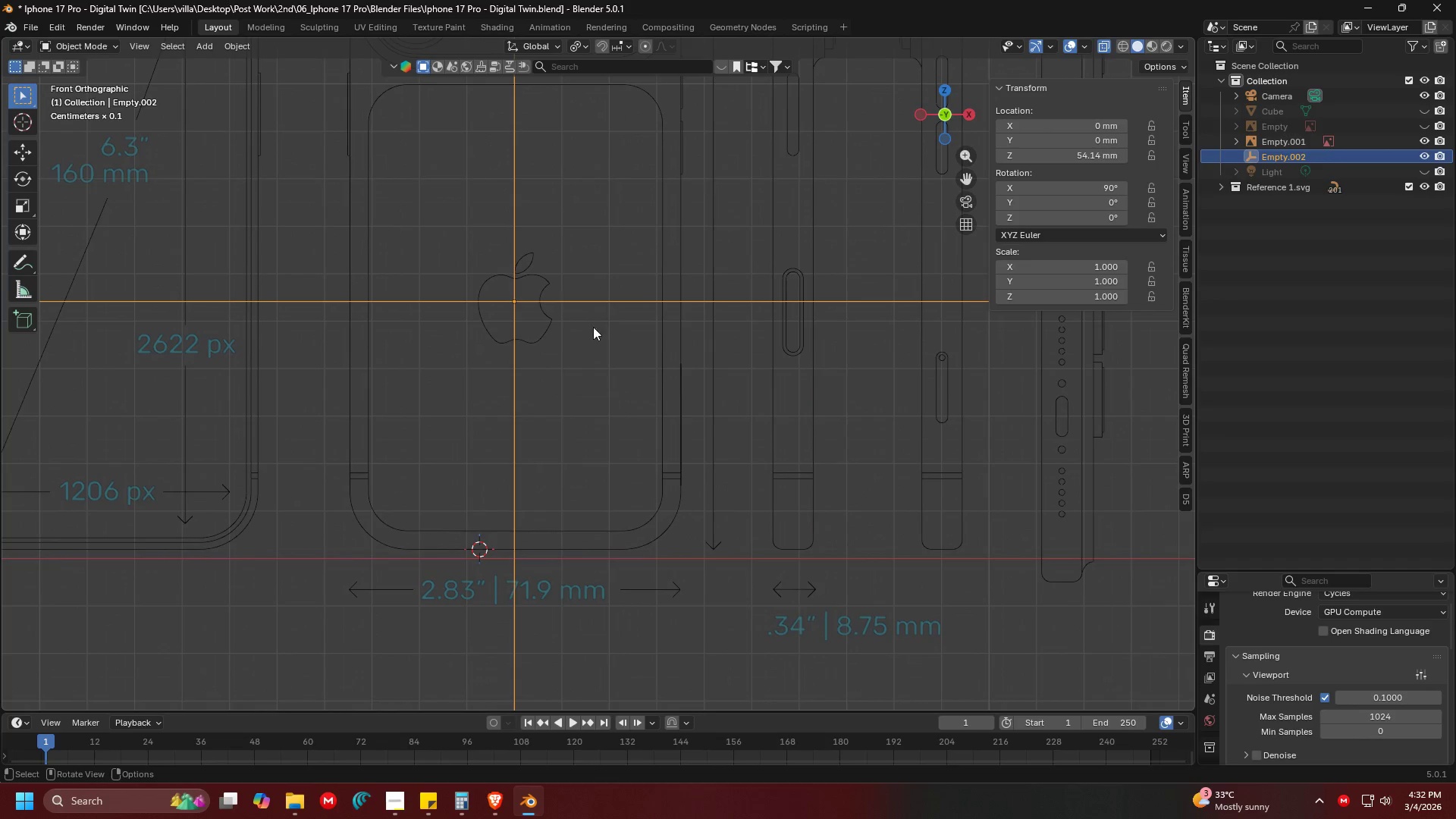 
key(G)
 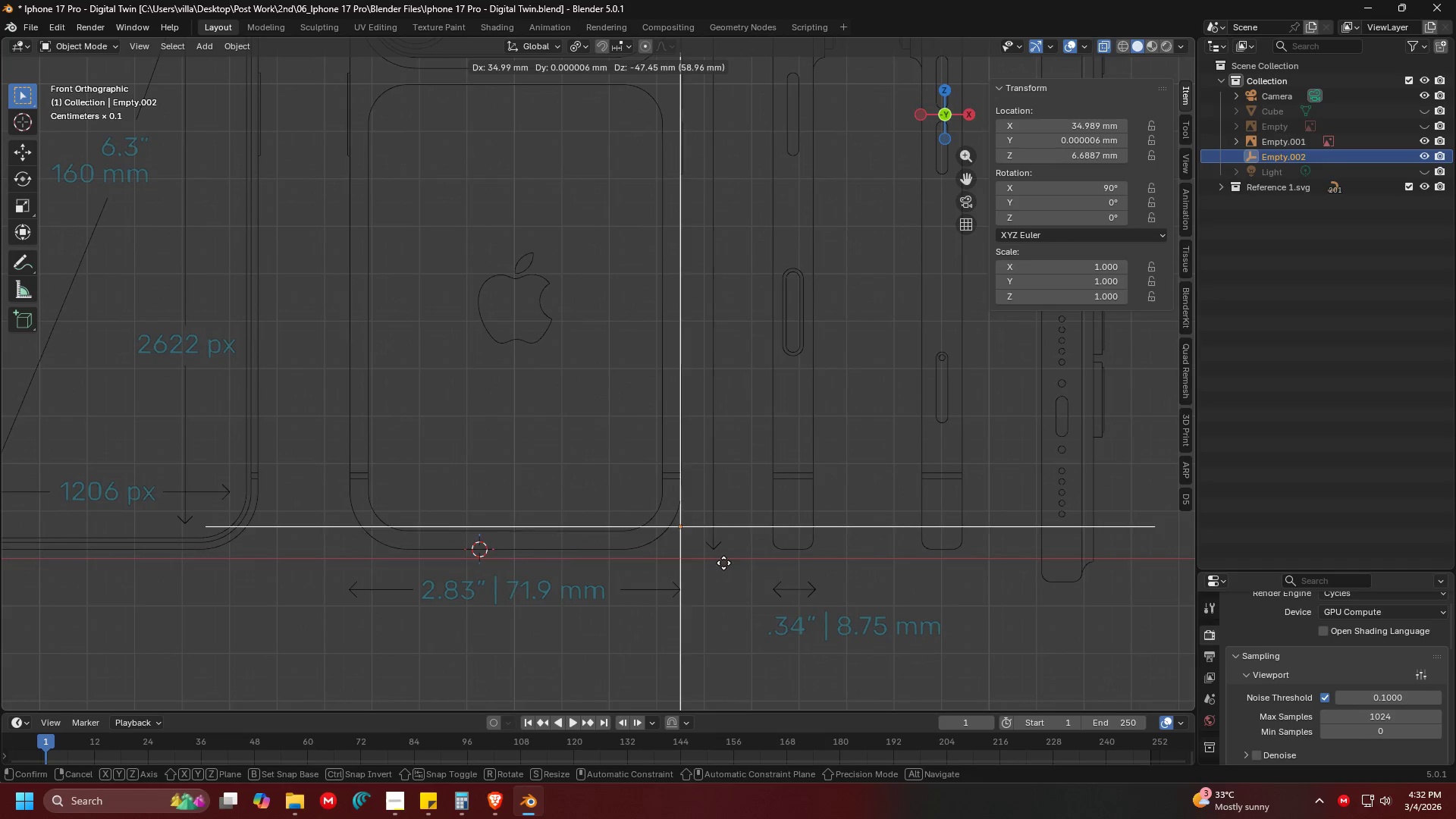 
left_click([728, 572])
 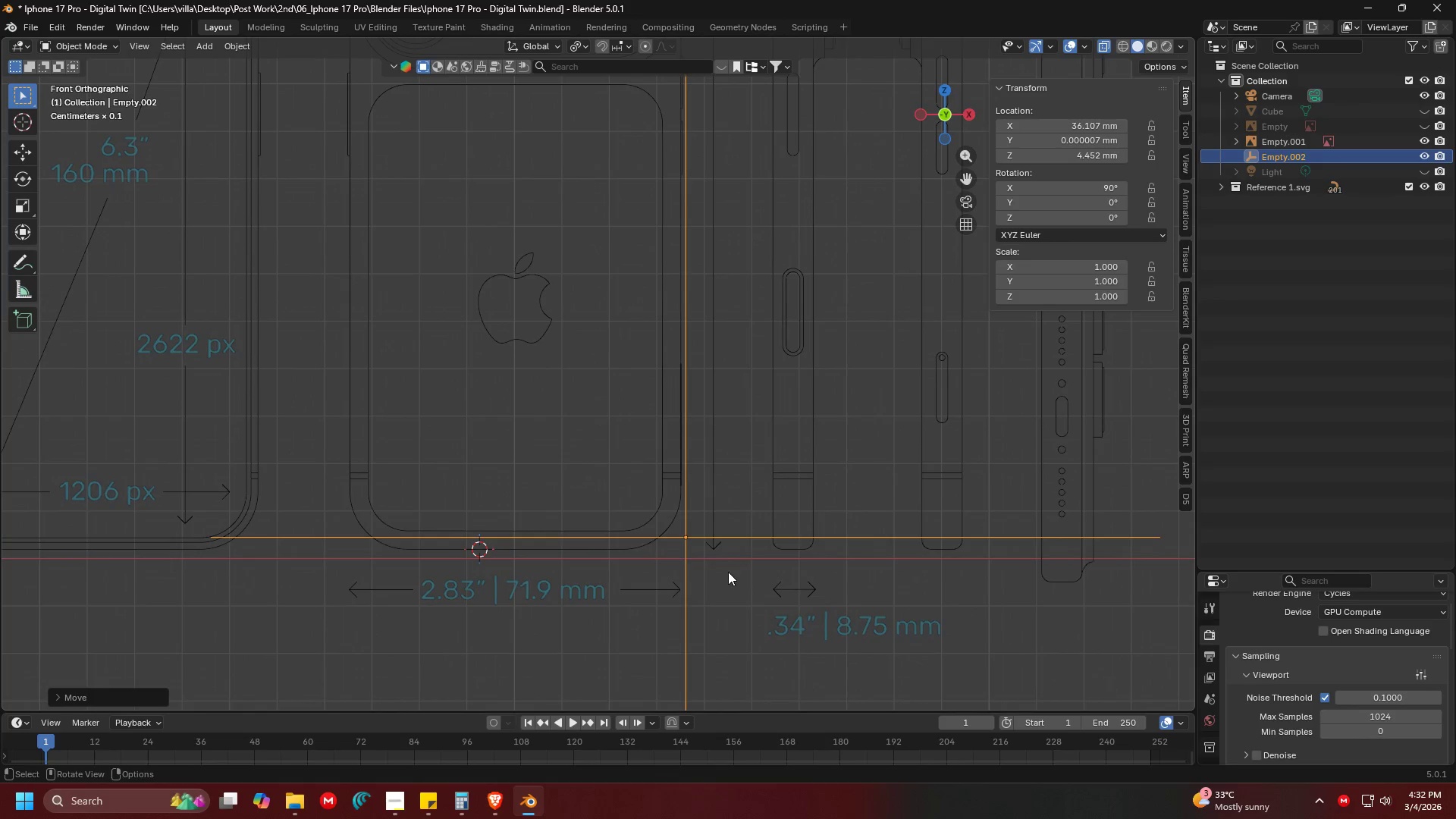 
hold_key(key=ShiftLeft, duration=0.39)
 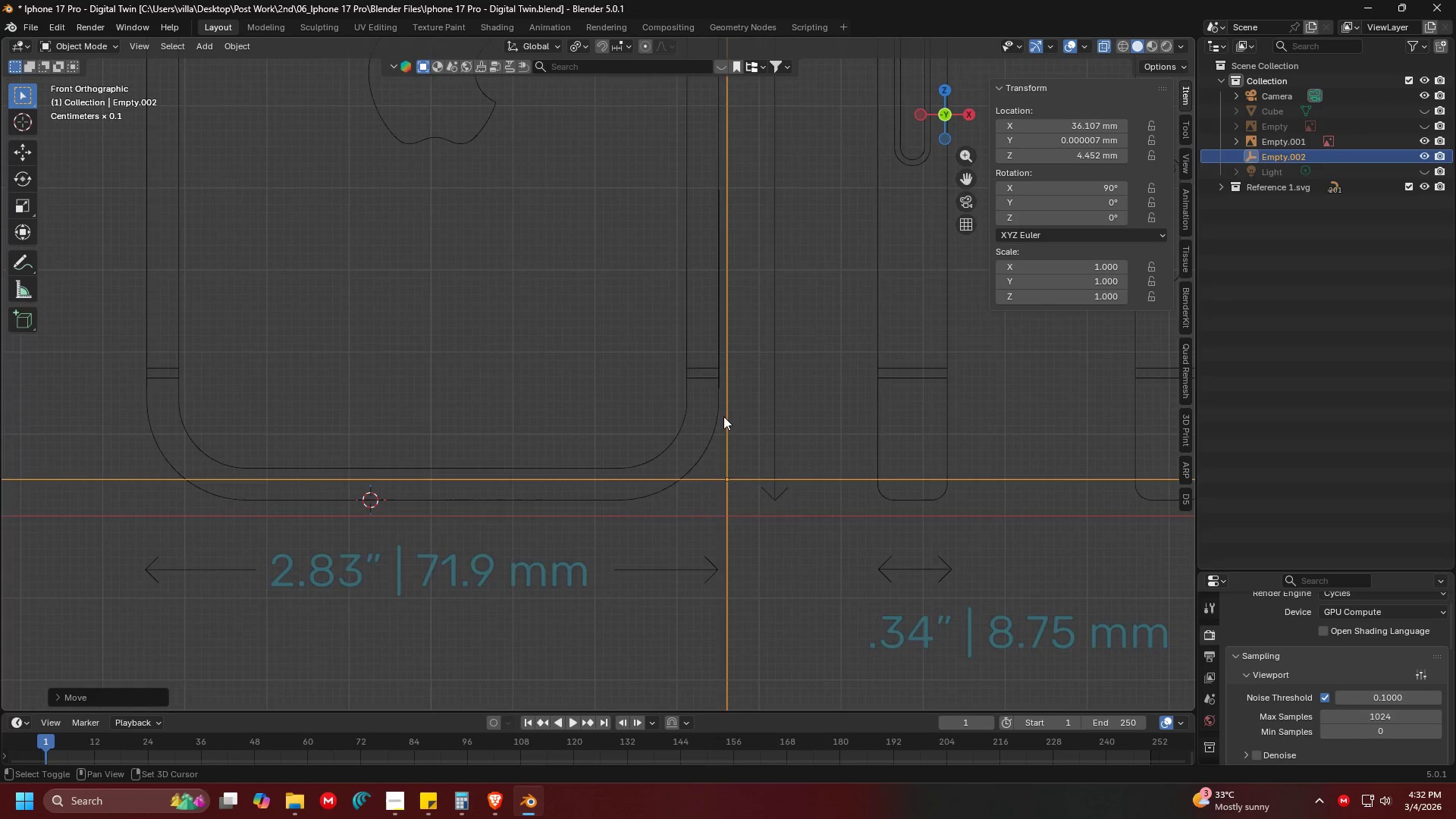 
key(Shift+ShiftLeft)
 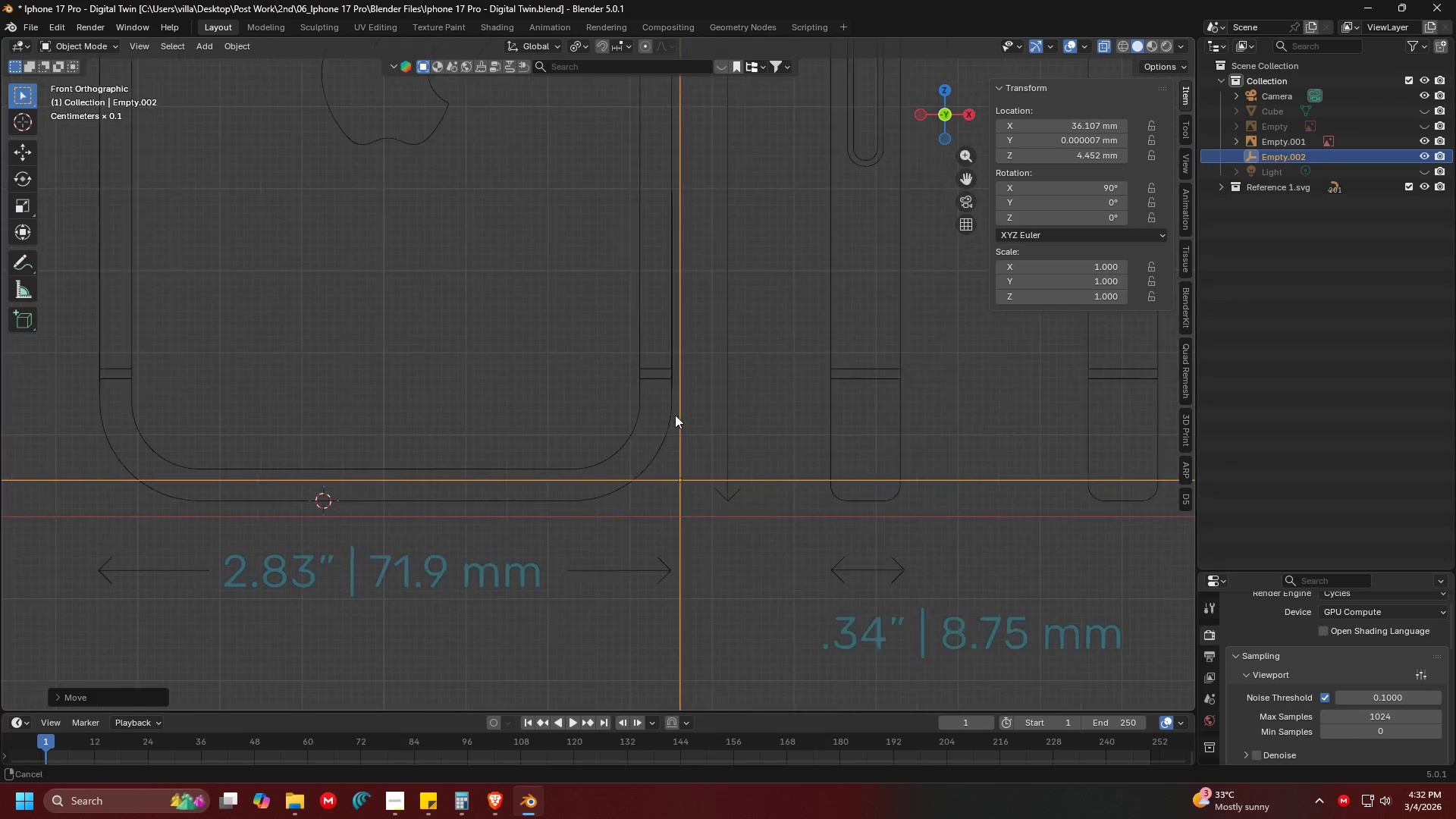 
scroll: coordinate [689, 387], scroll_direction: up, amount: 4.0
 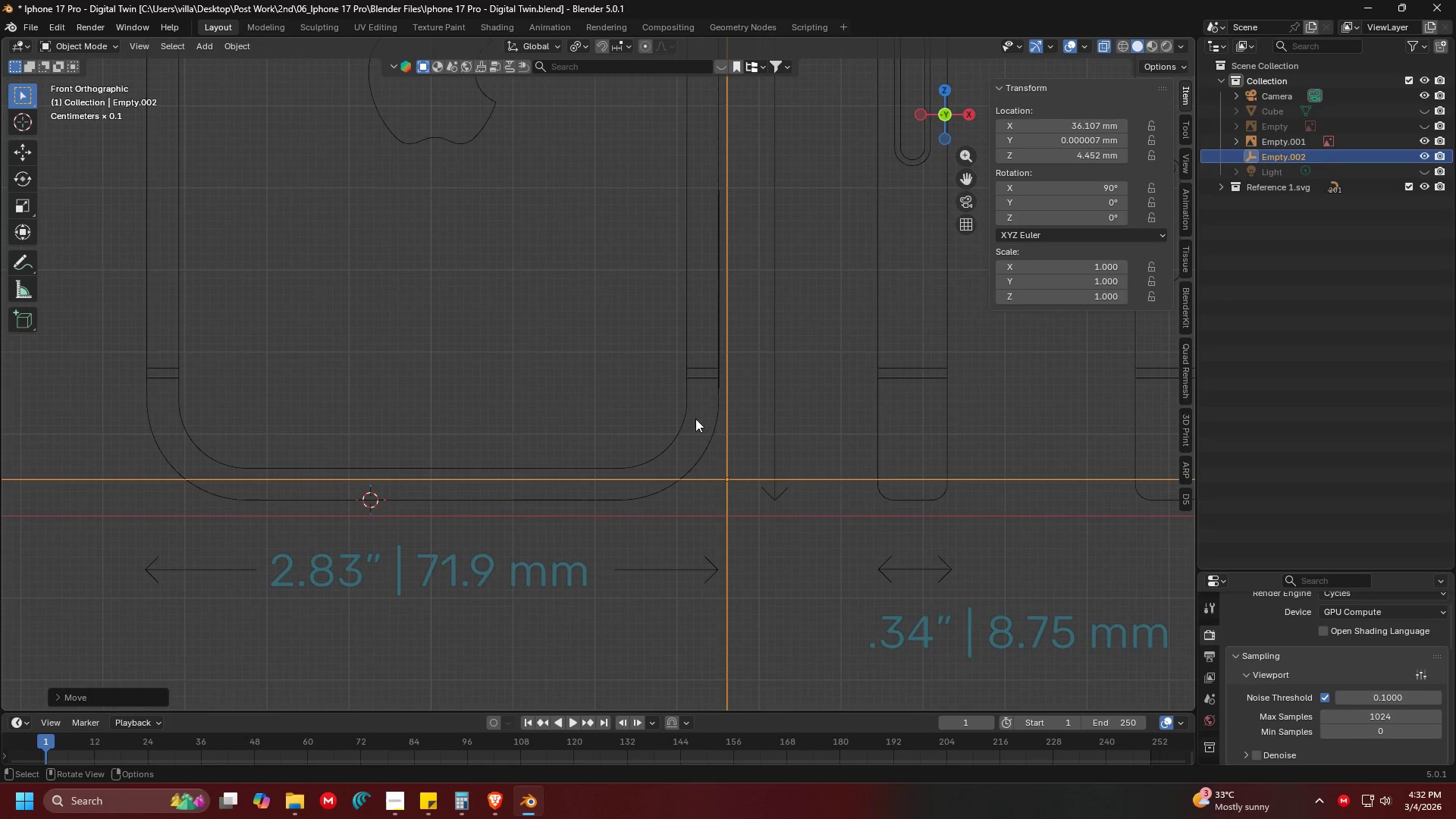 
hold_key(key=ShiftLeft, duration=0.58)
 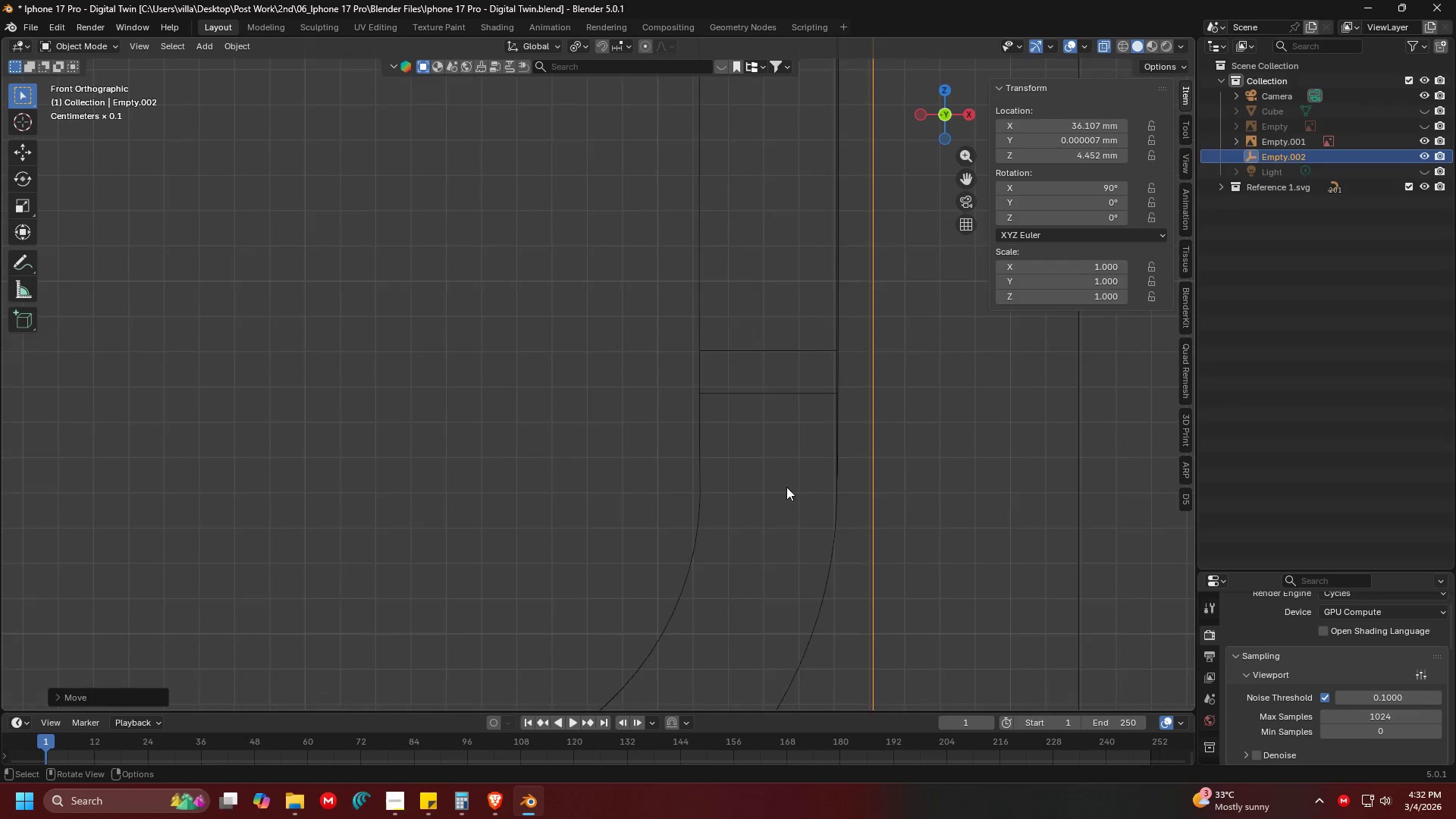 
scroll: coordinate [728, 378], scroll_direction: up, amount: 8.0
 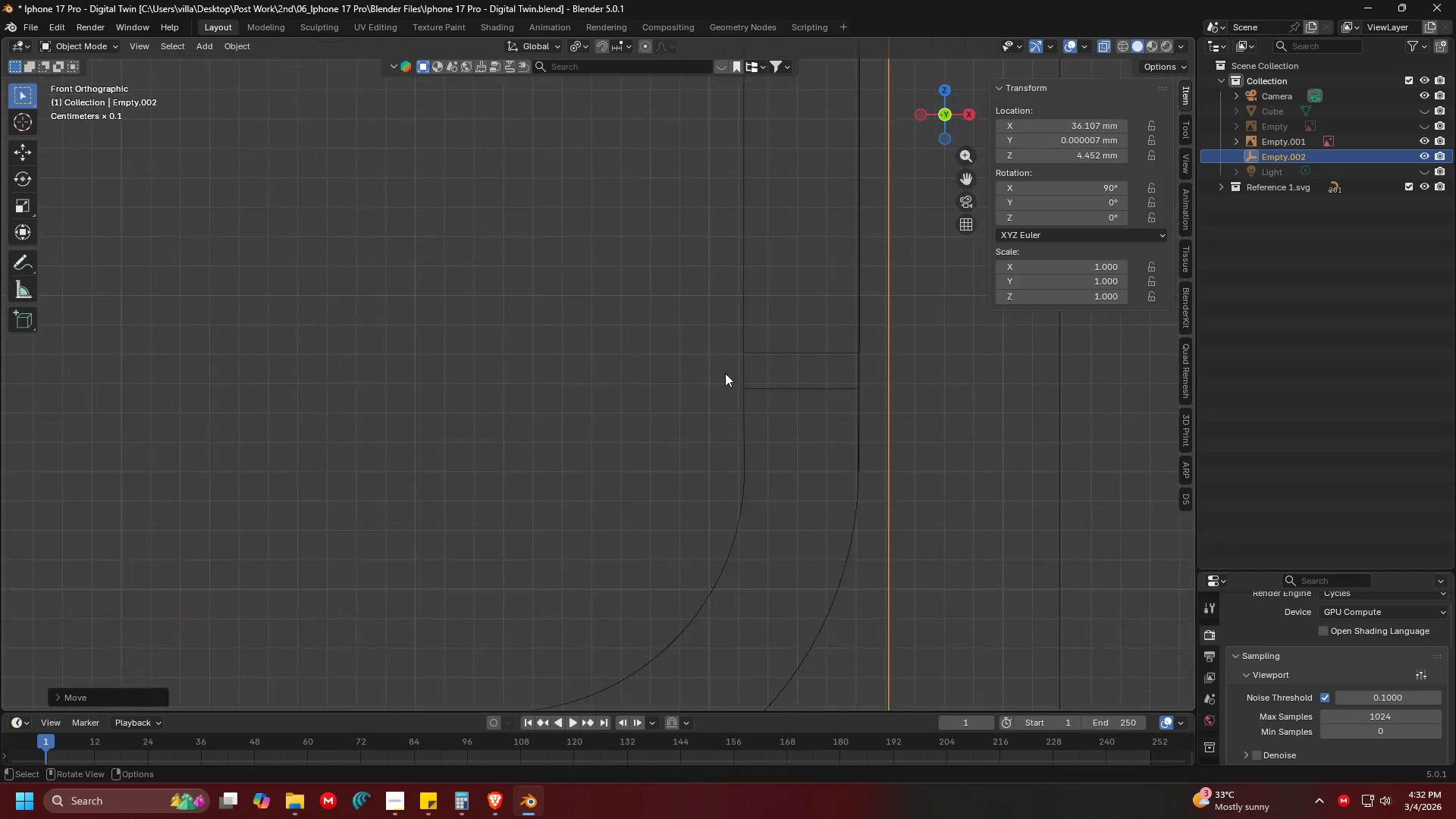 
hold_key(key=ShiftLeft, duration=1.5)
 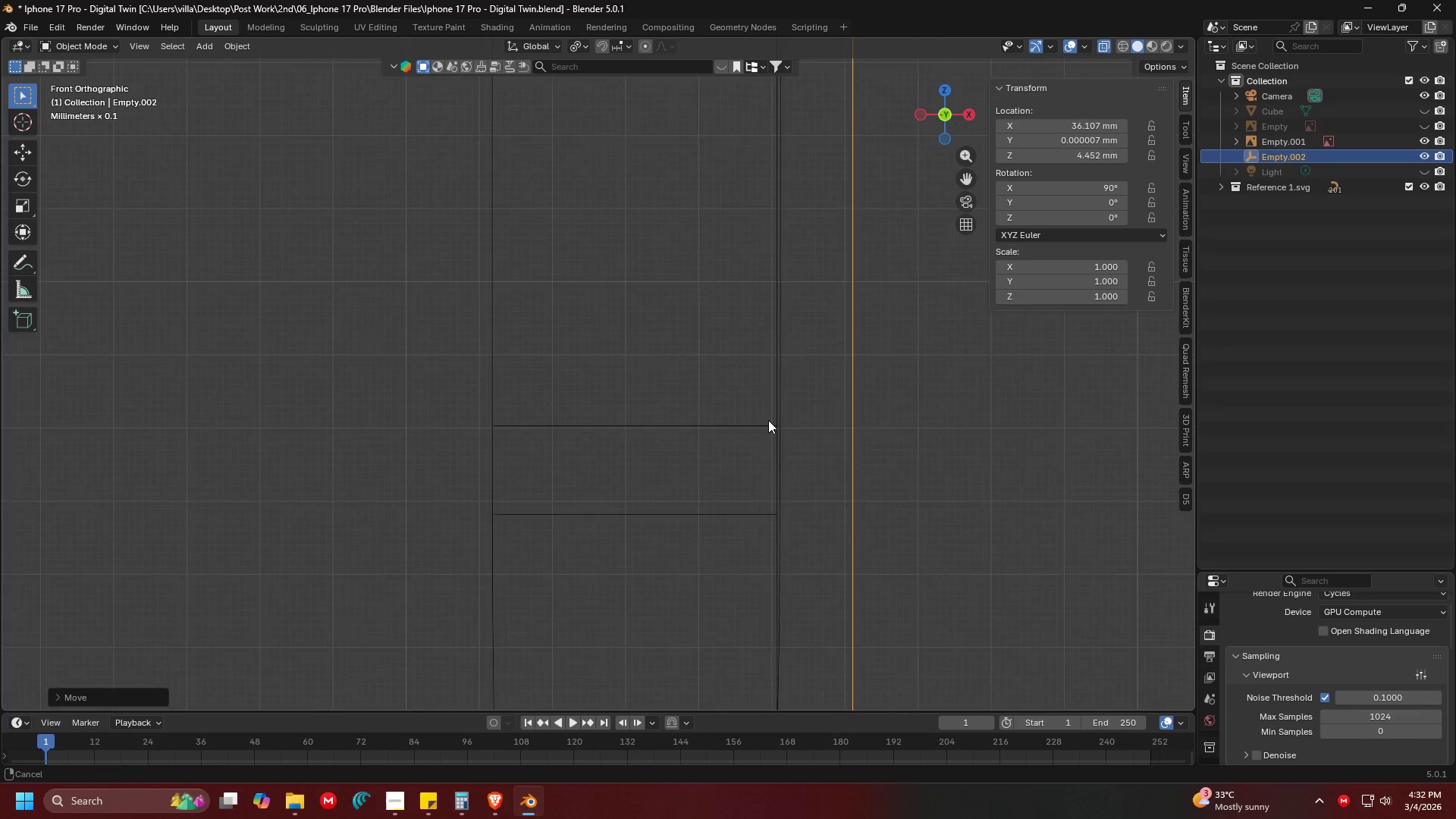 
scroll: coordinate [871, 518], scroll_direction: up, amount: 4.0
 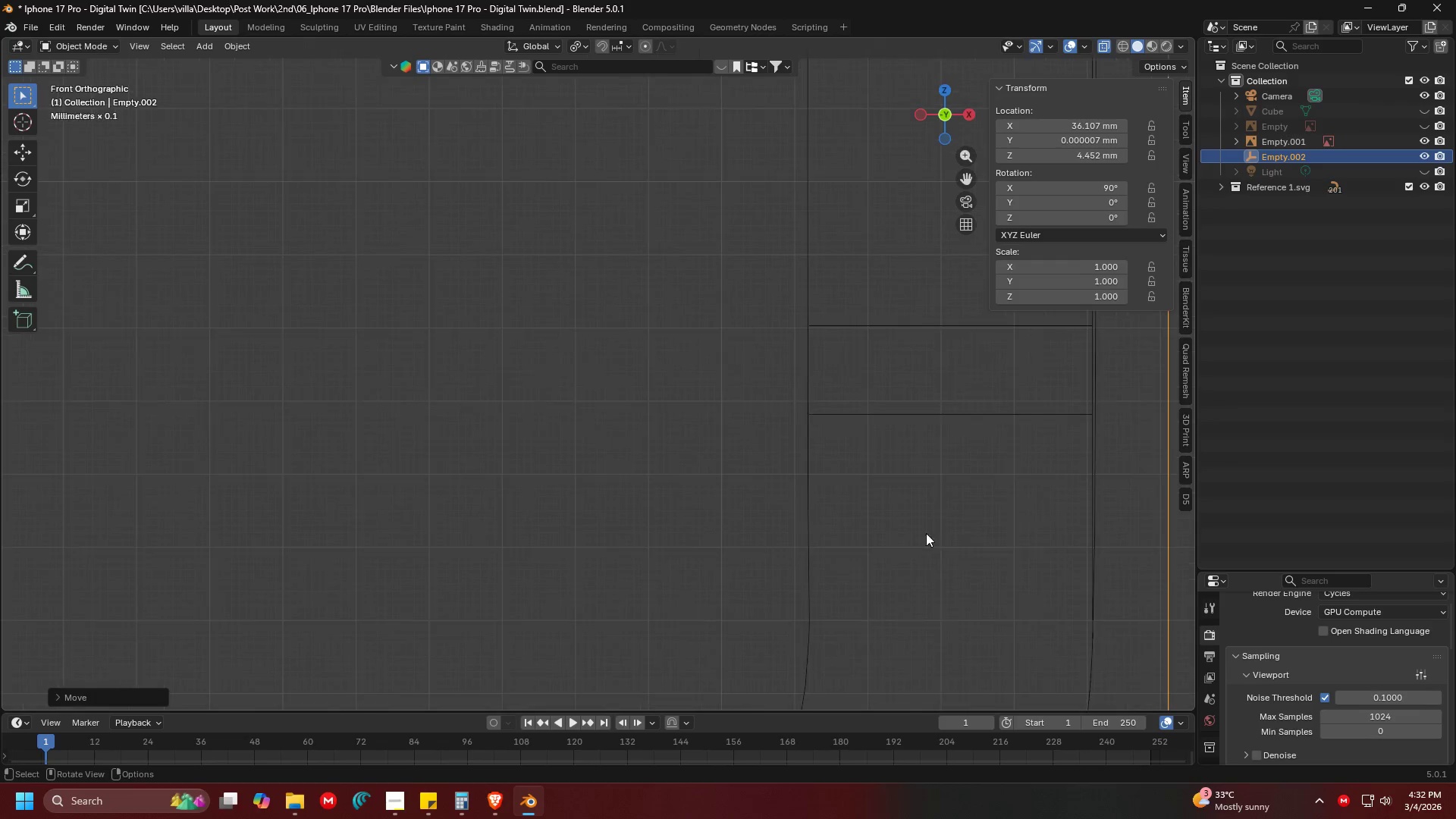 
hold_key(key=ShiftLeft, duration=0.72)
 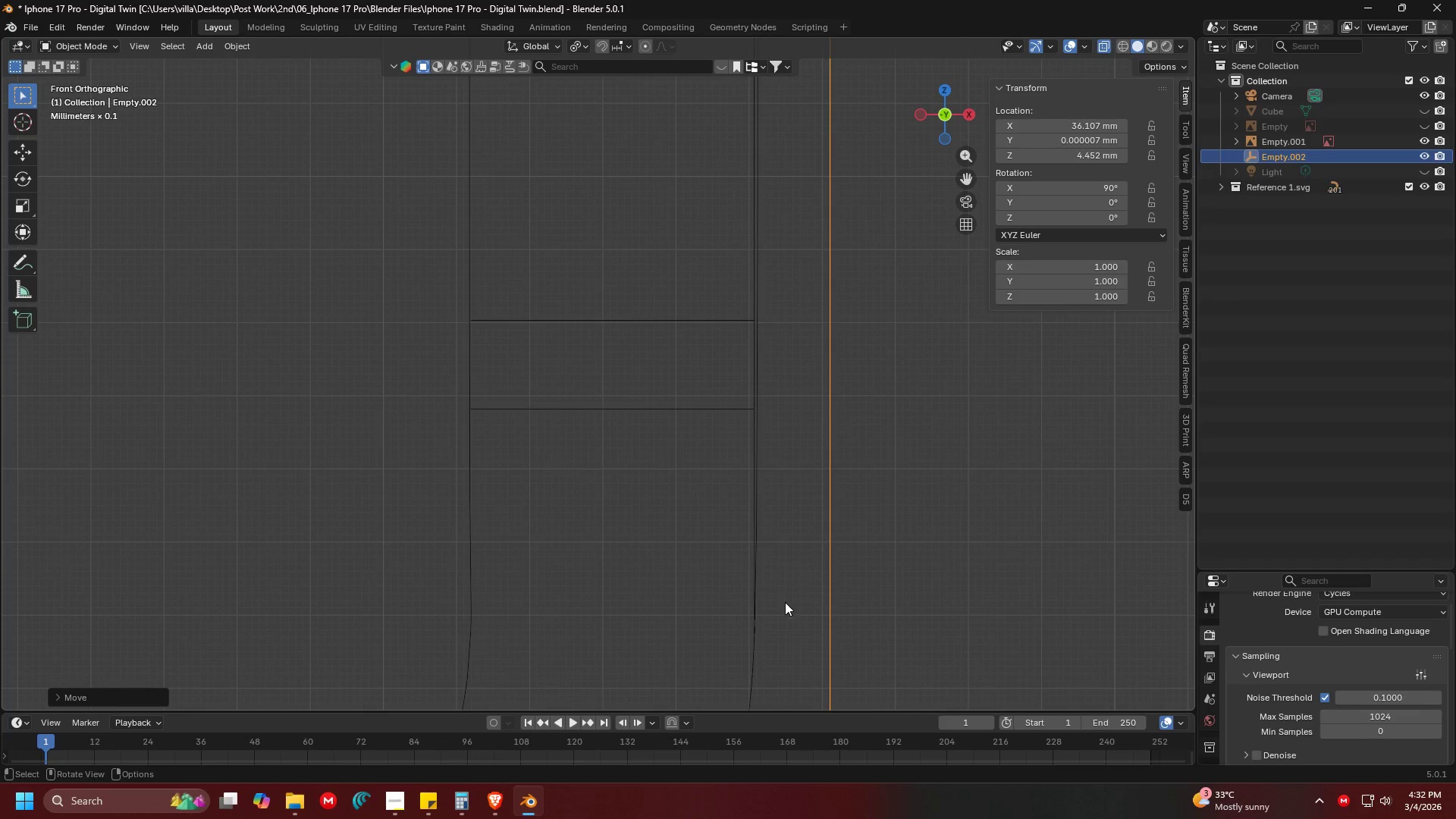 
hold_key(key=ShiftLeft, duration=0.8)
scroll: coordinate [685, 262], scroll_direction: down, amount: 11.0
 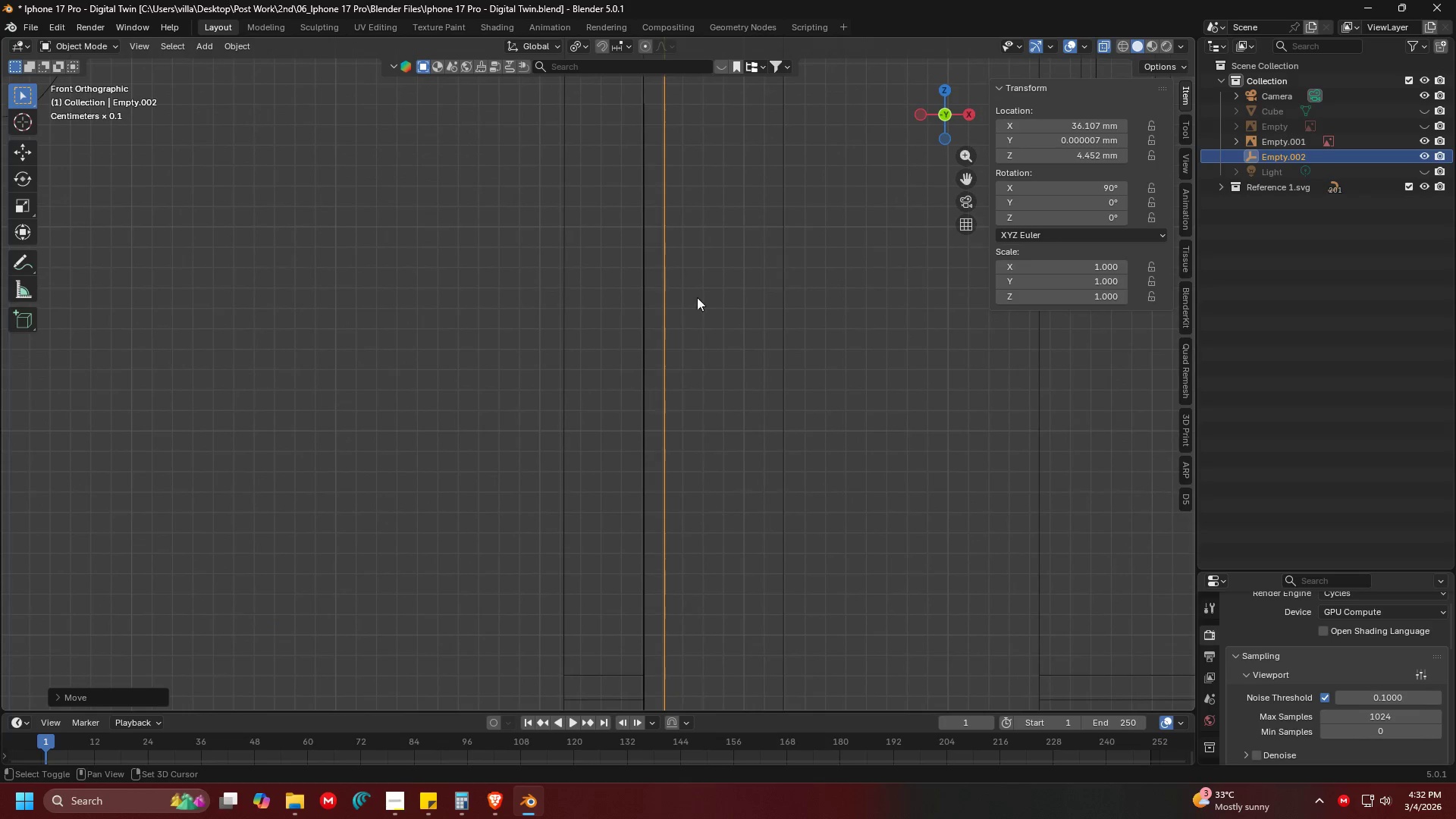 
hold_key(key=ShiftLeft, duration=0.56)
 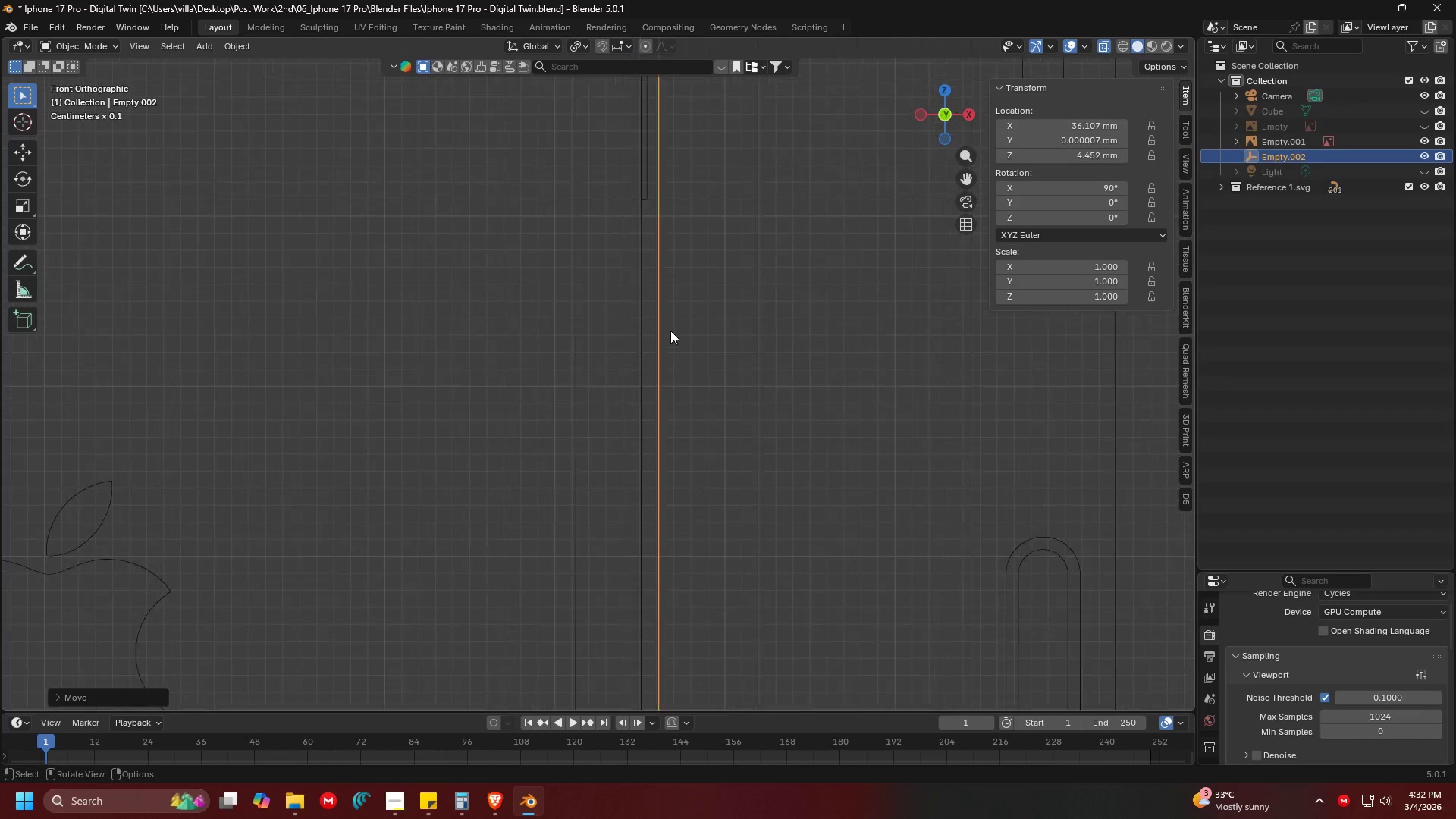 
scroll: coordinate [676, 478], scroll_direction: down, amount: 7.0
 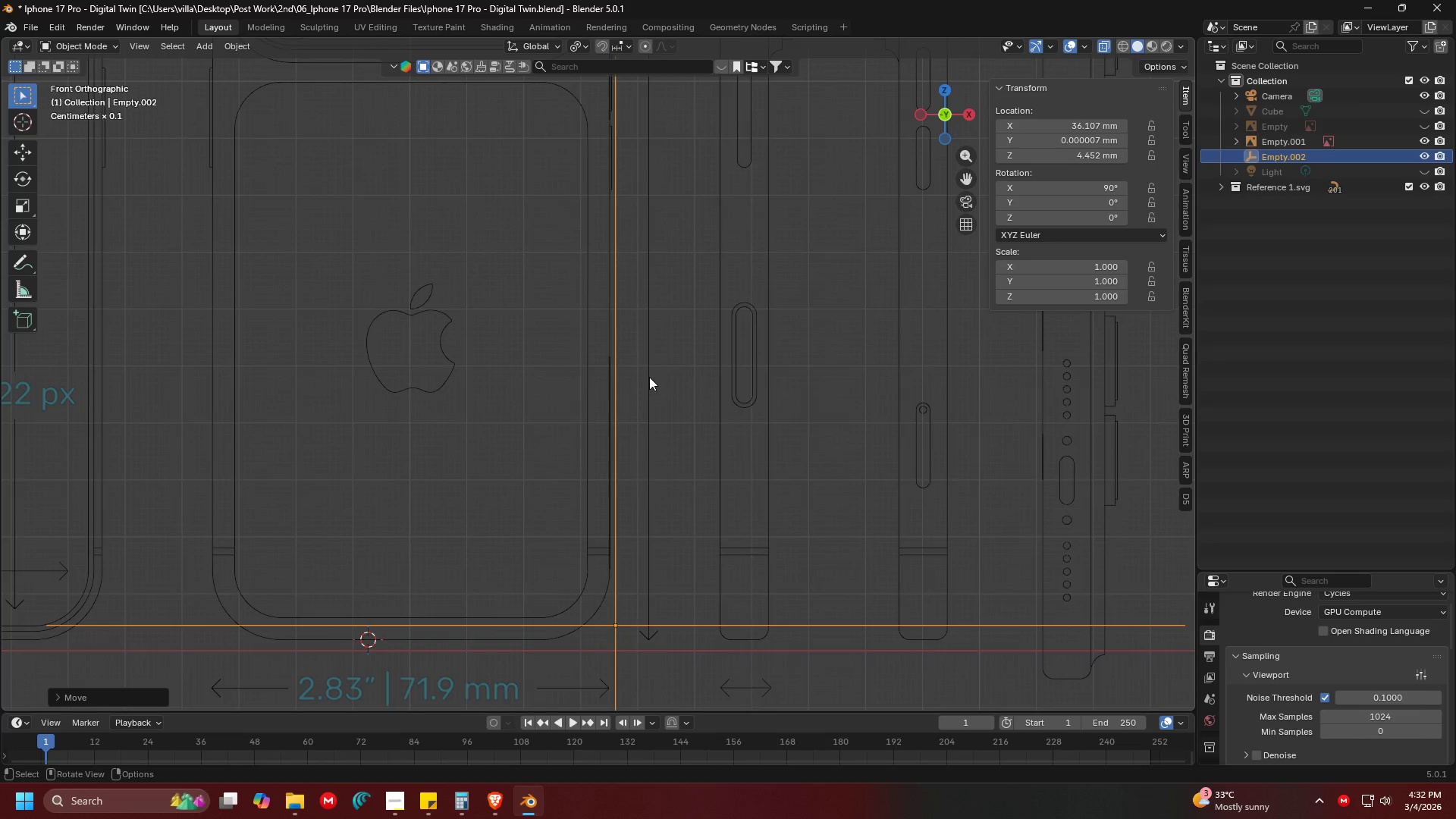 
hold_key(key=ShiftLeft, duration=0.34)
 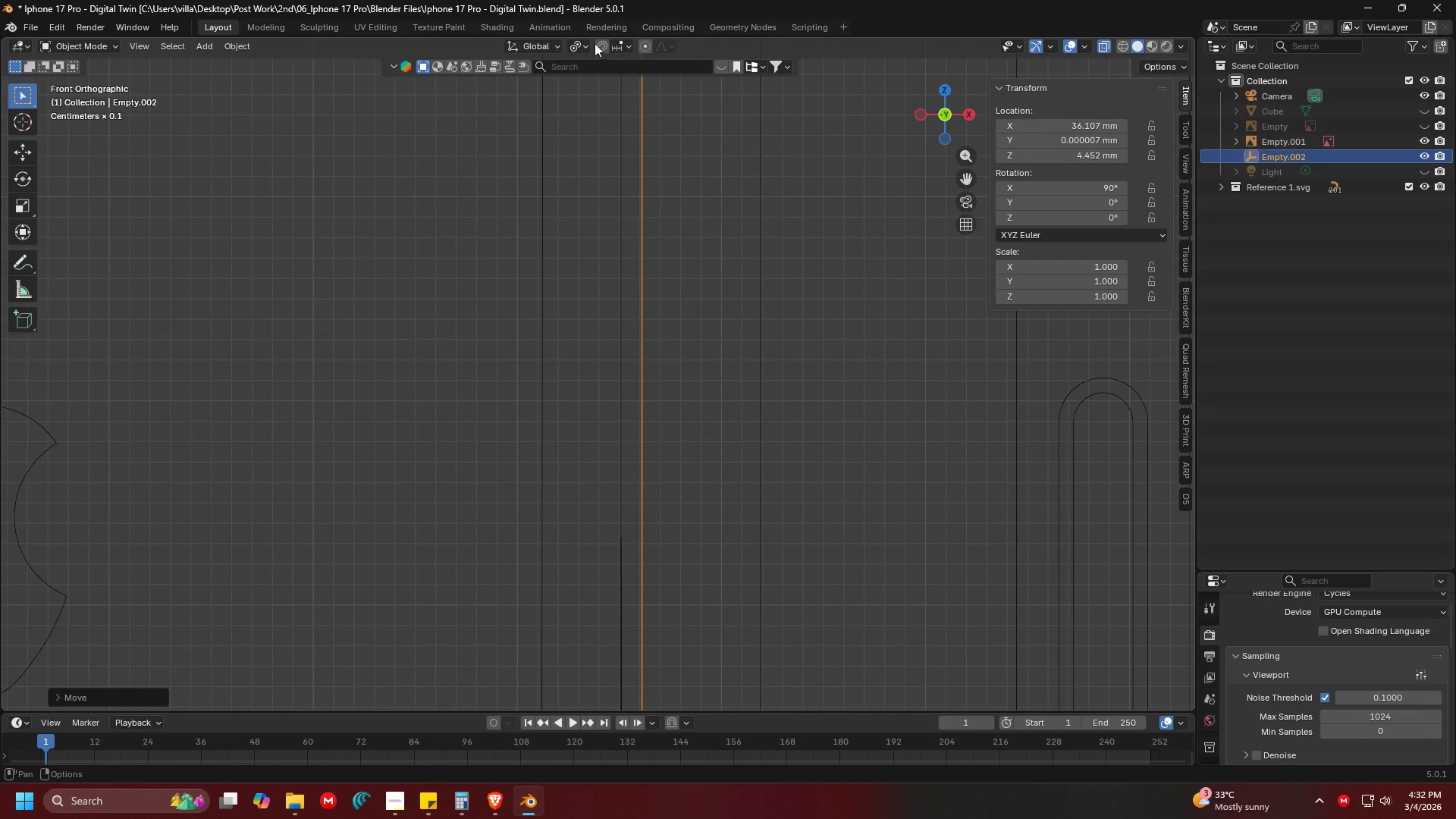 
scroll: coordinate [670, 331], scroll_direction: up, amount: 9.0
 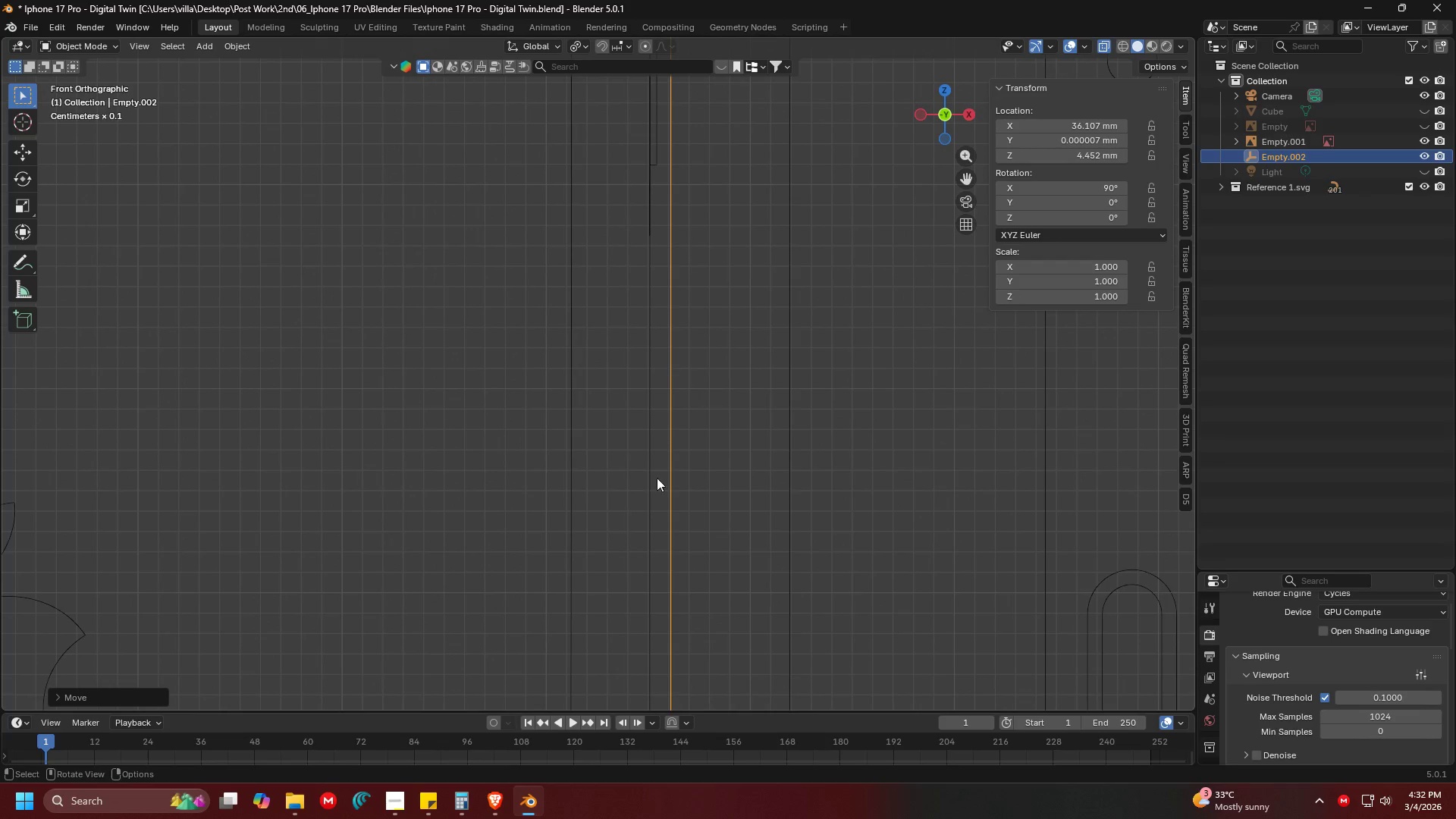 
double_click([617, 46])
 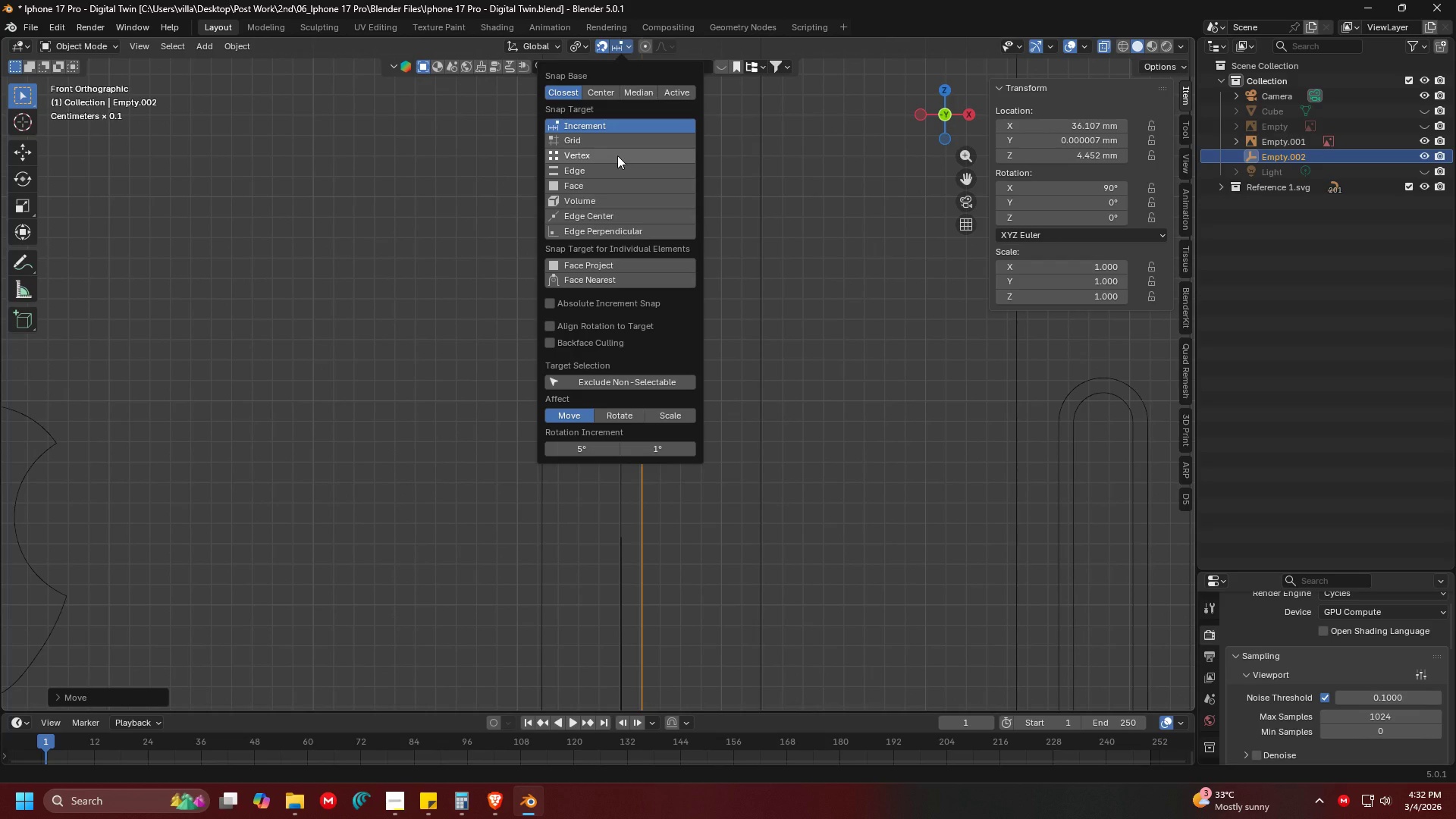 
left_click([617, 155])
 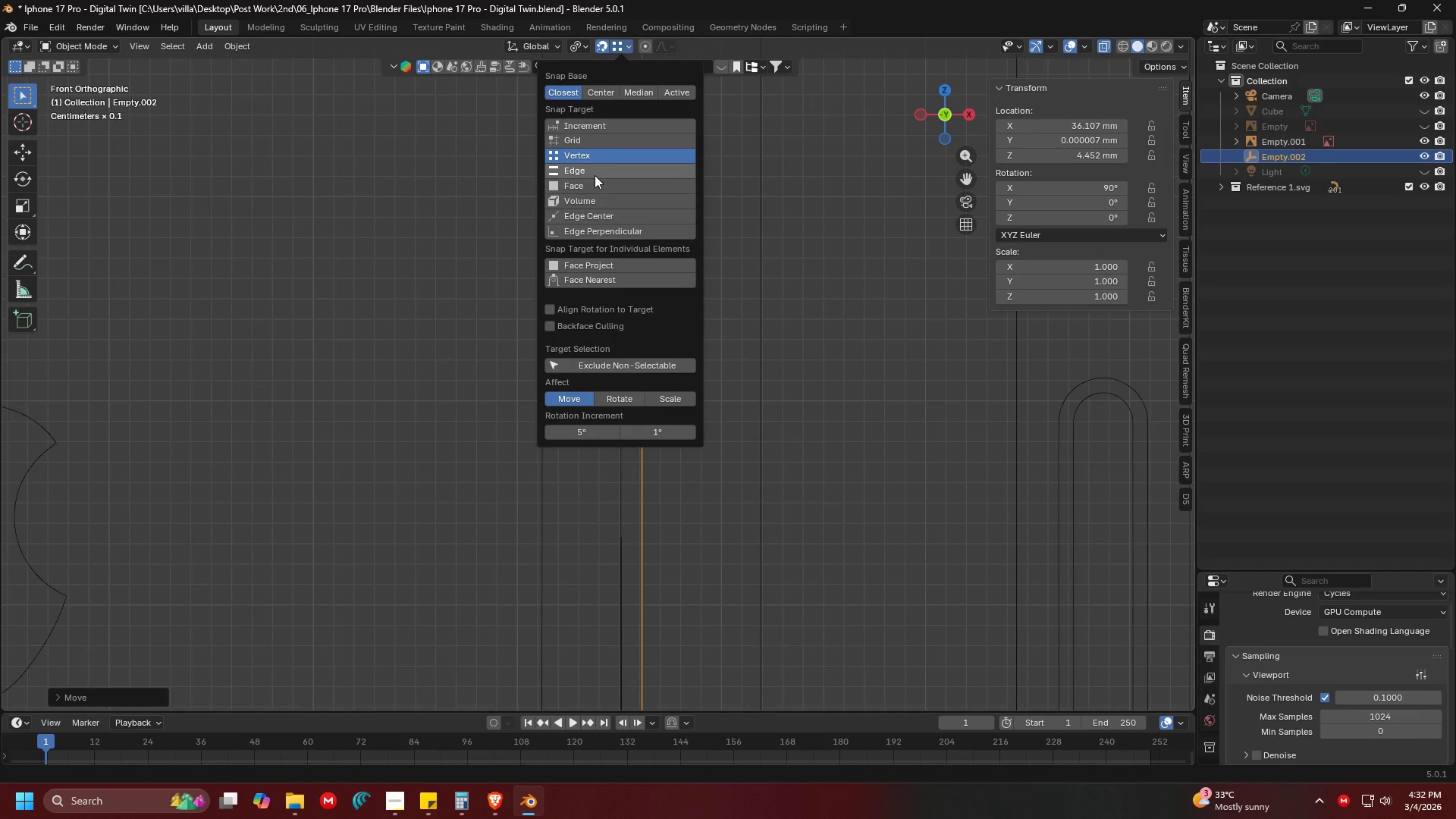 
left_click([595, 173])
 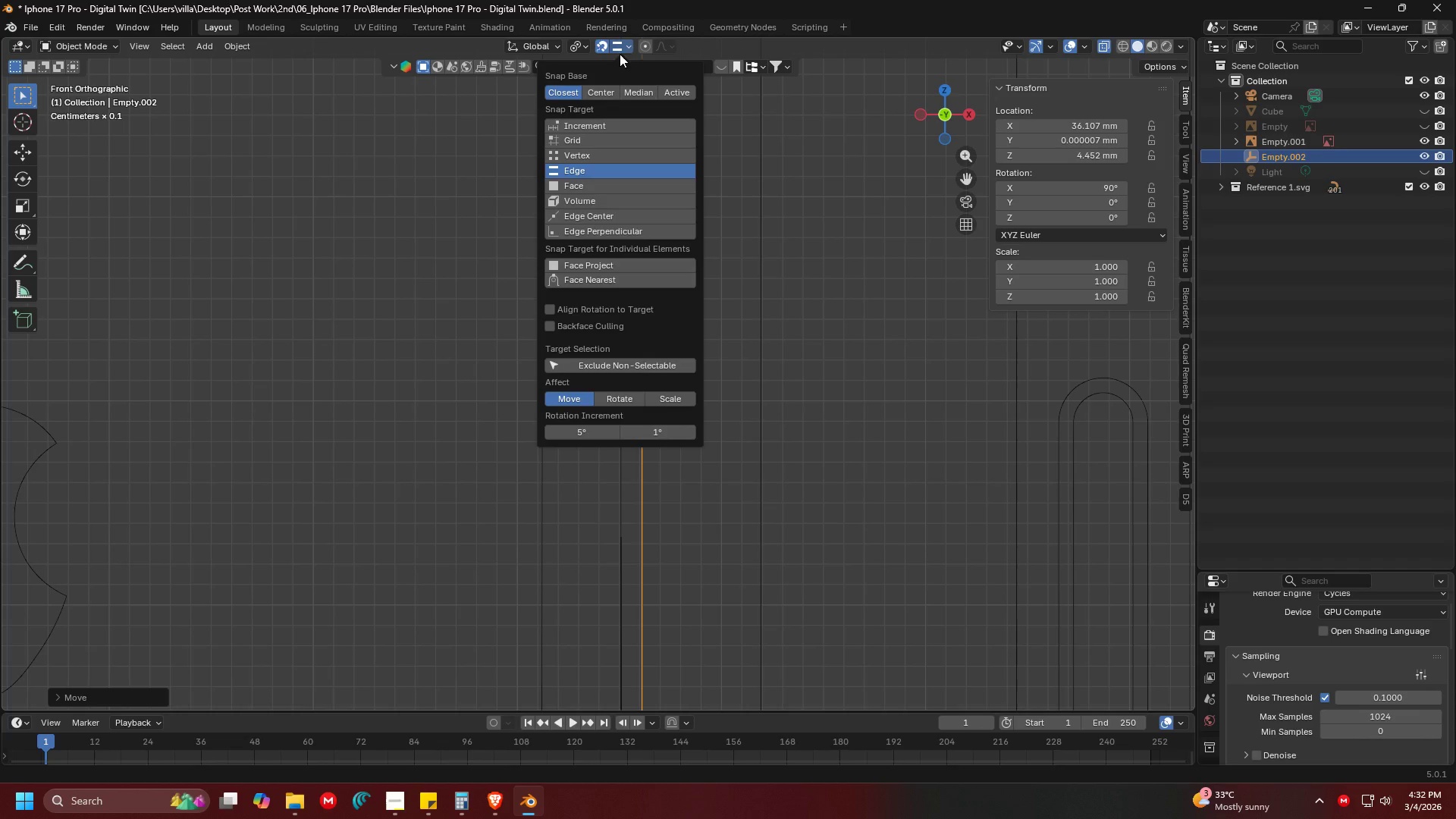 
left_click([623, 48])
 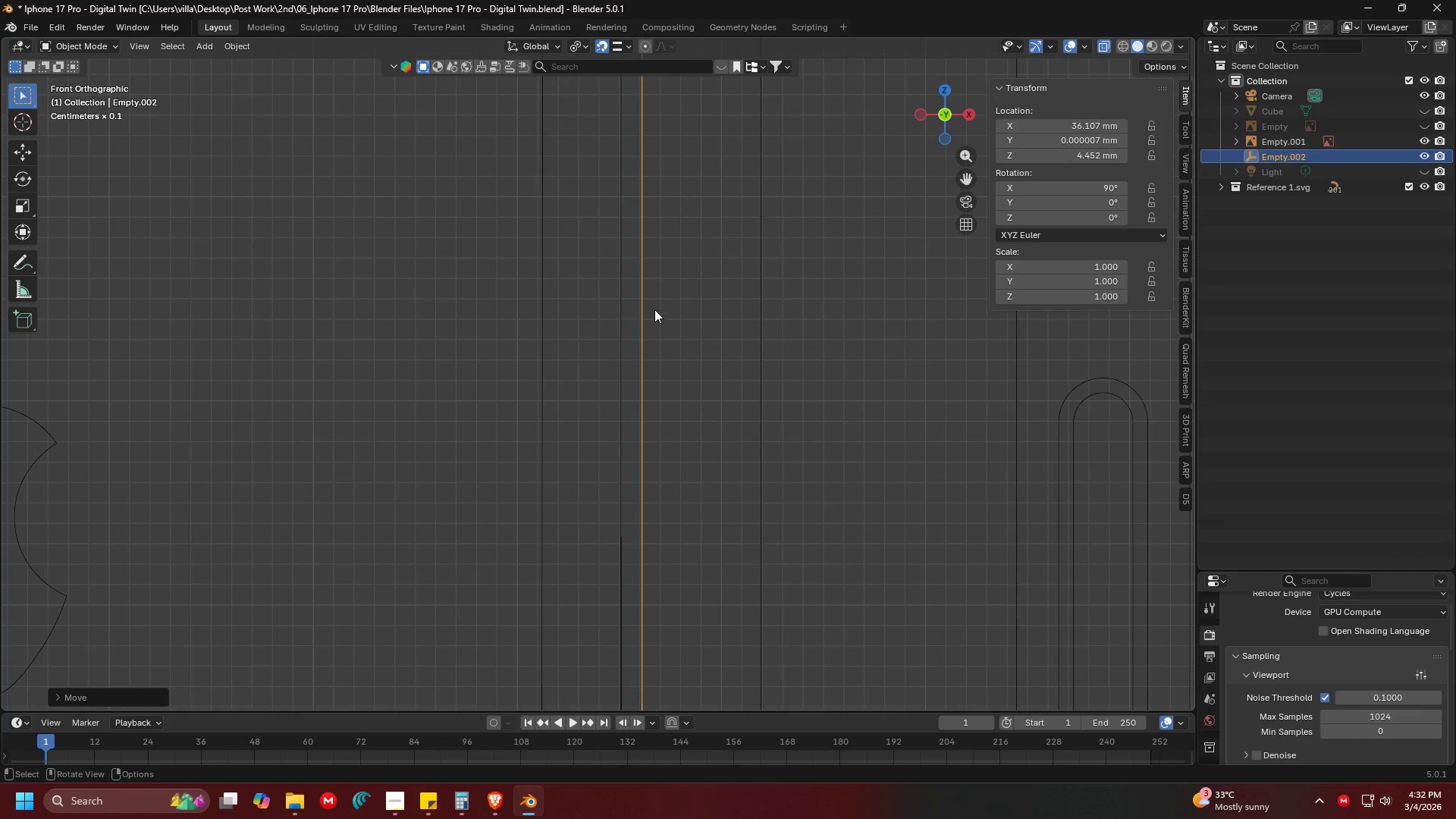 
key(G)
 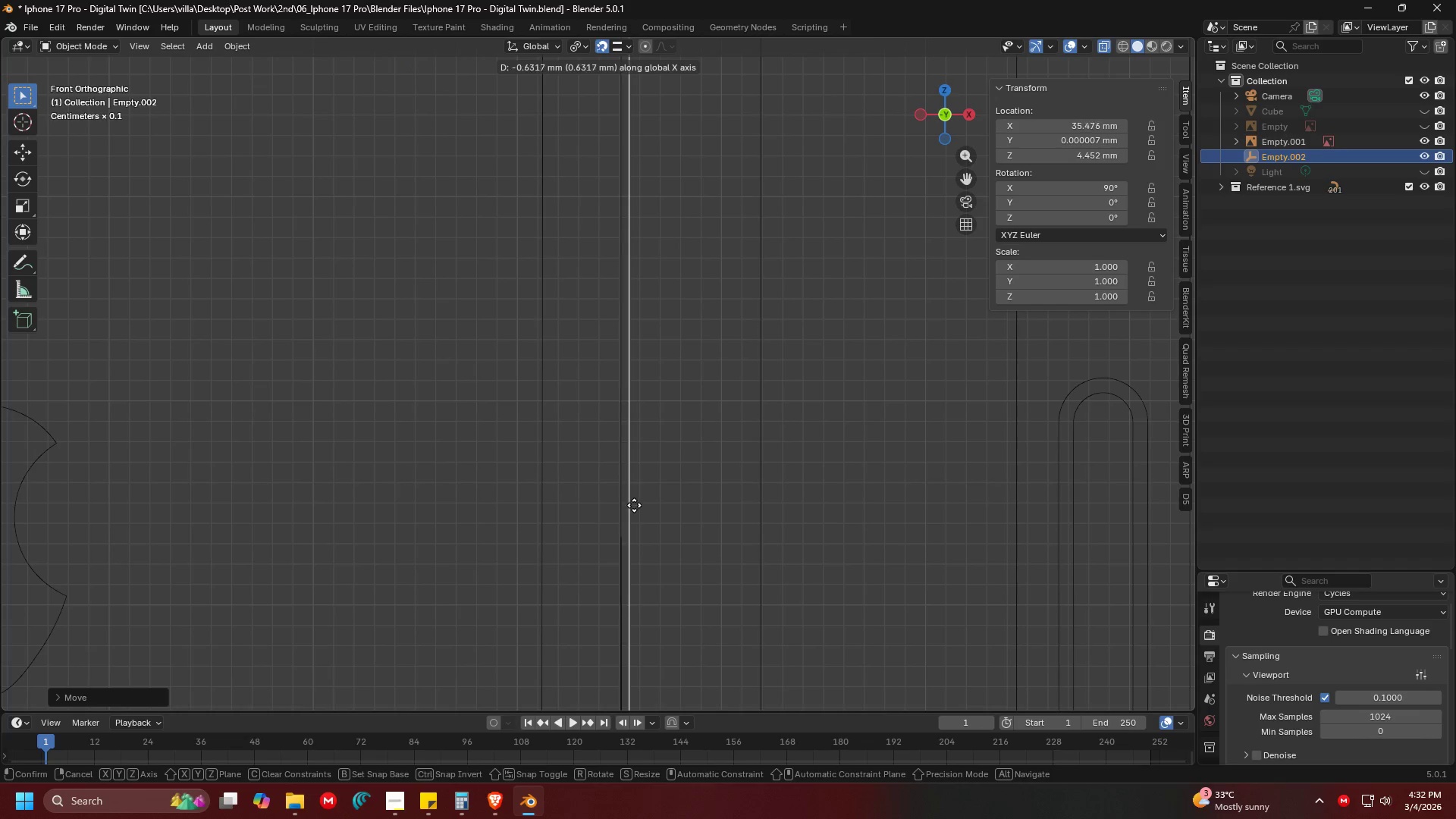 
key(Escape)
 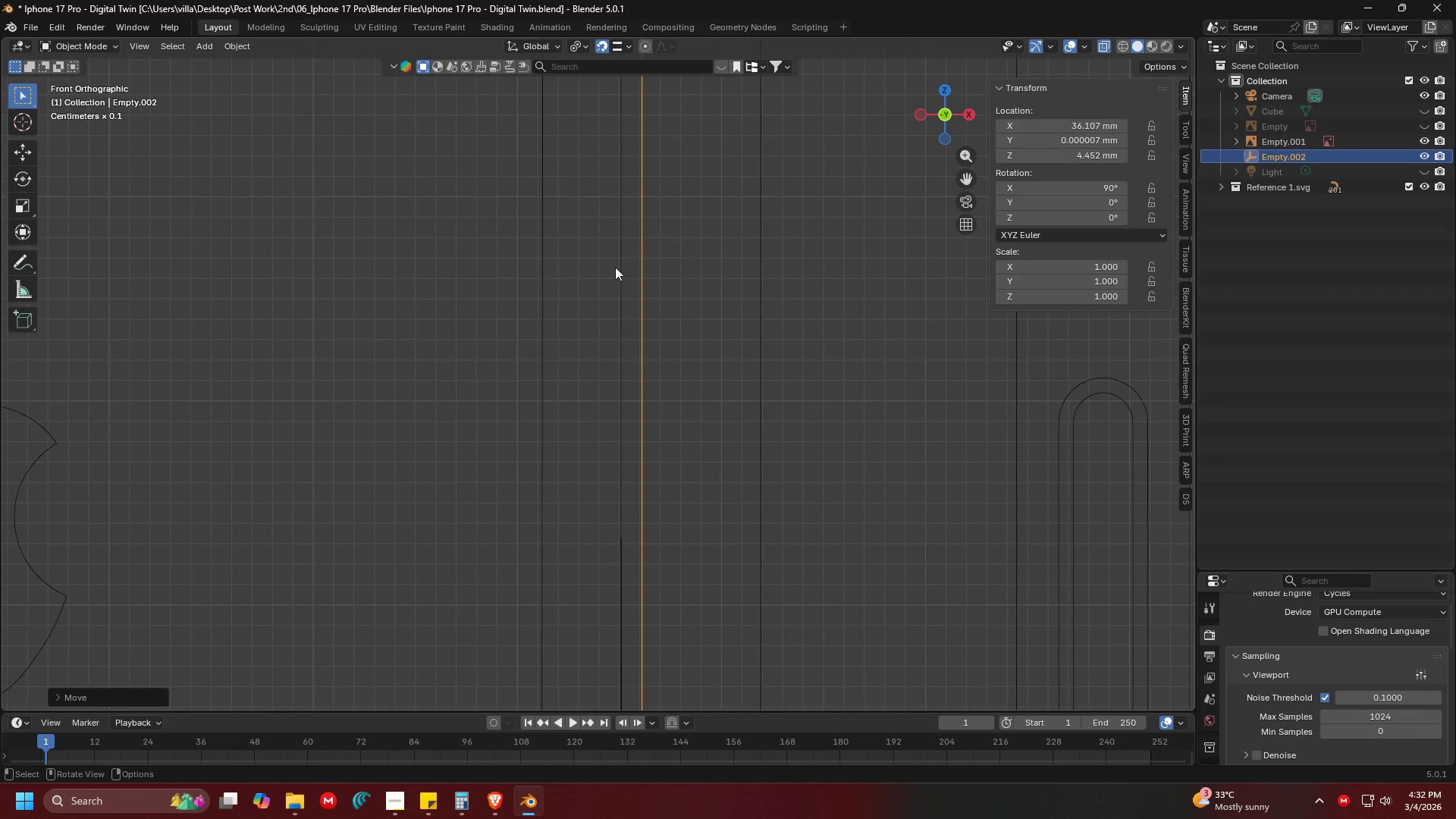 
left_click([615, 265])
 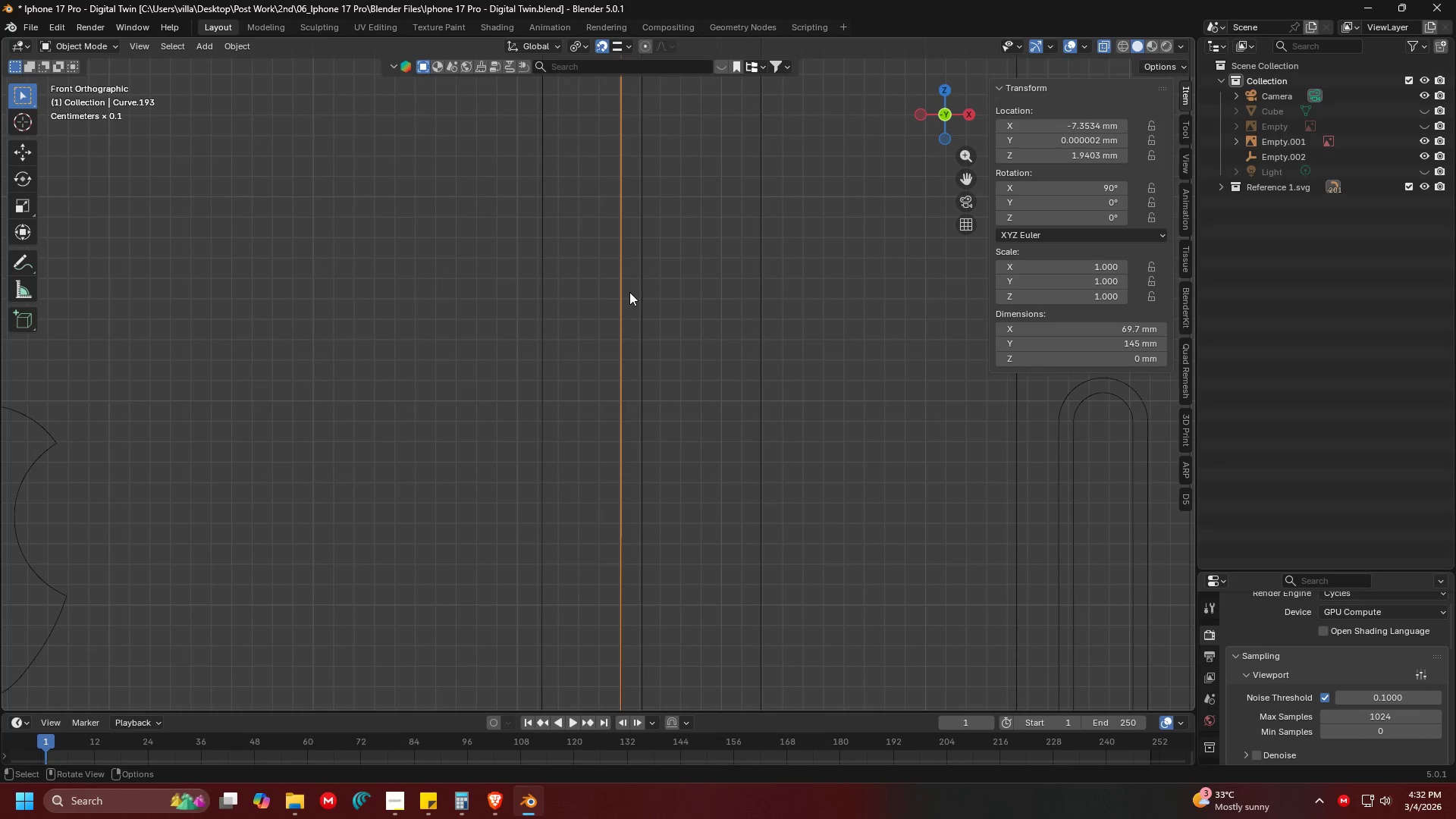 
left_click([635, 290])
 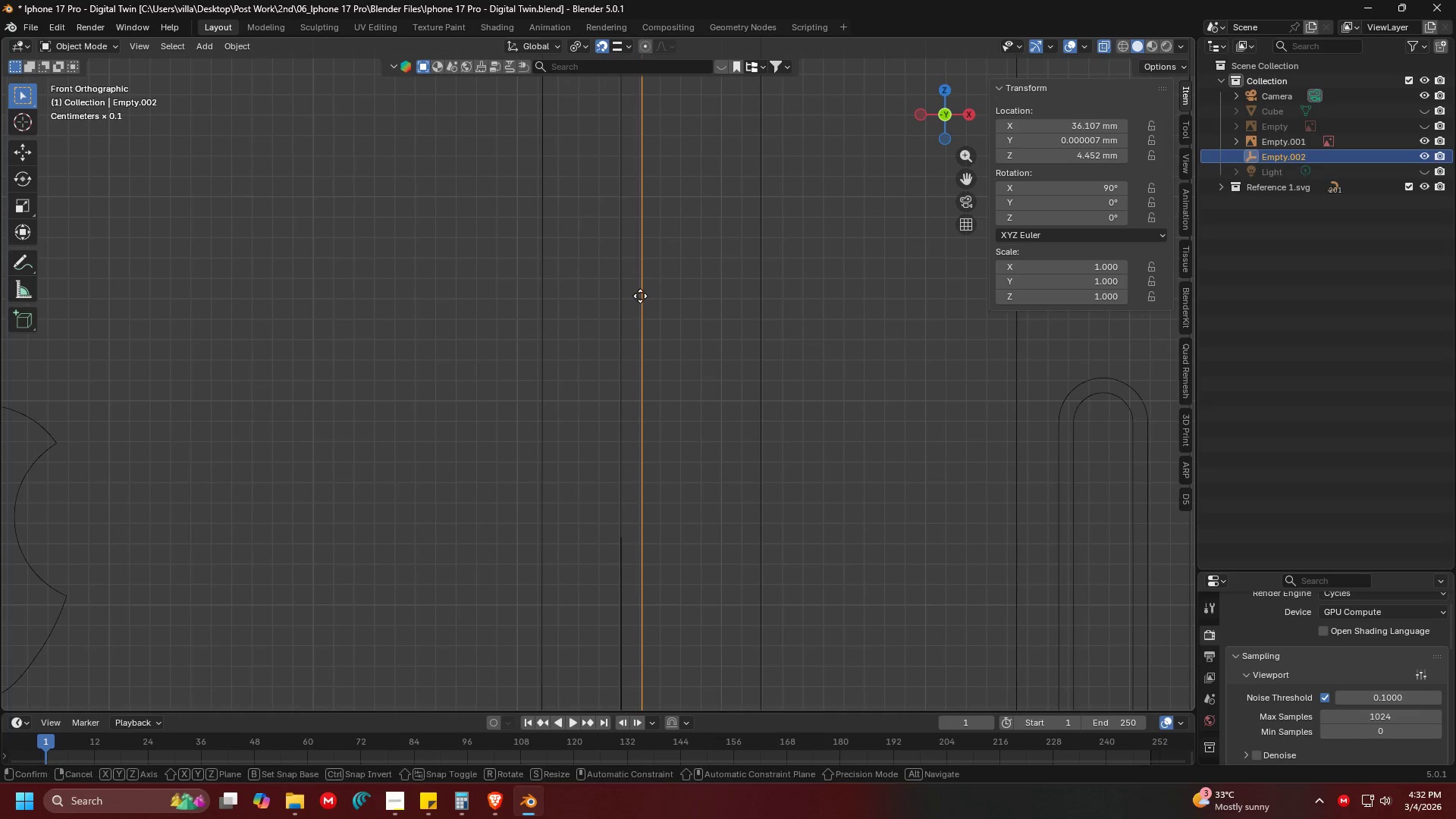 
key(G)
 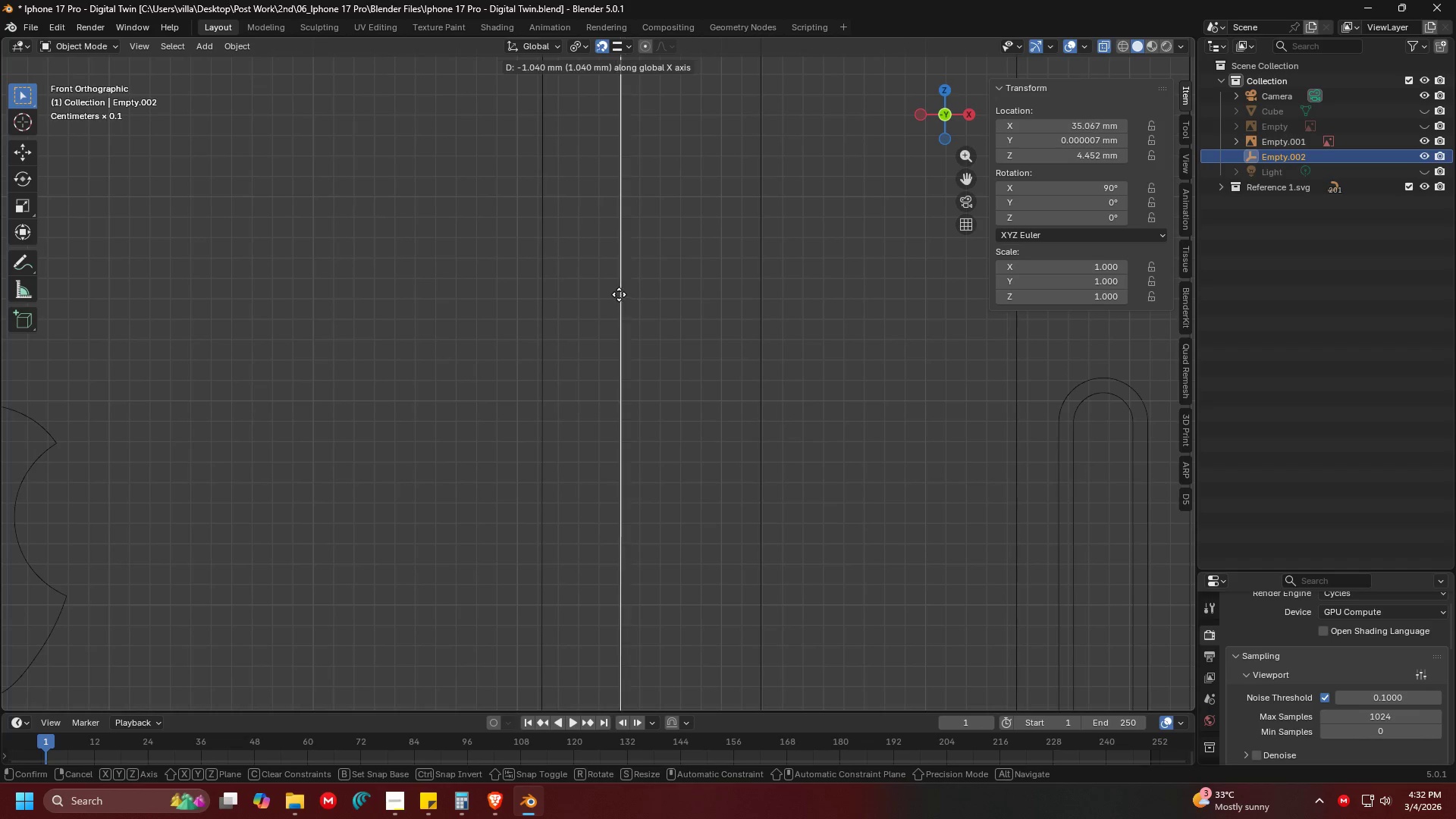 
key(Escape)
 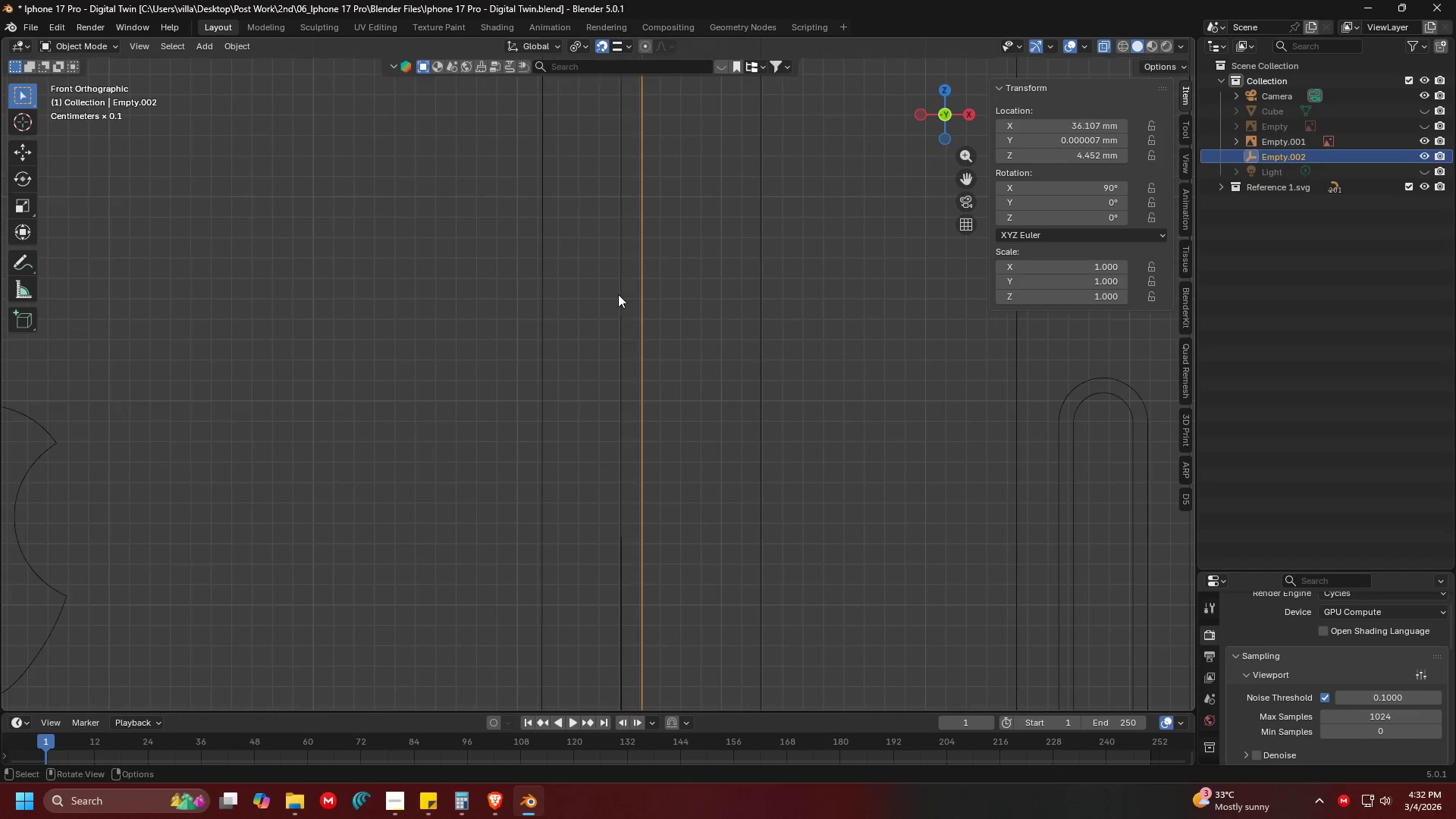 
scroll: coordinate [618, 294], scroll_direction: down, amount: 4.0
 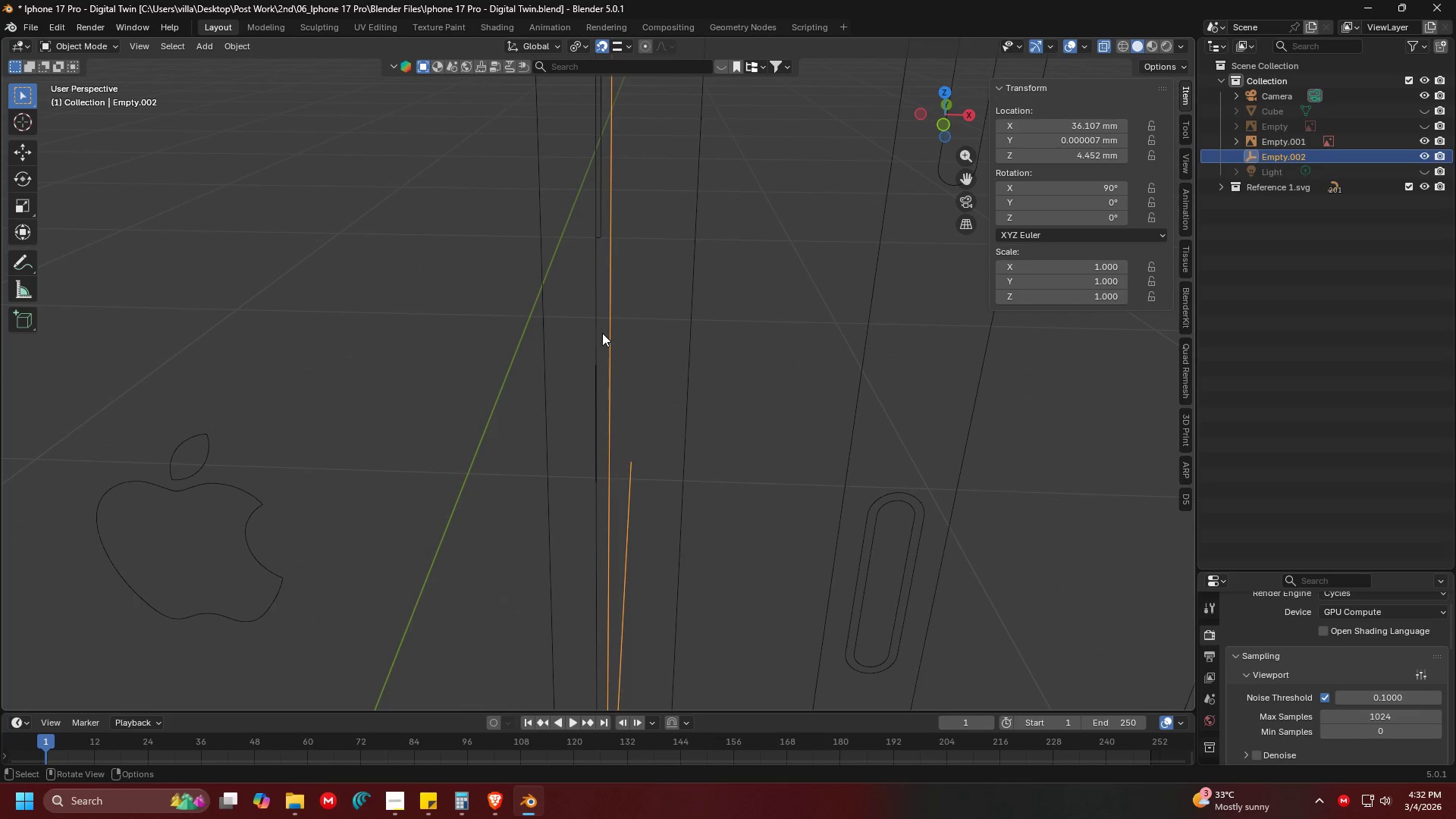 
key(G)
 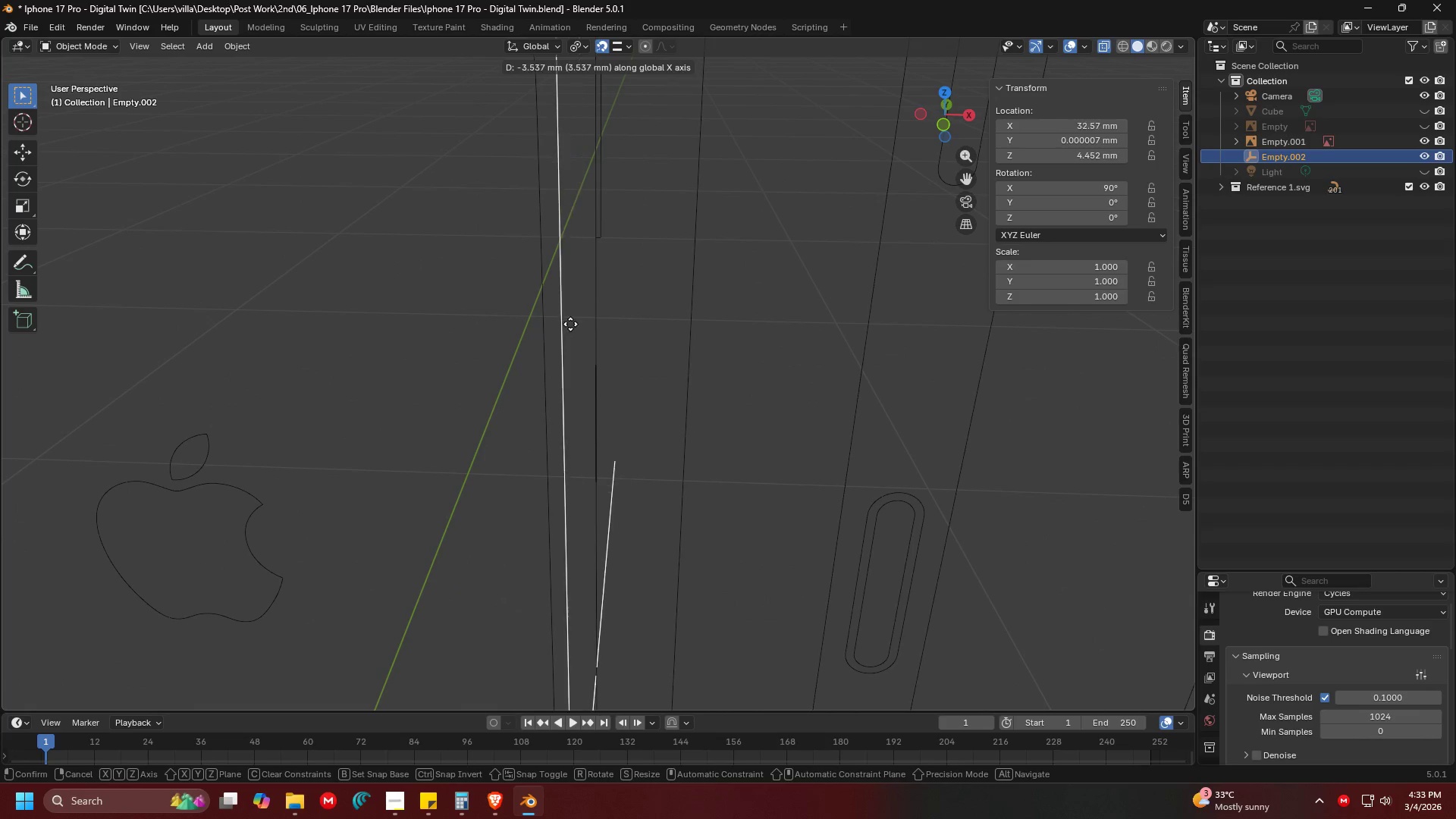 
key(Escape)
 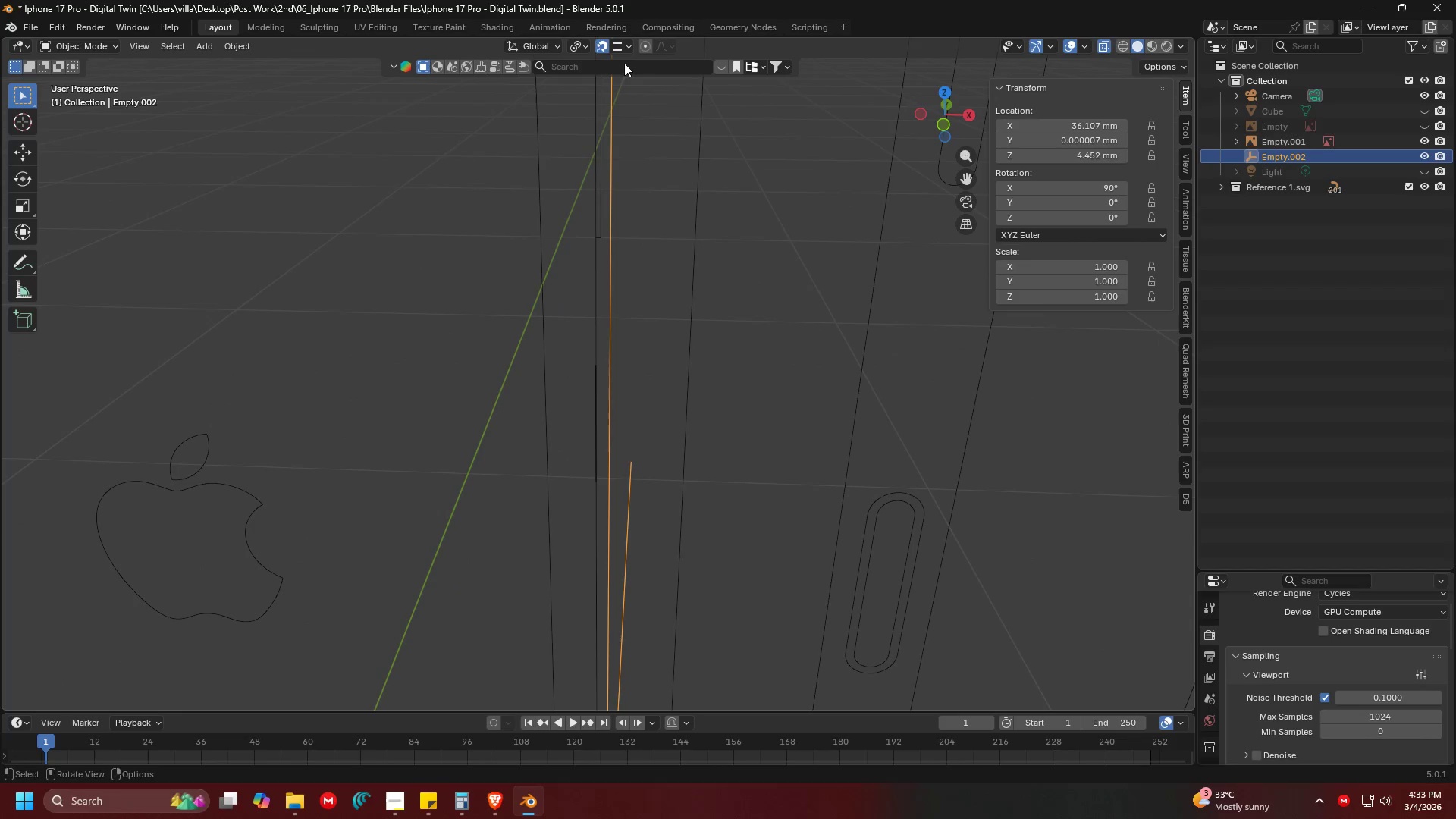 
left_click([619, 47])
 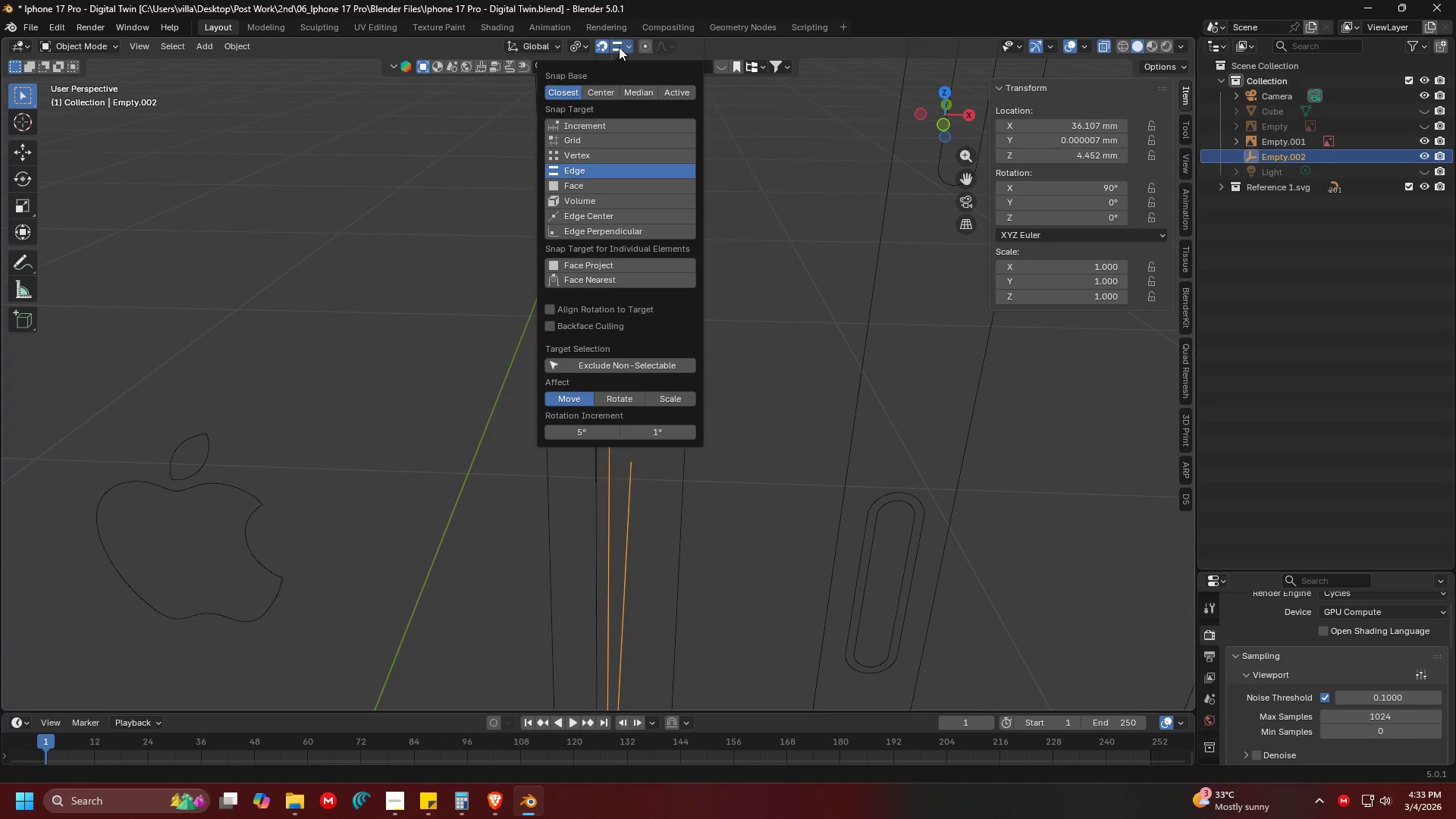 
left_click([619, 47])
 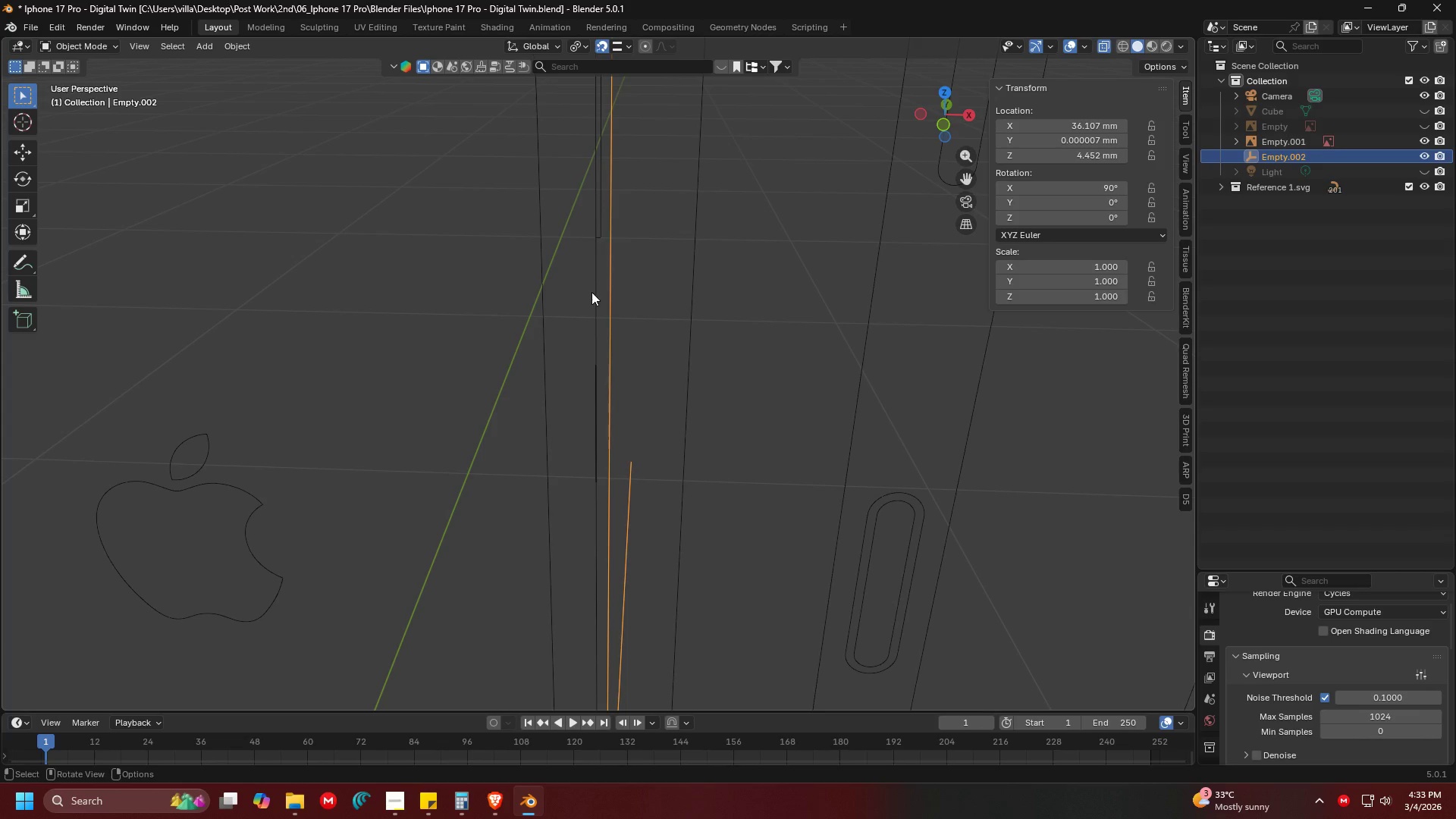 
left_click([595, 305])
 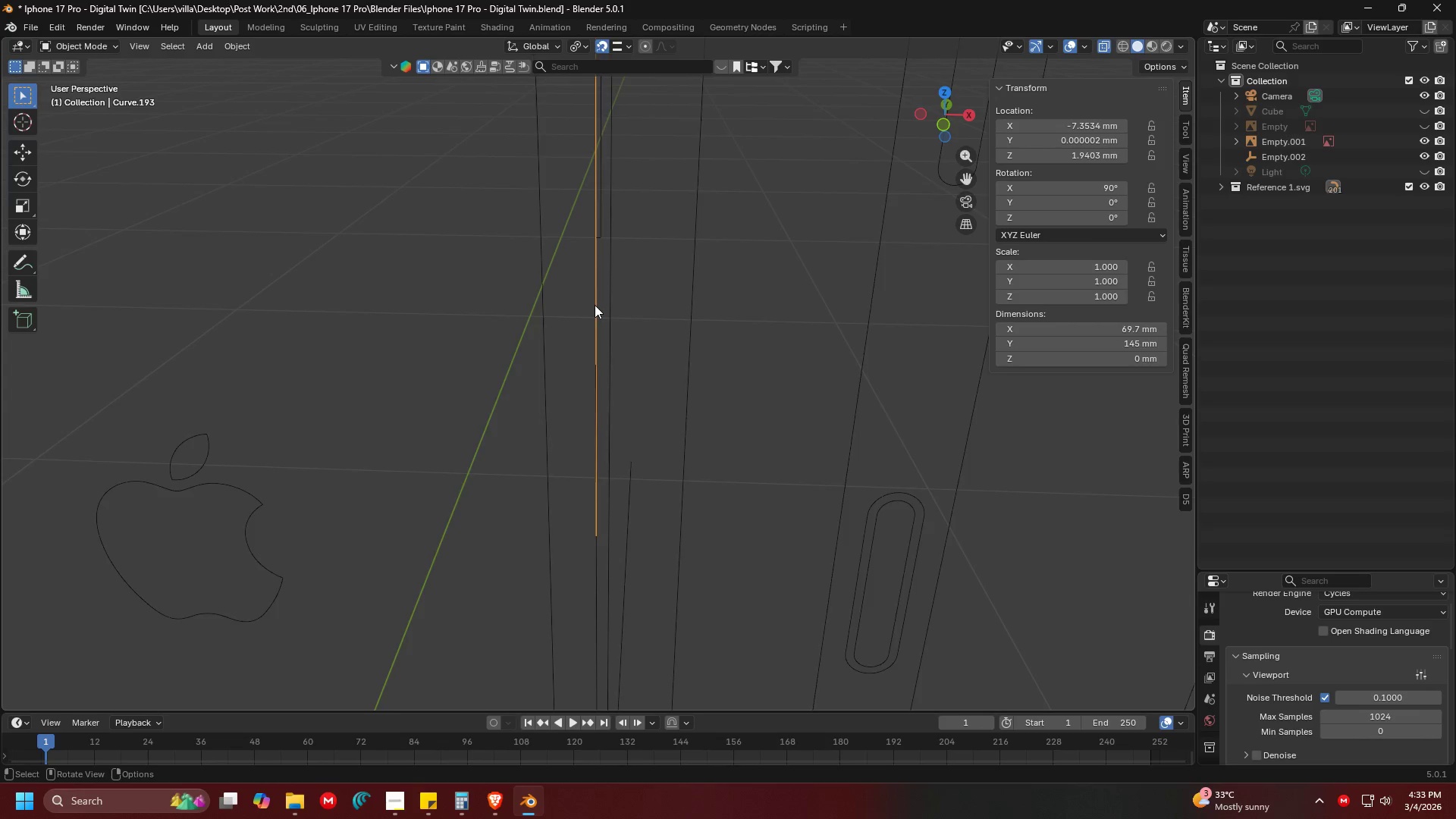 
key(Tab)
 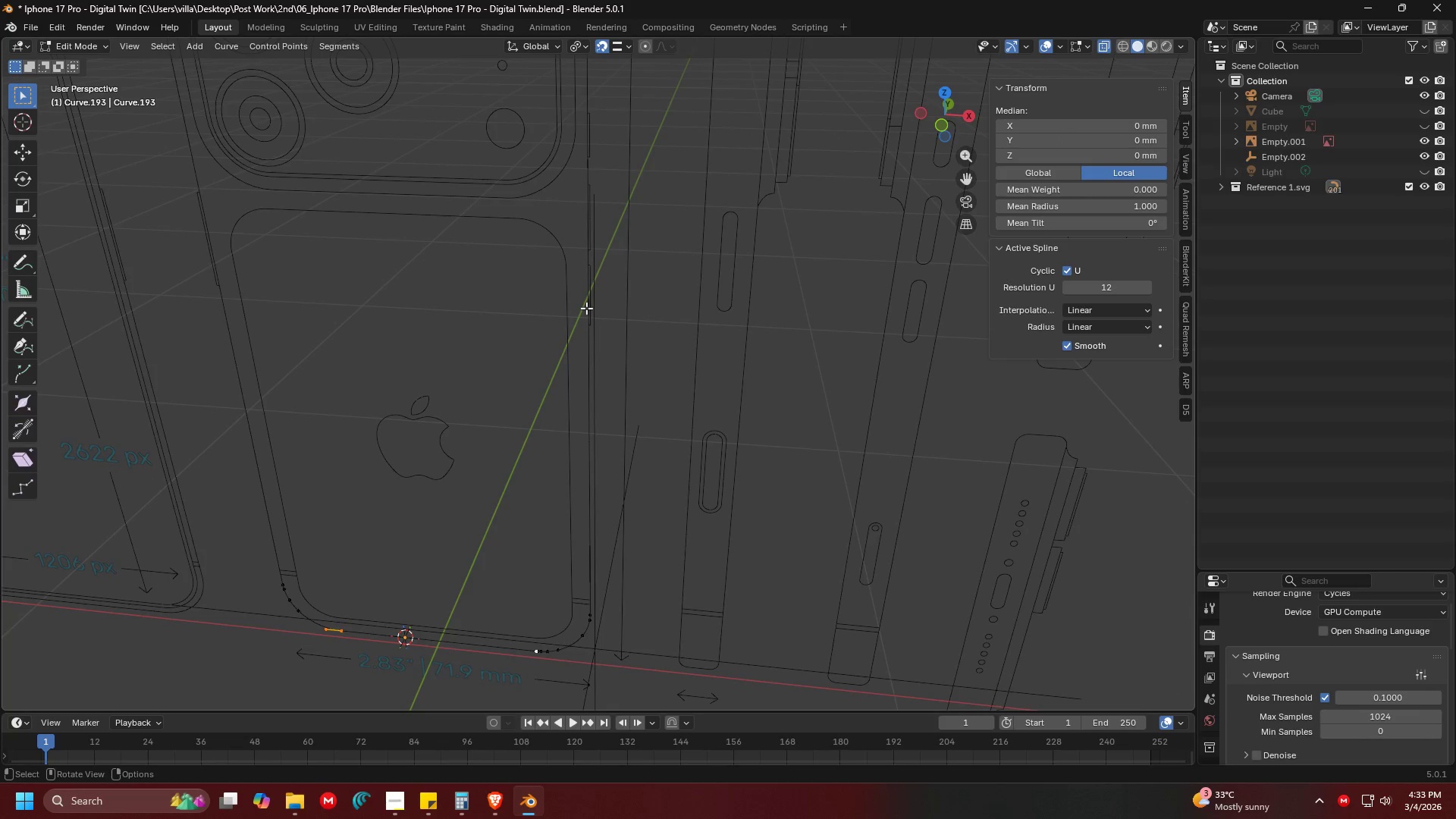 
scroll: coordinate [595, 305], scroll_direction: down, amount: 4.0
 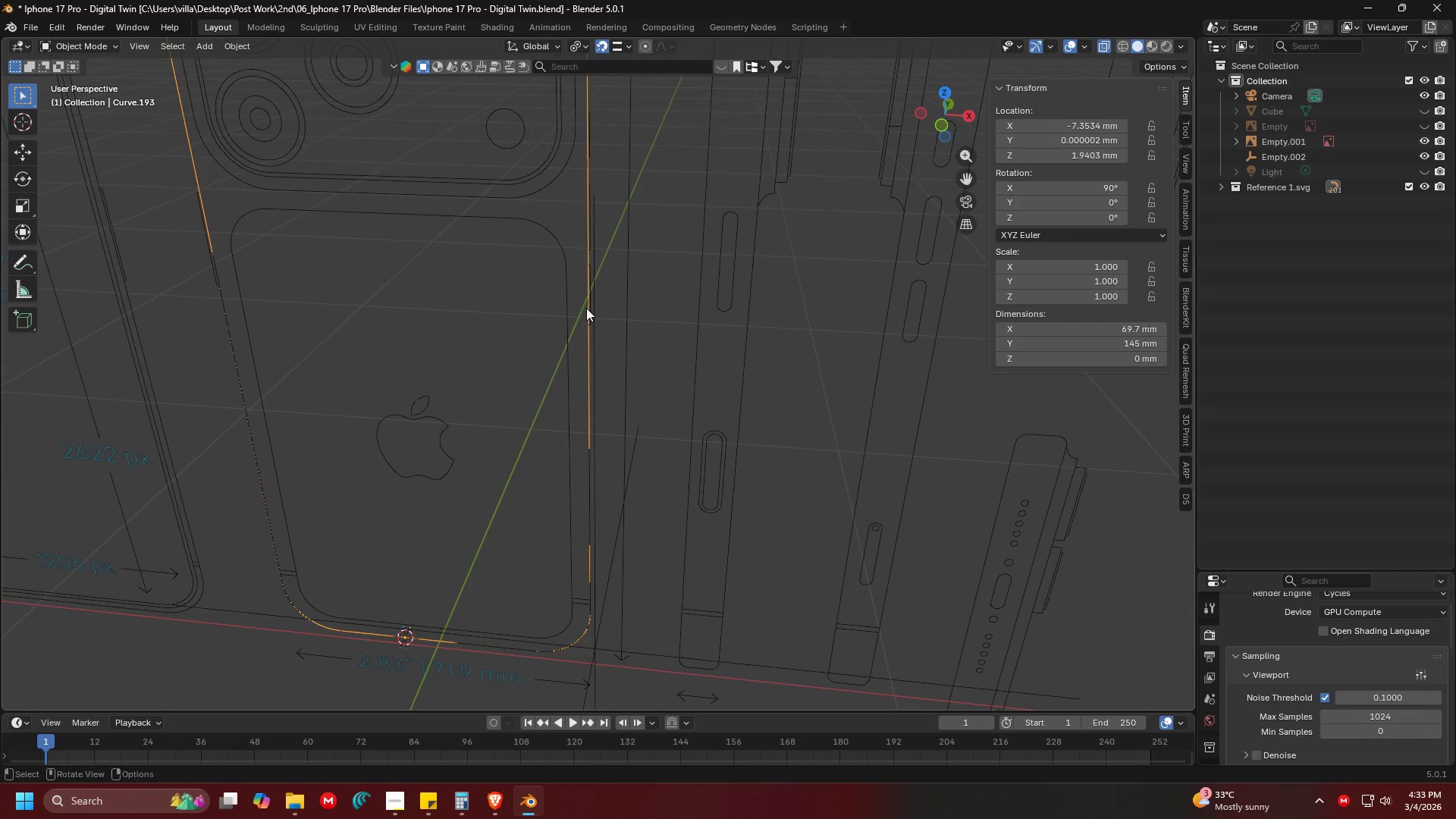 
key(A)
 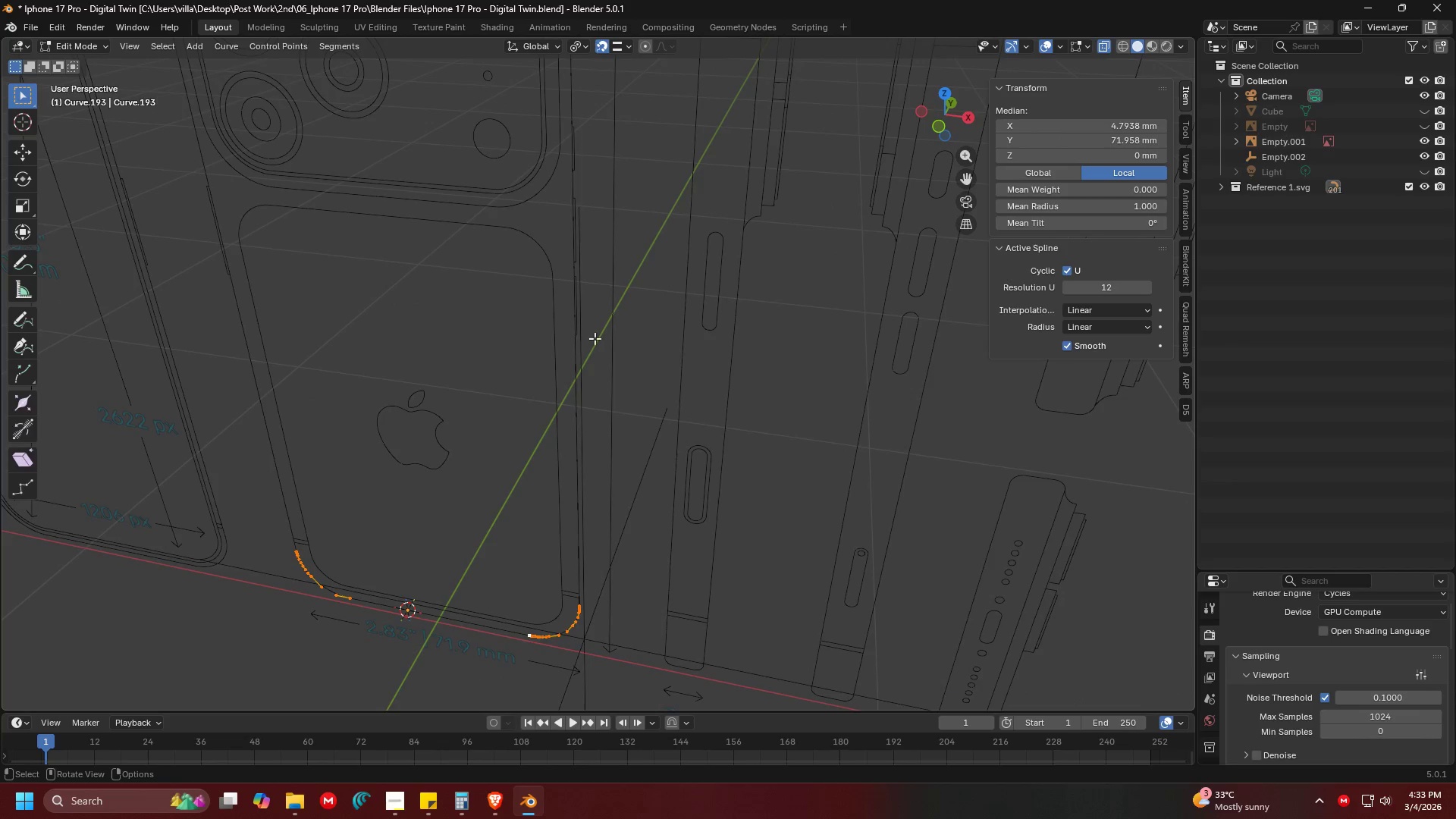 
key(Tab)
 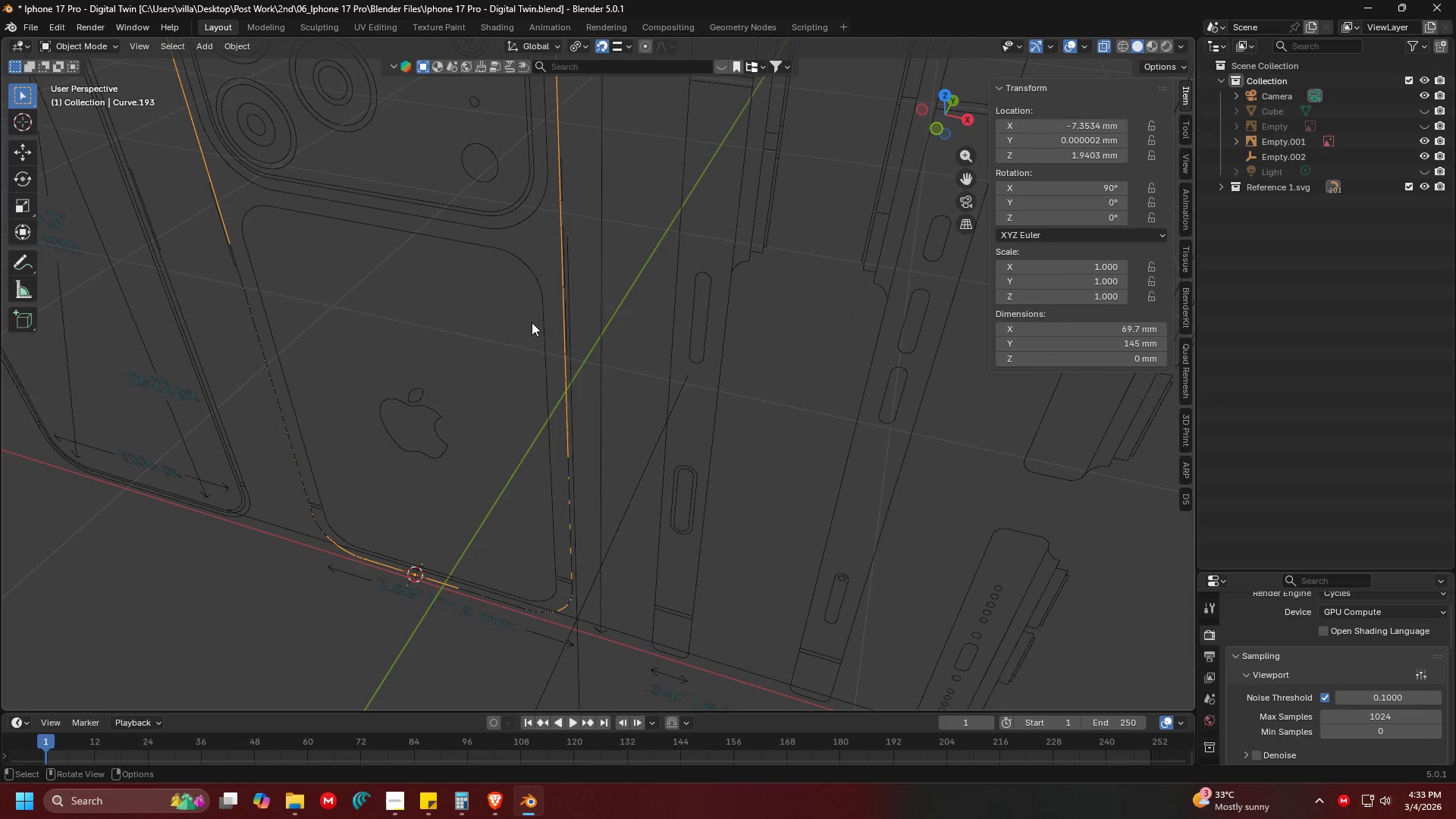 
key(Shift+D)
 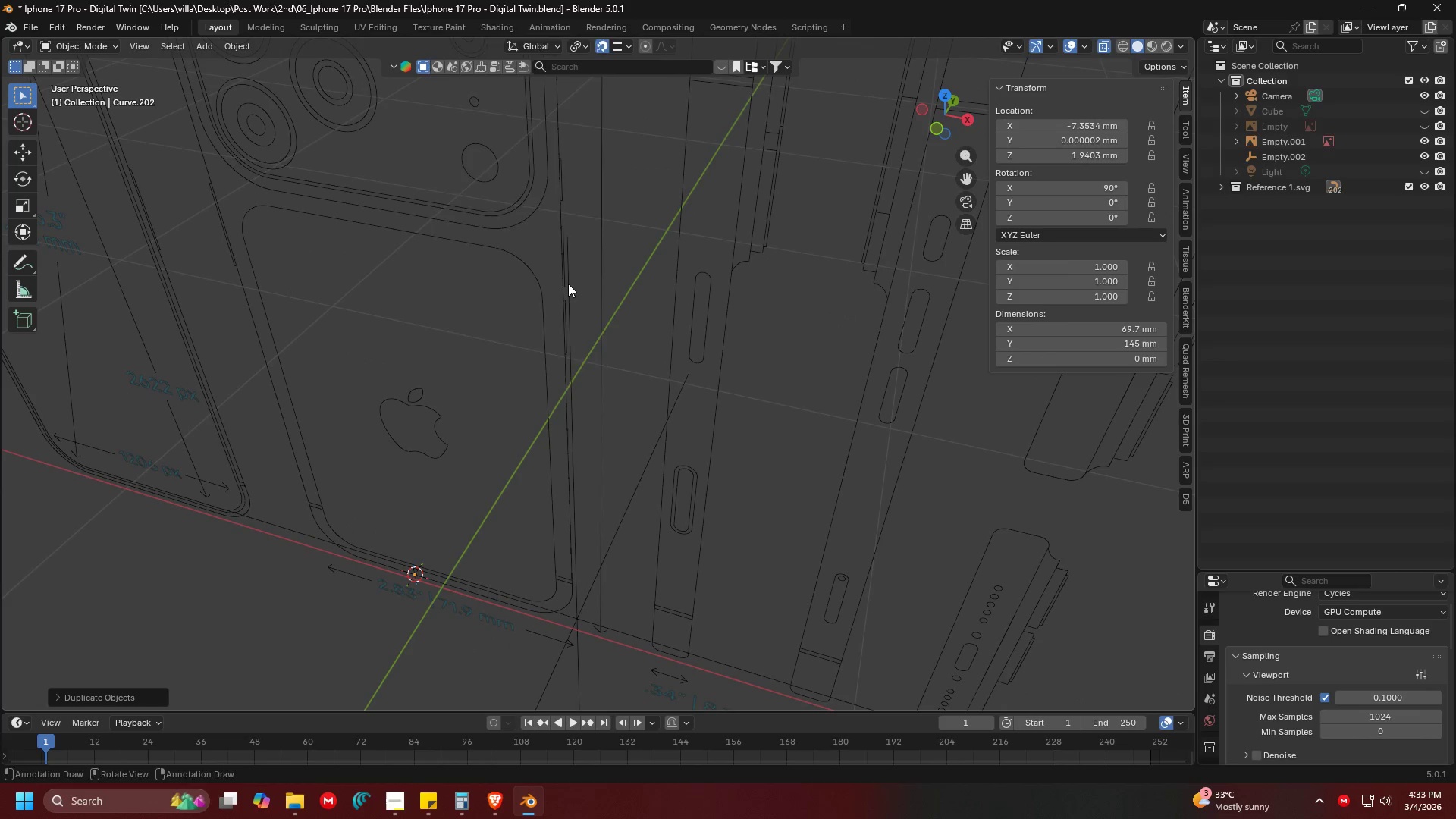 
double_click([568, 284])
 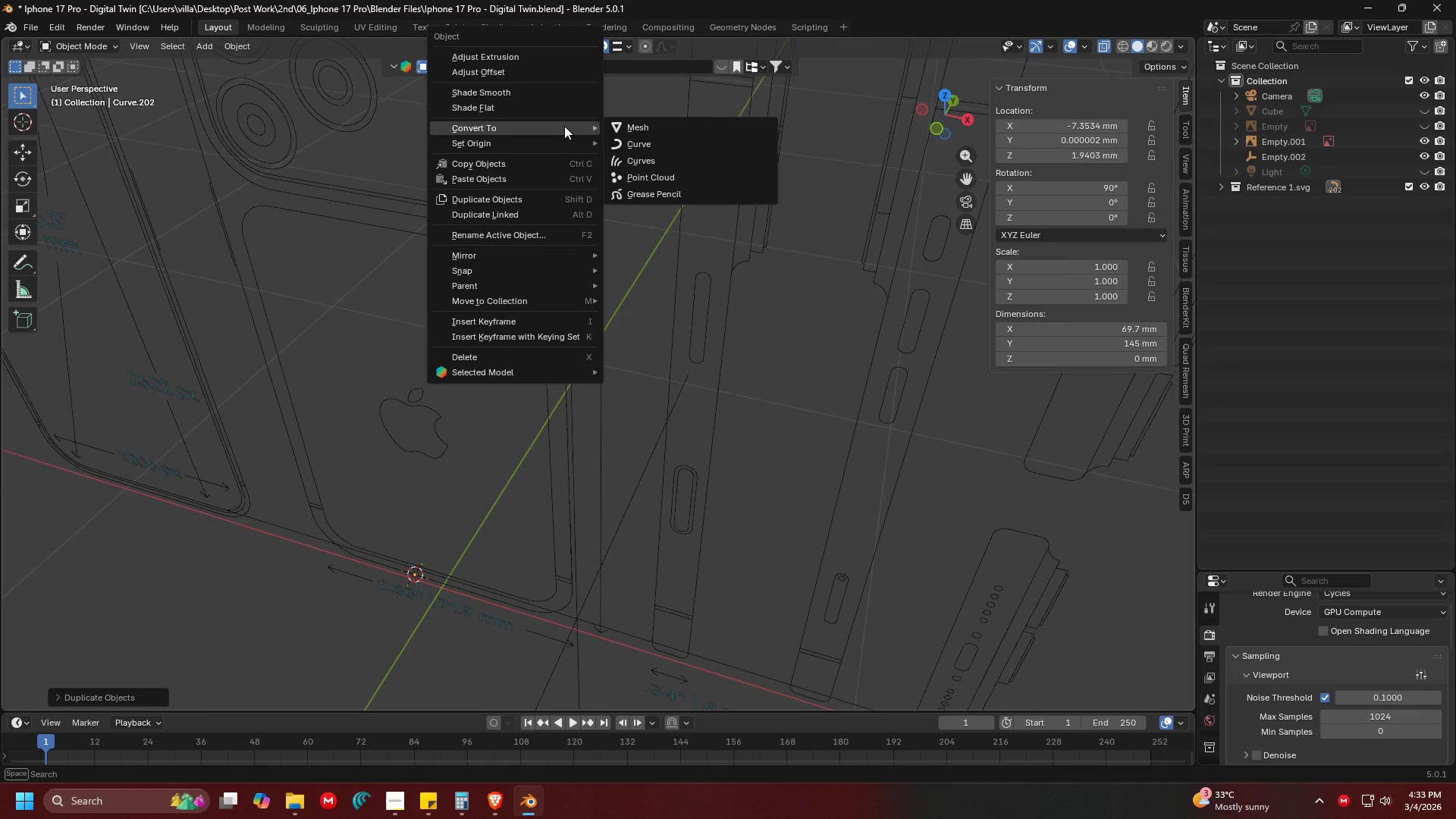 
double_click([643, 125])
 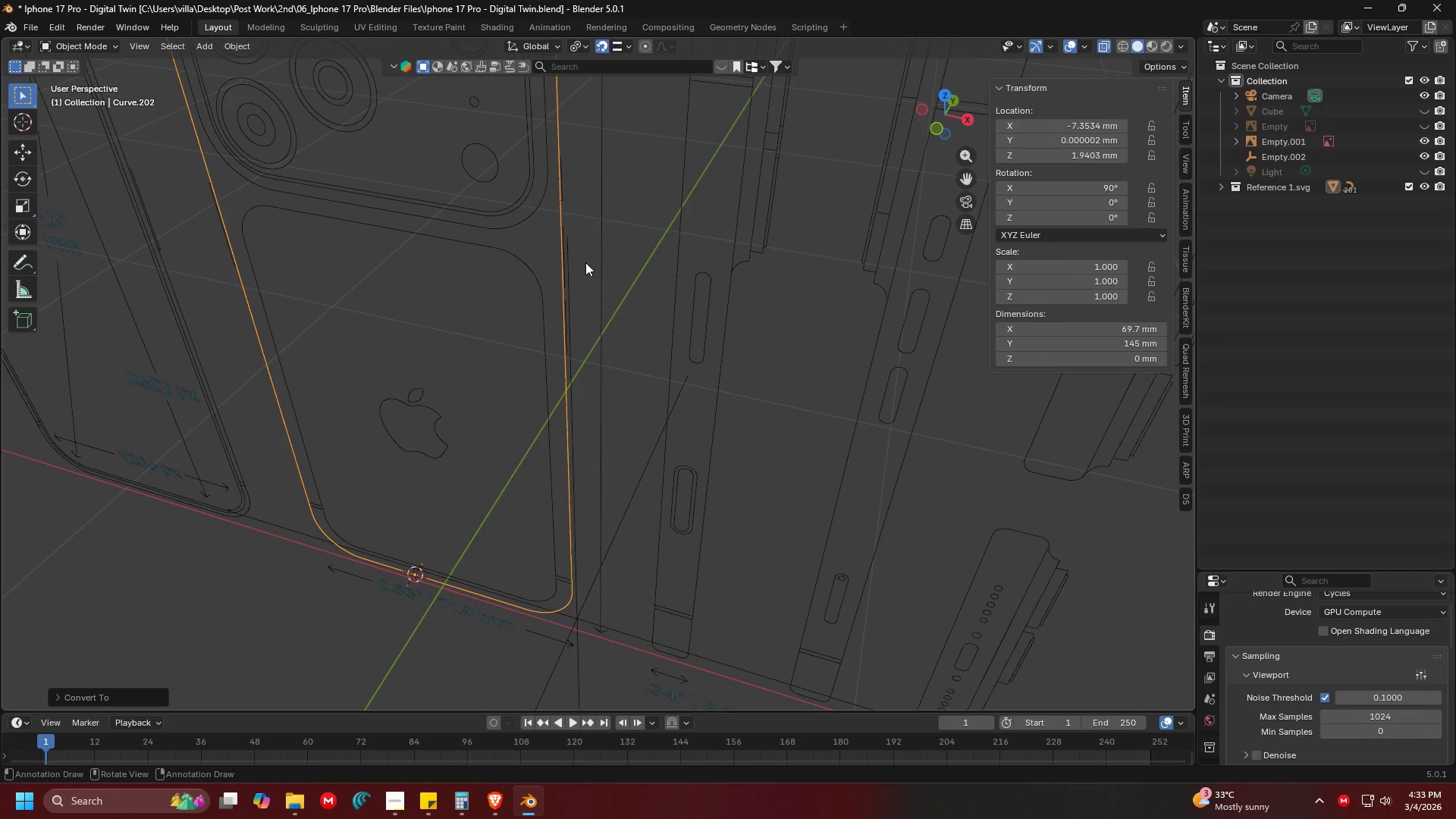 
key(Tab)
 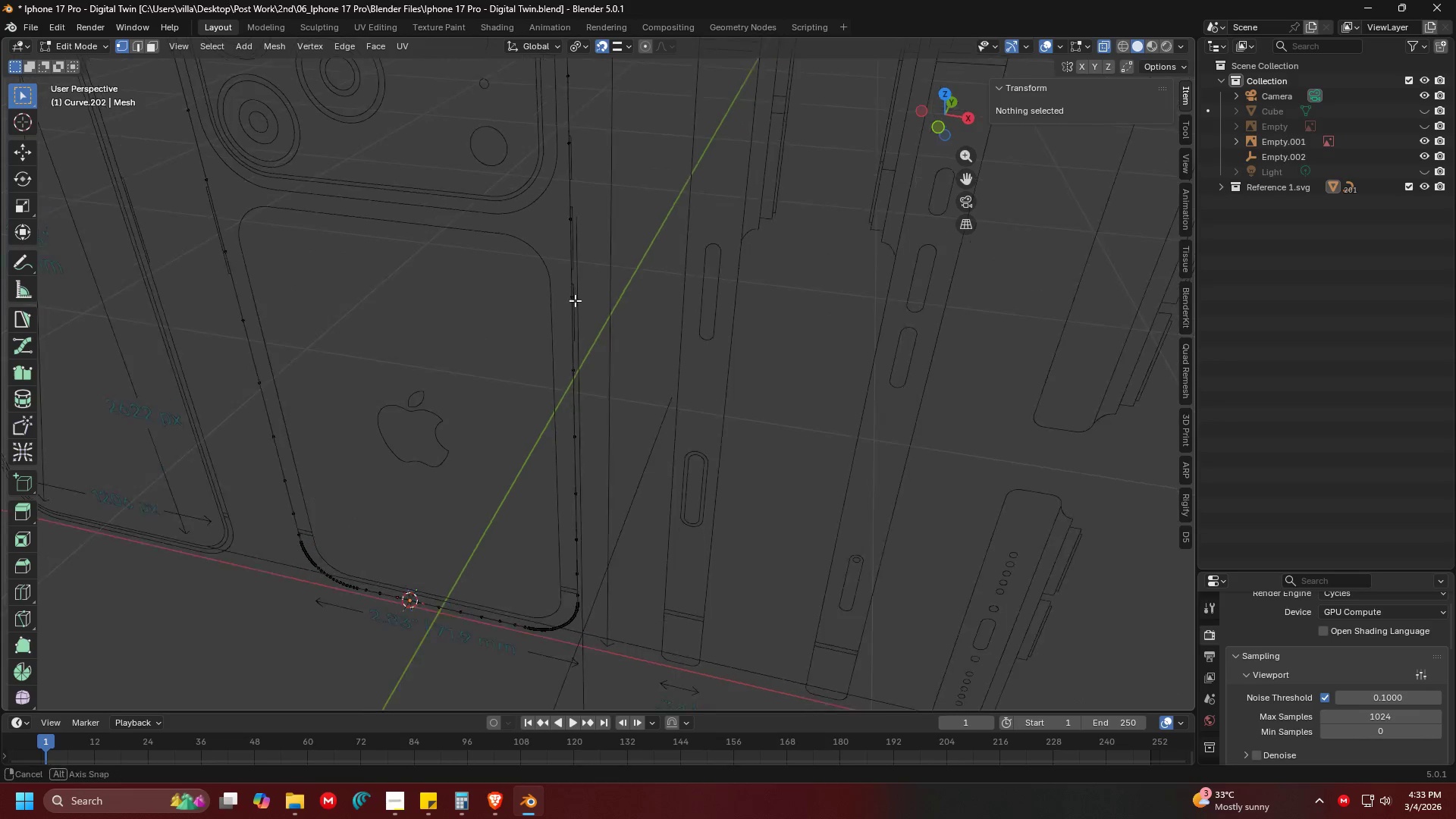 
key(Tab)
 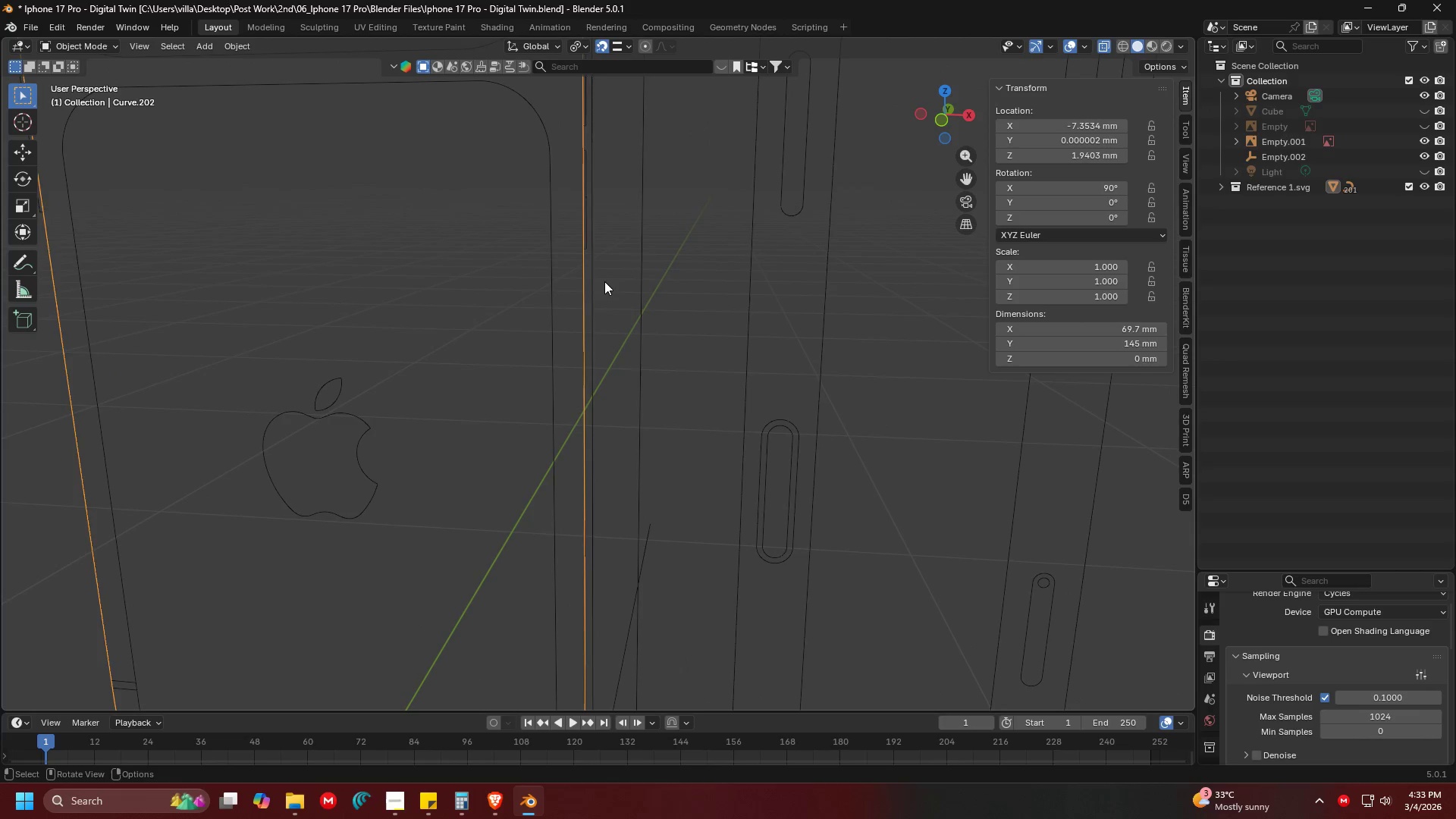 
left_click([604, 281])
 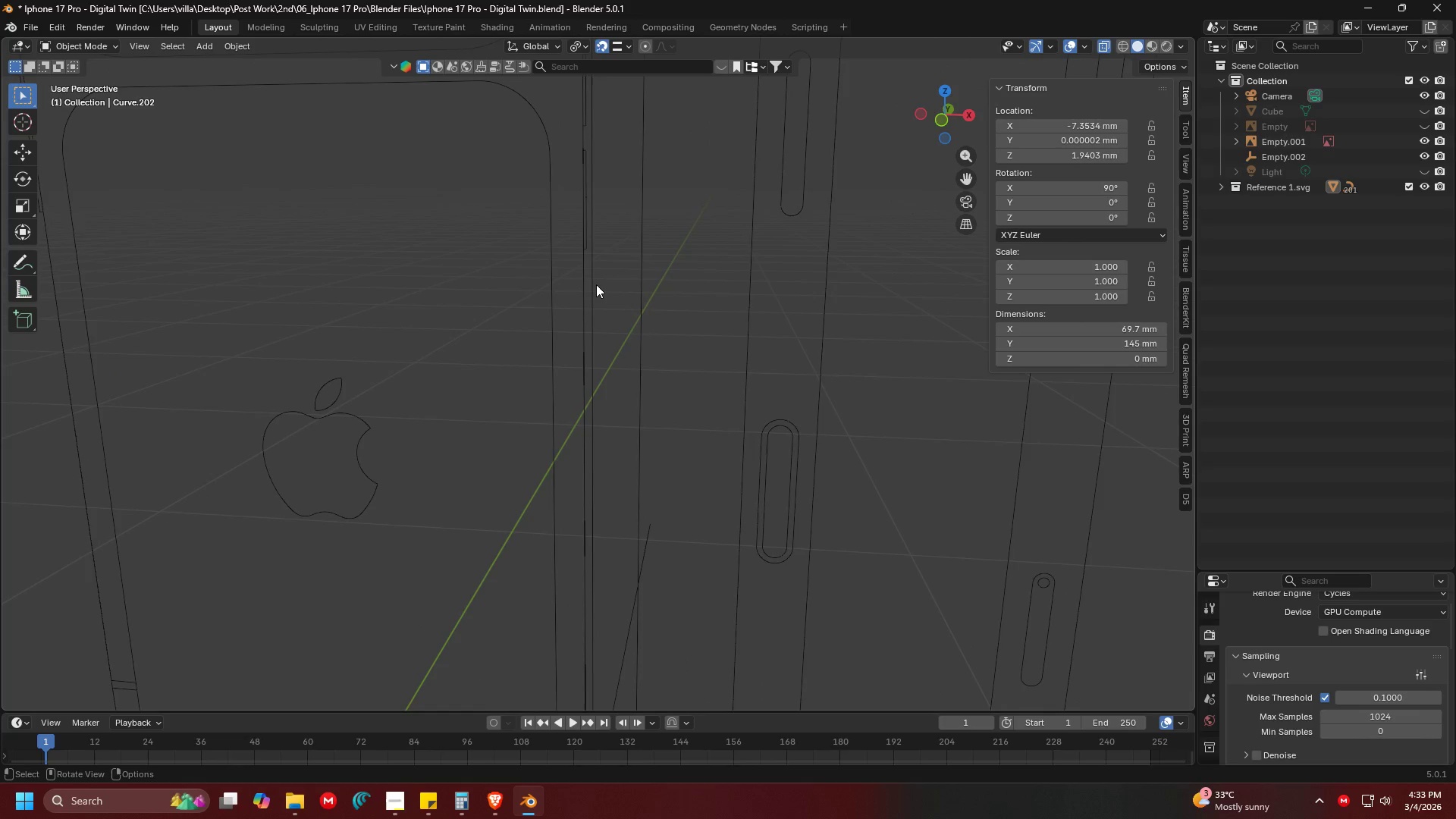 
scroll: coordinate [589, 265], scroll_direction: up, amount: 3.0
 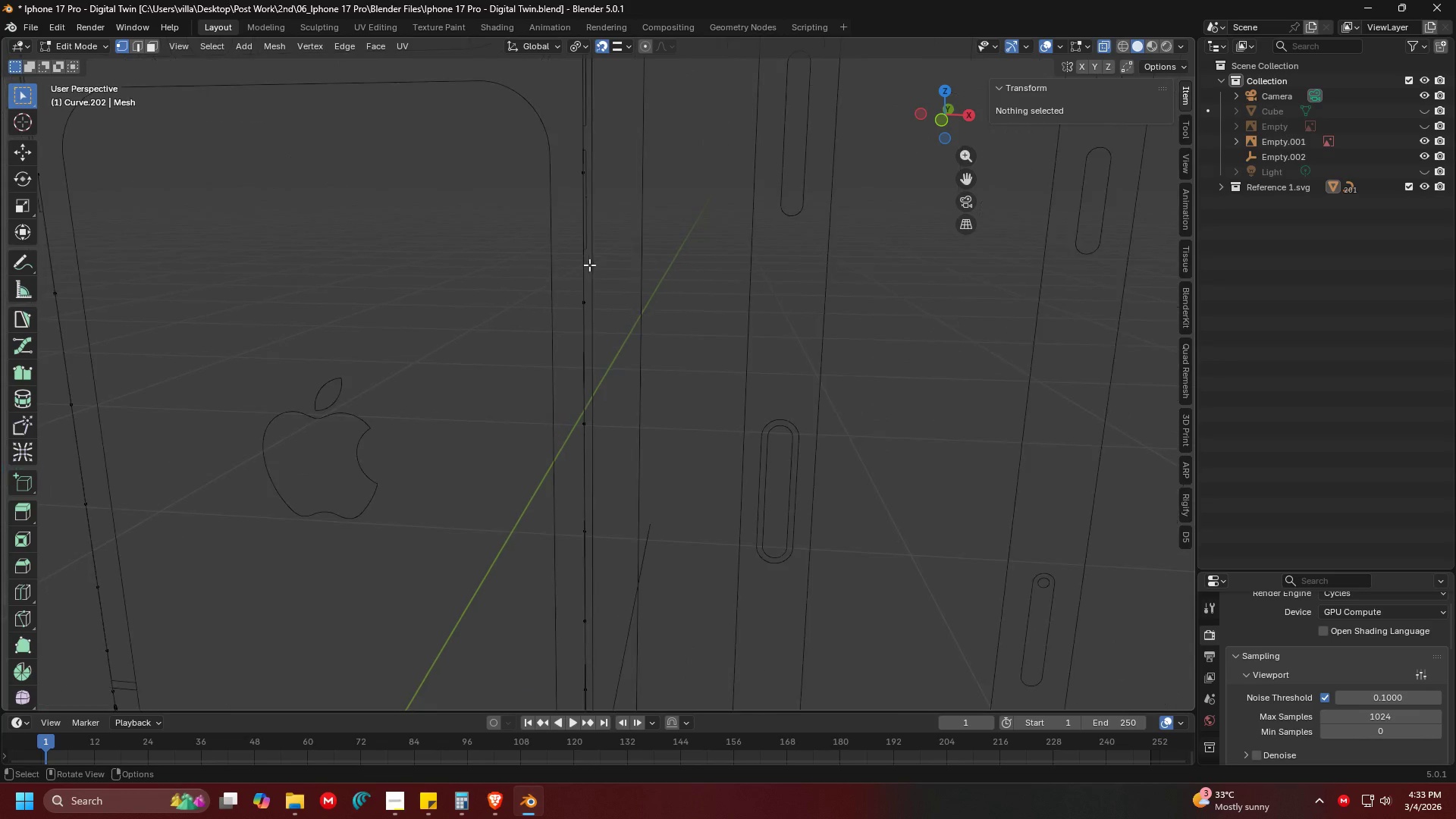 
key(1)
 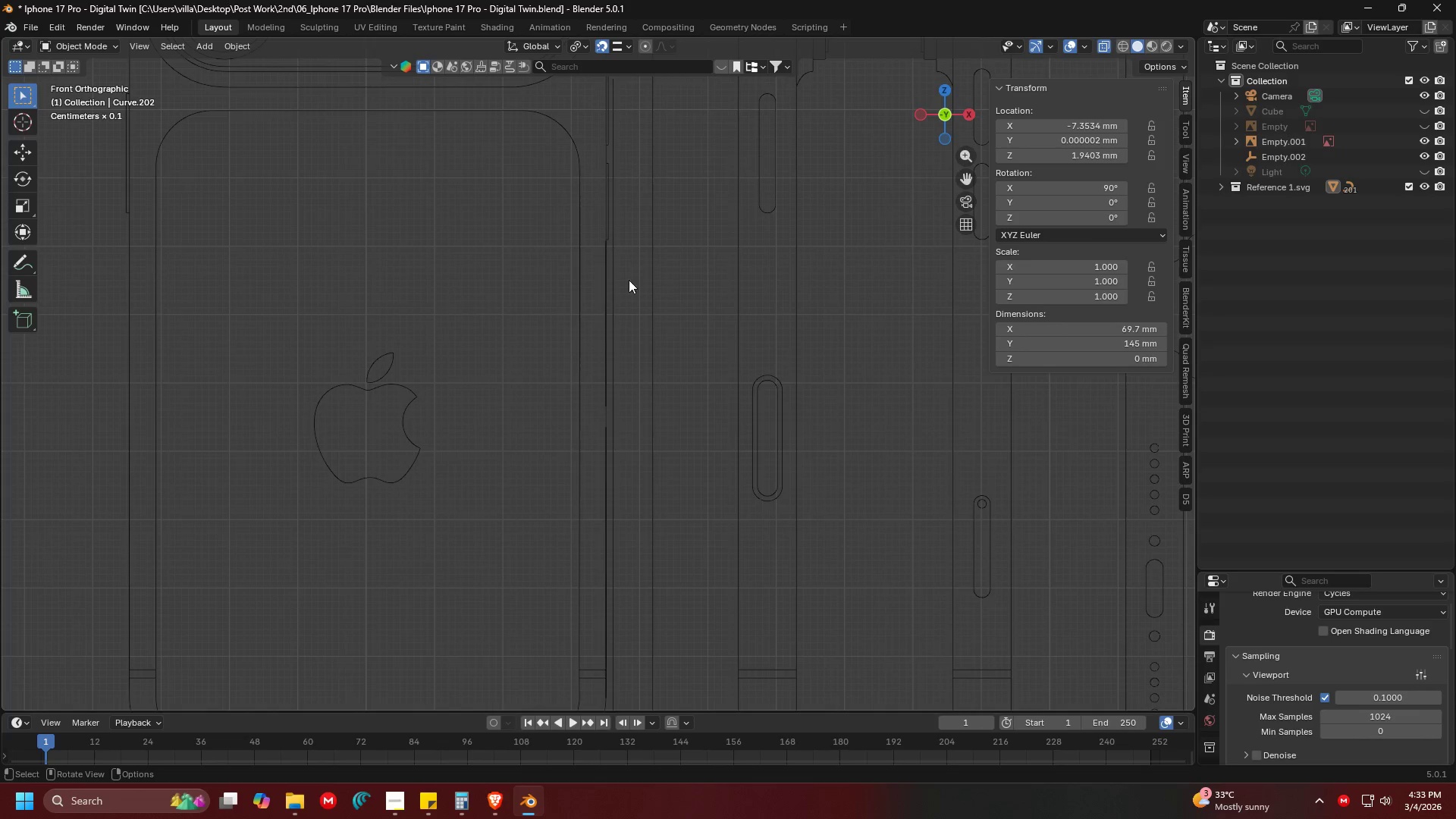 
left_click([635, 271])
 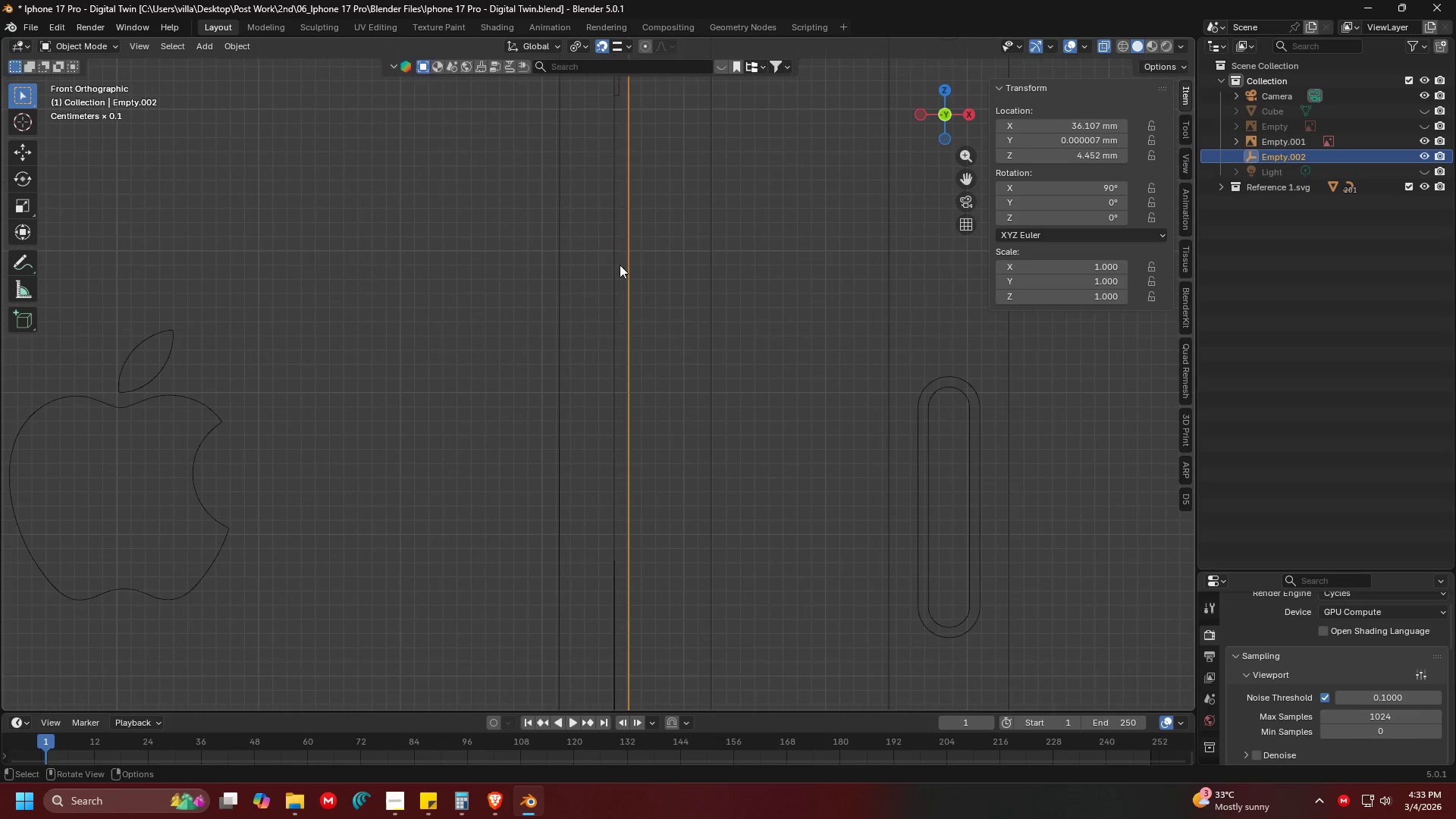 
scroll: coordinate [648, 280], scroll_direction: up, amount: 4.0
 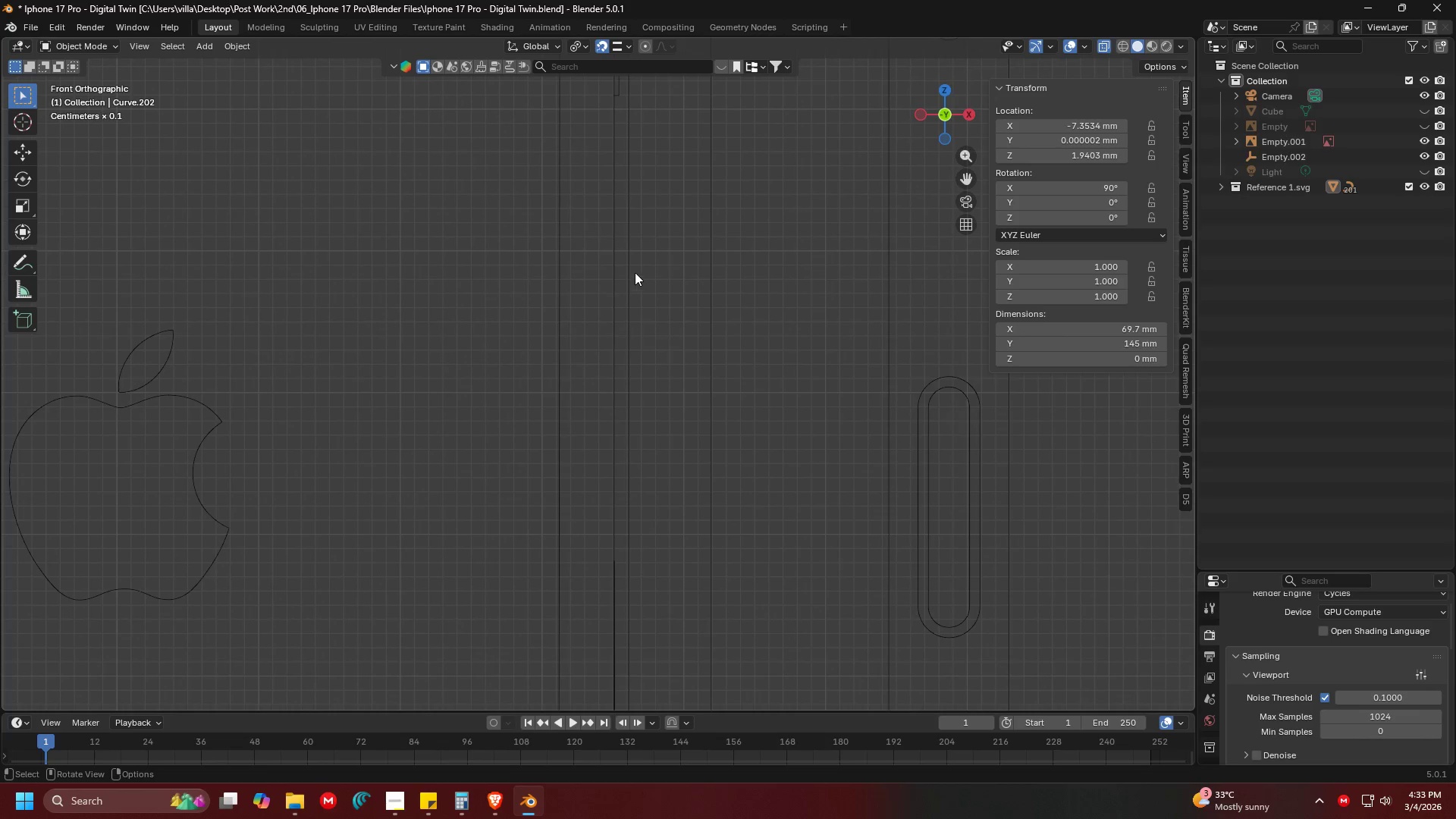 
key(G)
 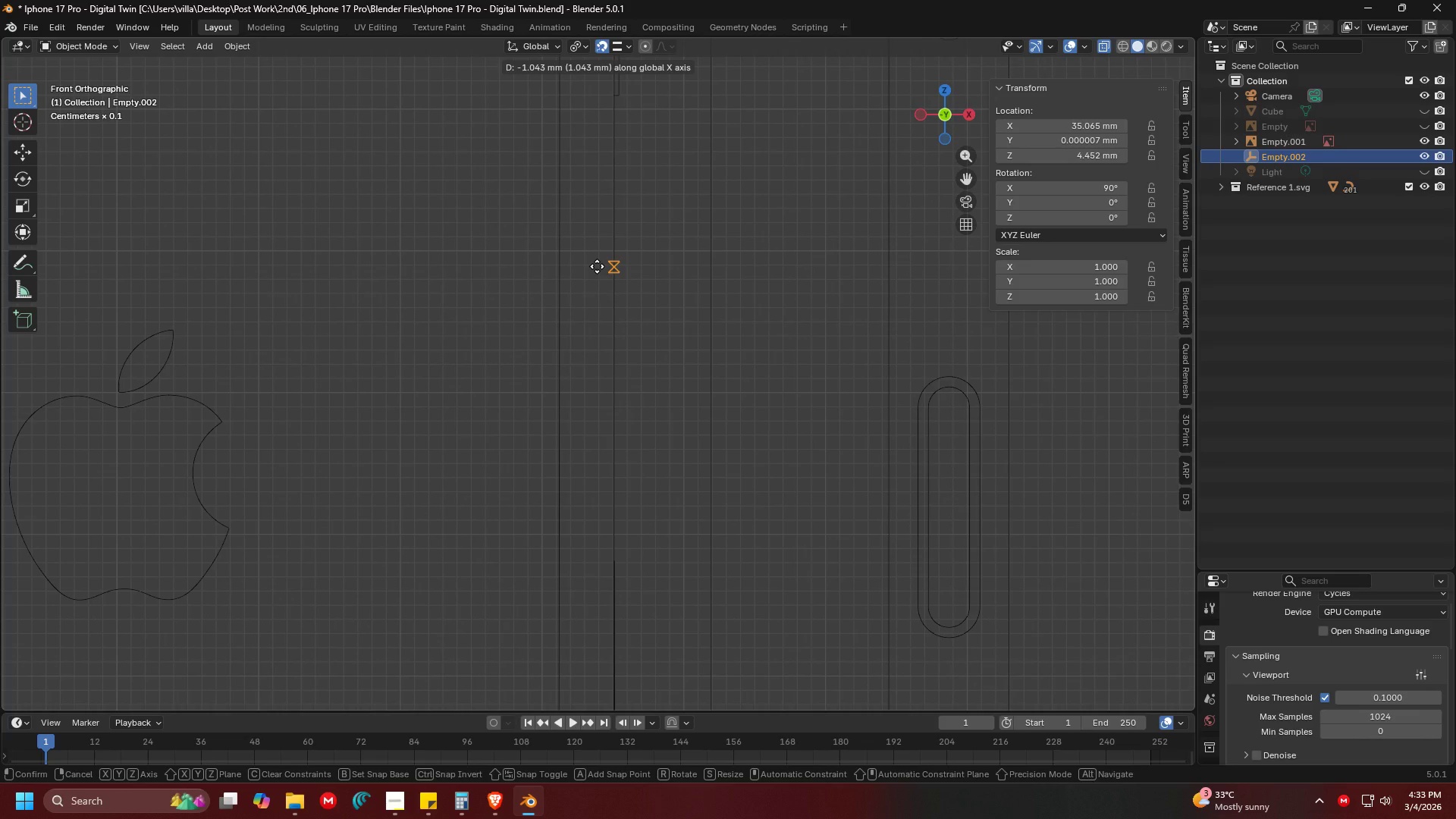 
left_click([597, 266])
 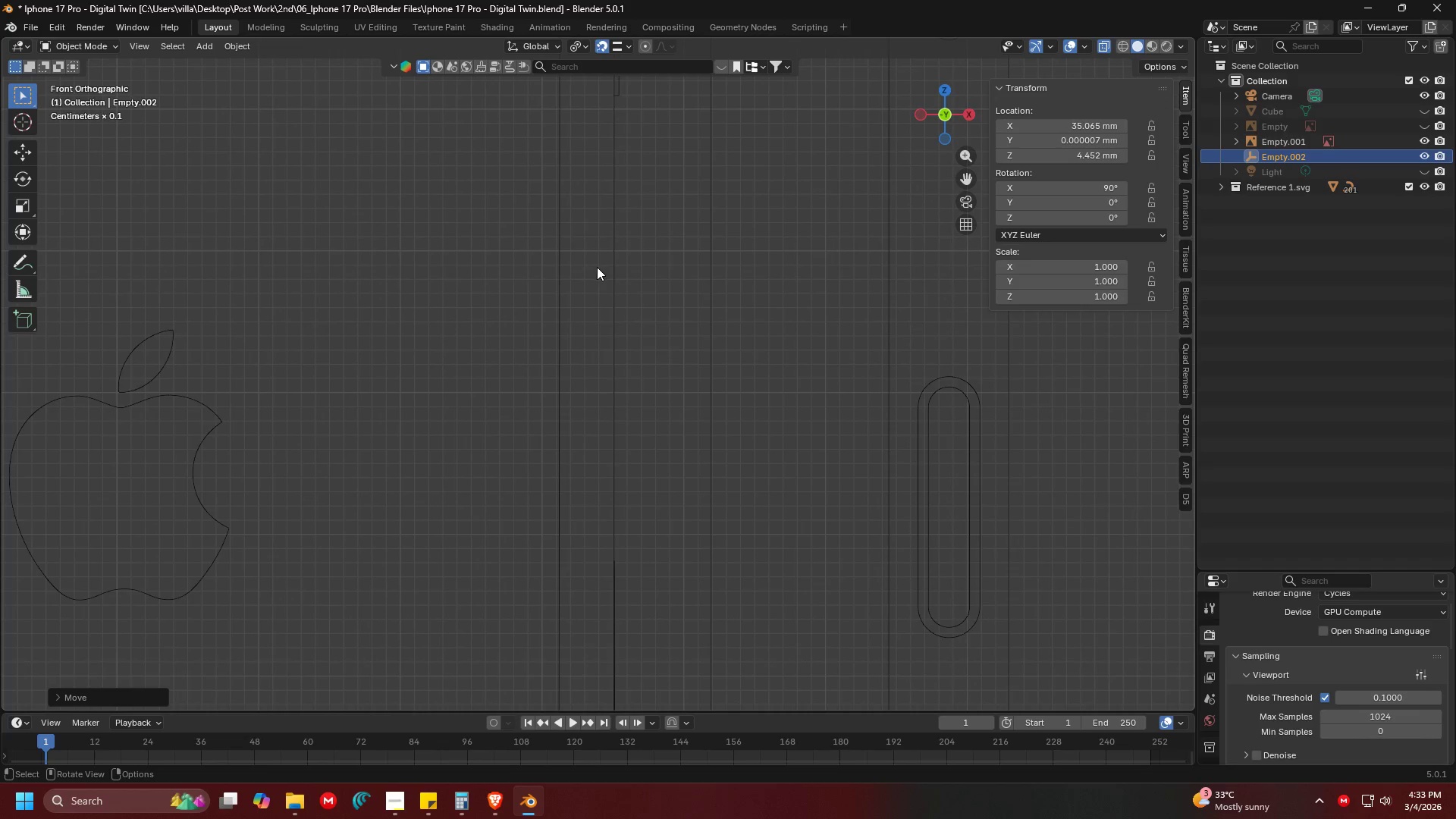 
hold_key(key=ShiftLeft, duration=0.34)
 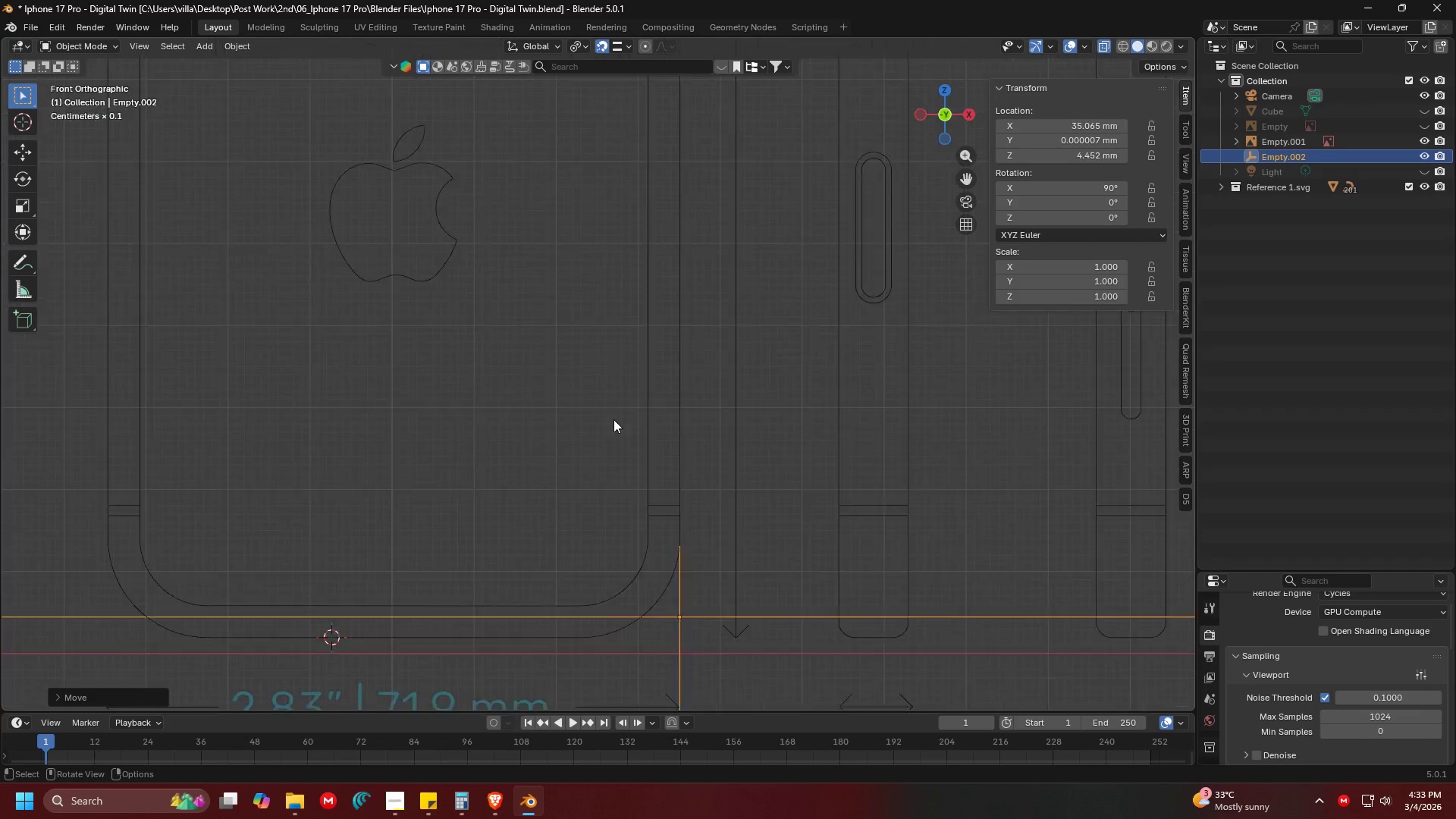 
hold_key(key=ShiftLeft, duration=0.36)
 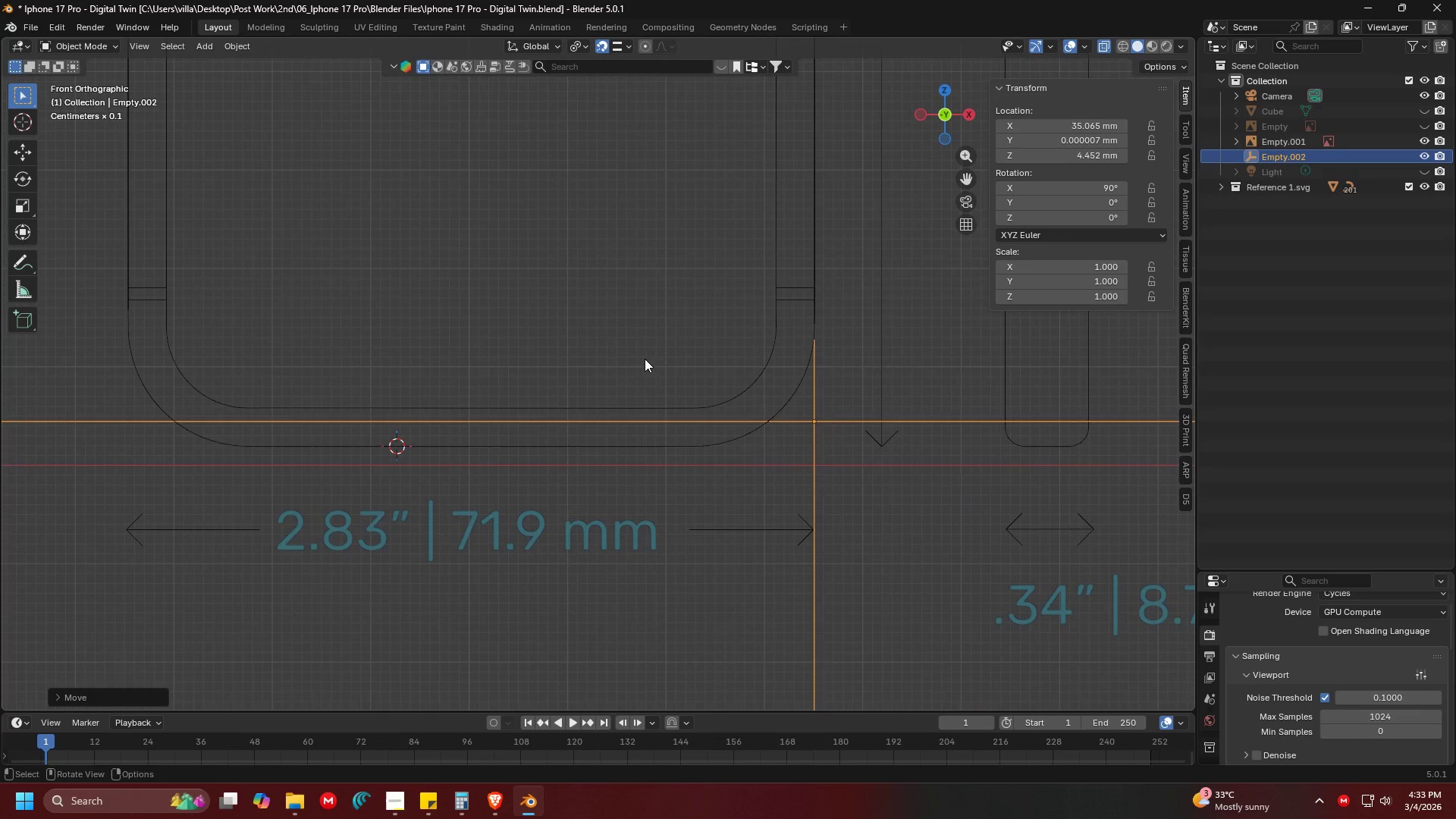 
scroll: coordinate [615, 431], scroll_direction: down, amount: 2.0
 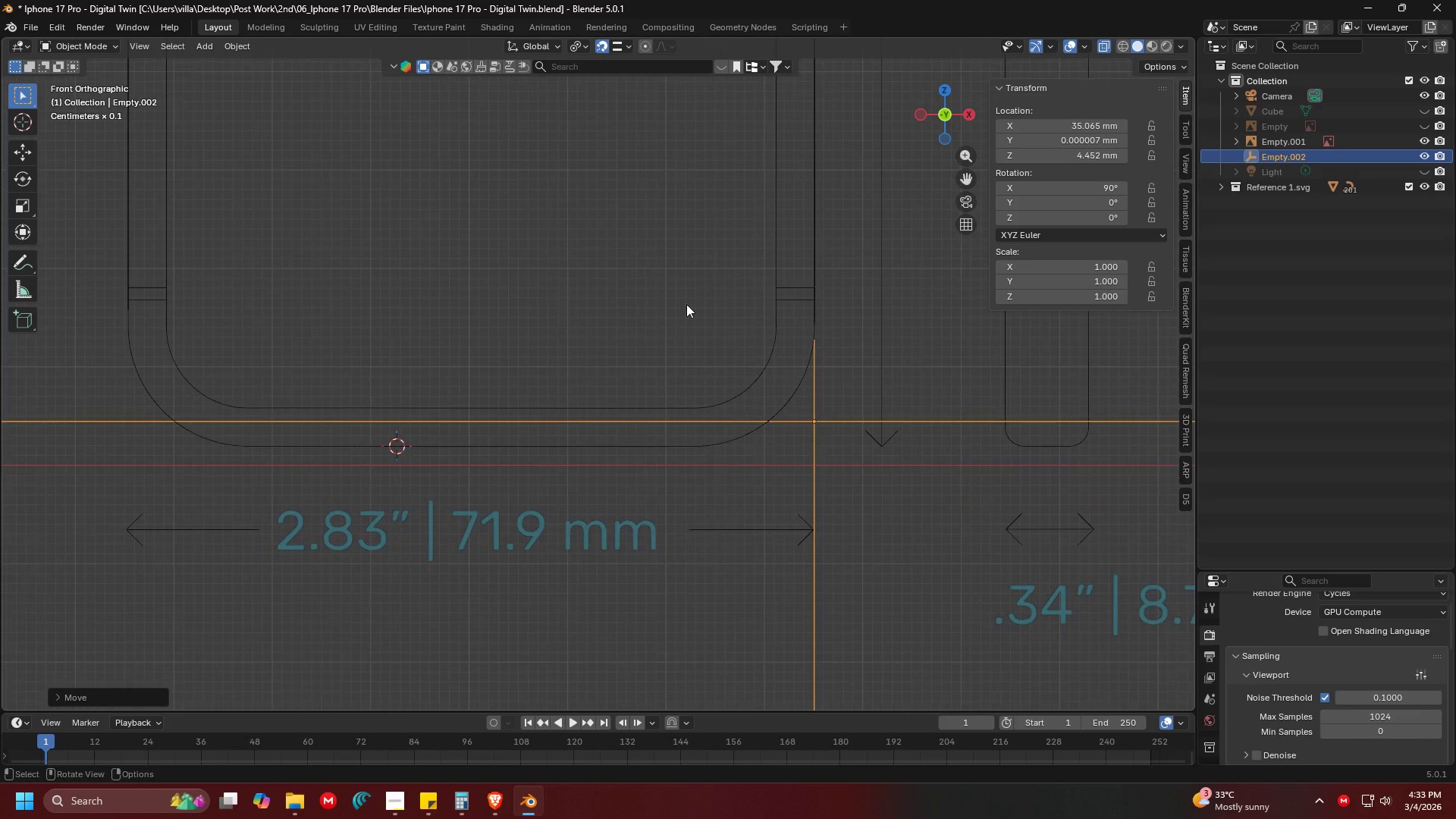 
key(G)
 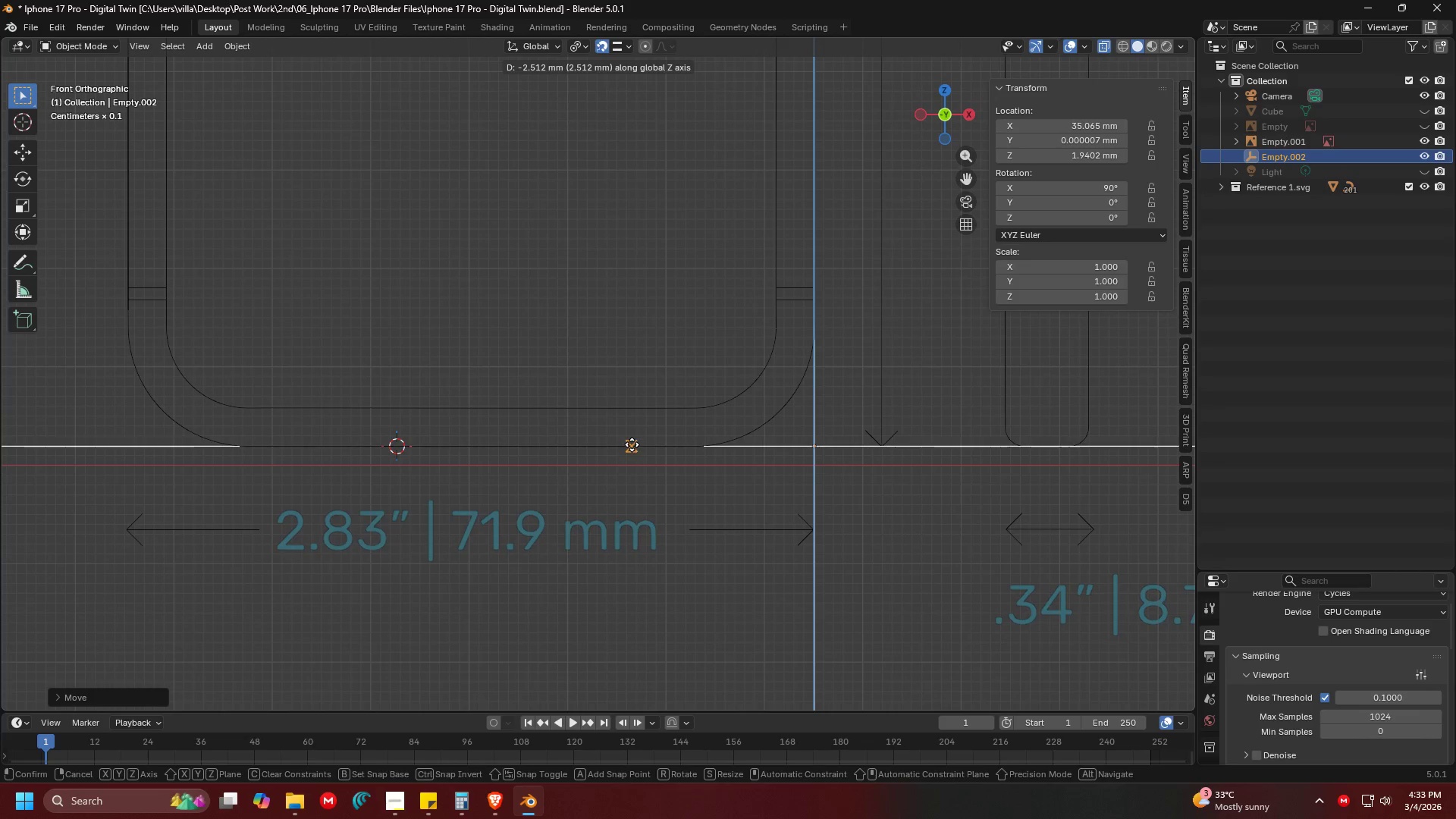 
left_click([632, 444])
 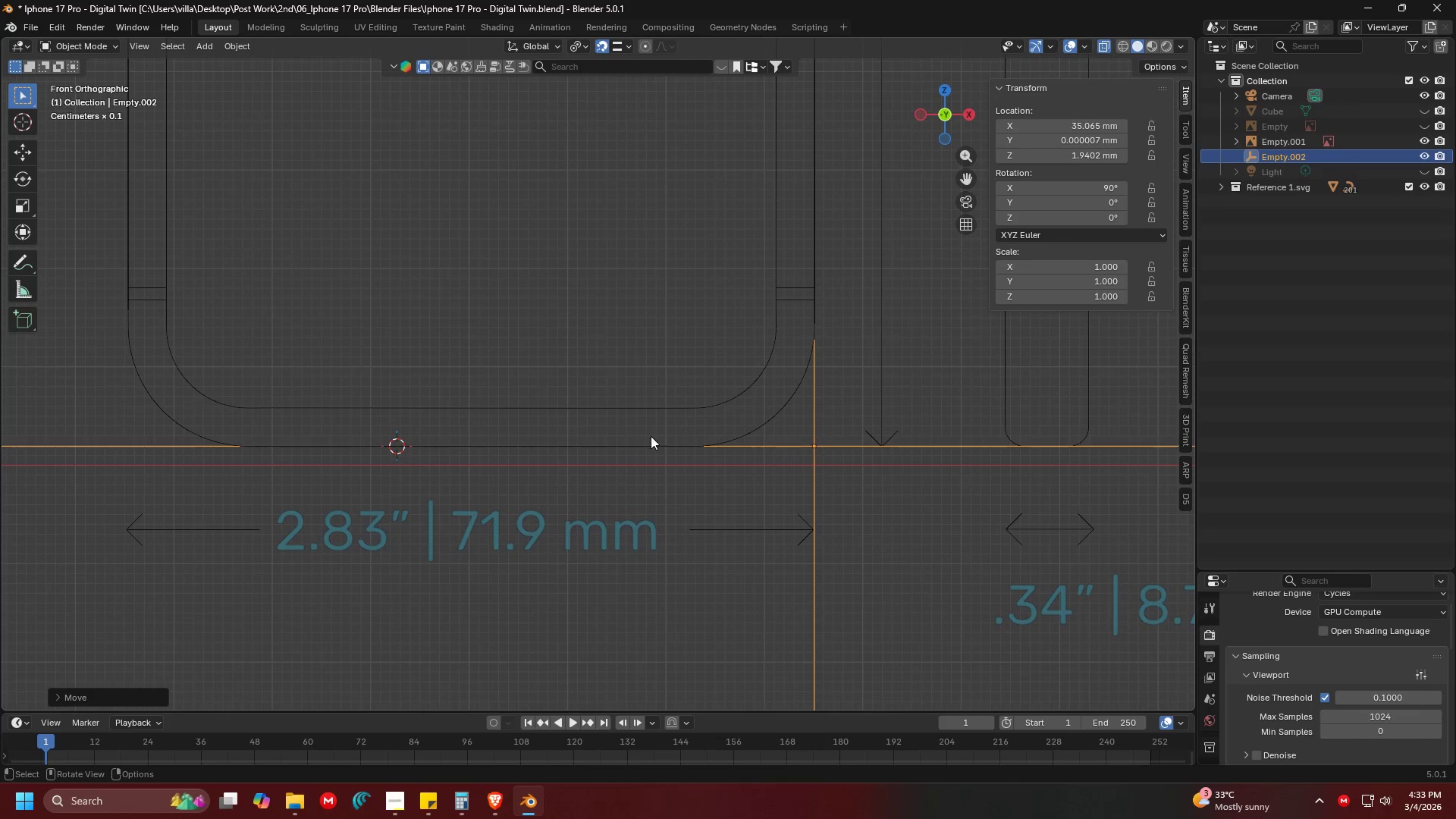 
key(Shift+ShiftLeft)
 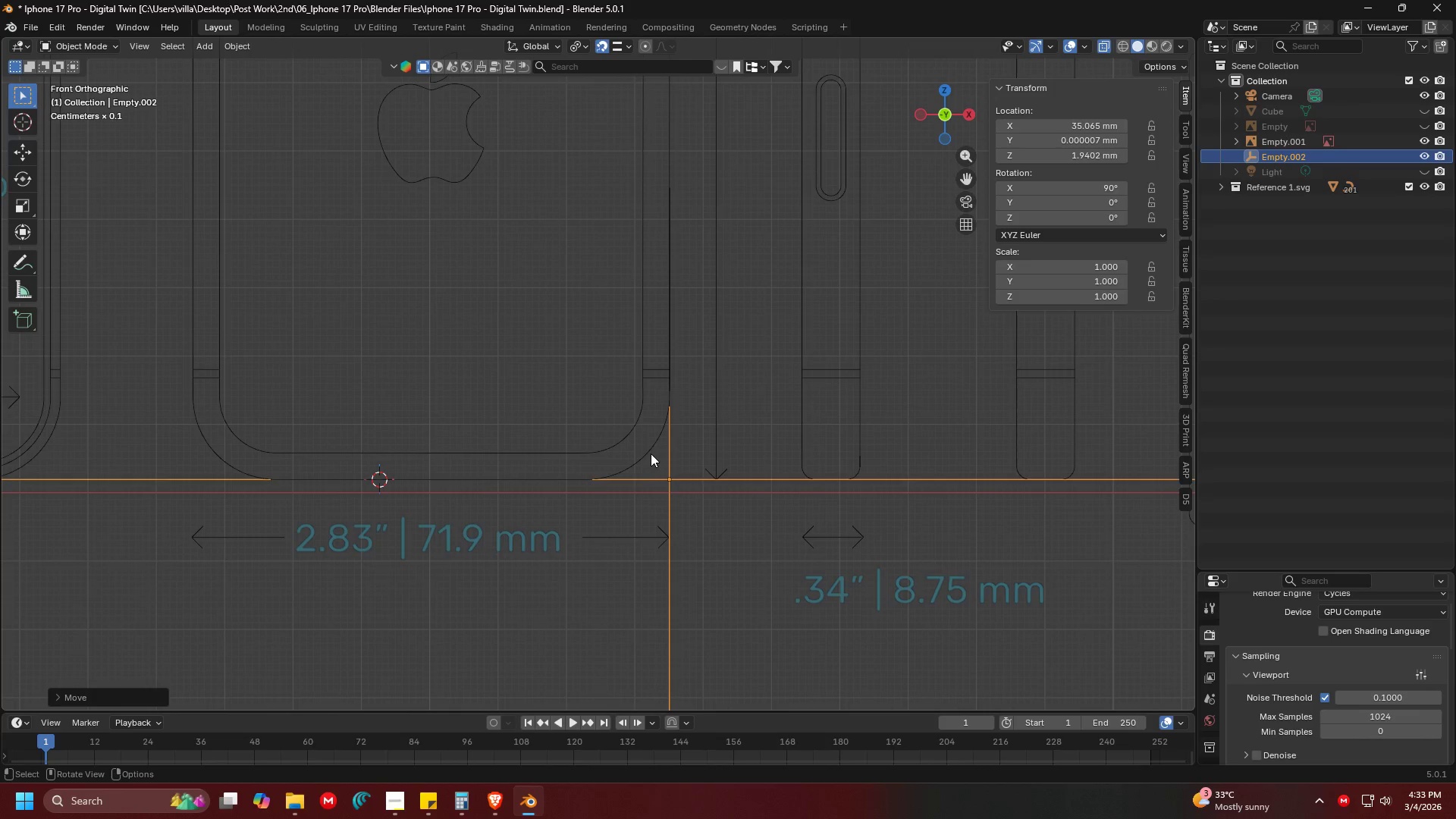 
key(Shift+ShiftLeft)
 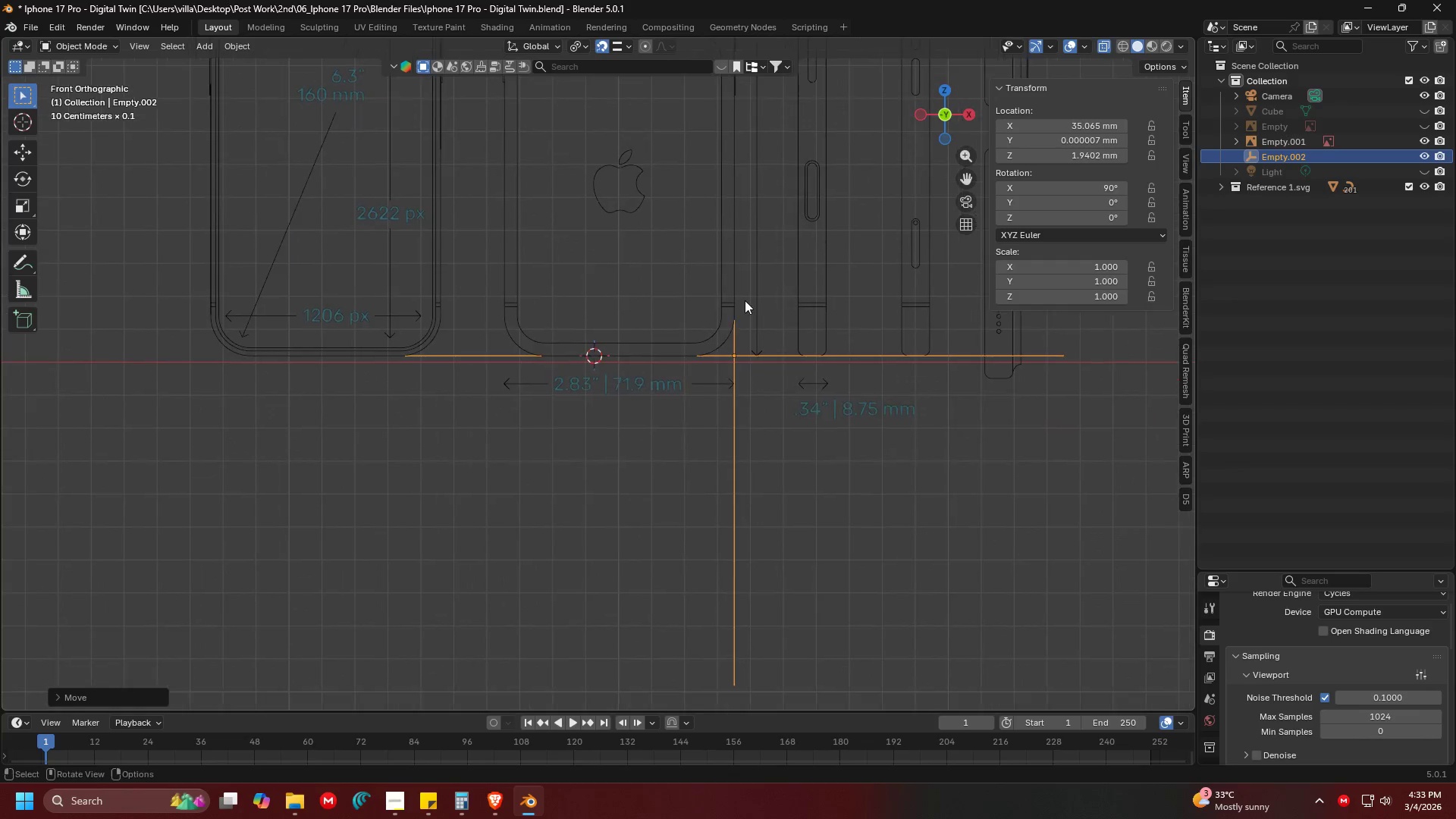 
scroll: coordinate [648, 435], scroll_direction: down, amount: 7.0
 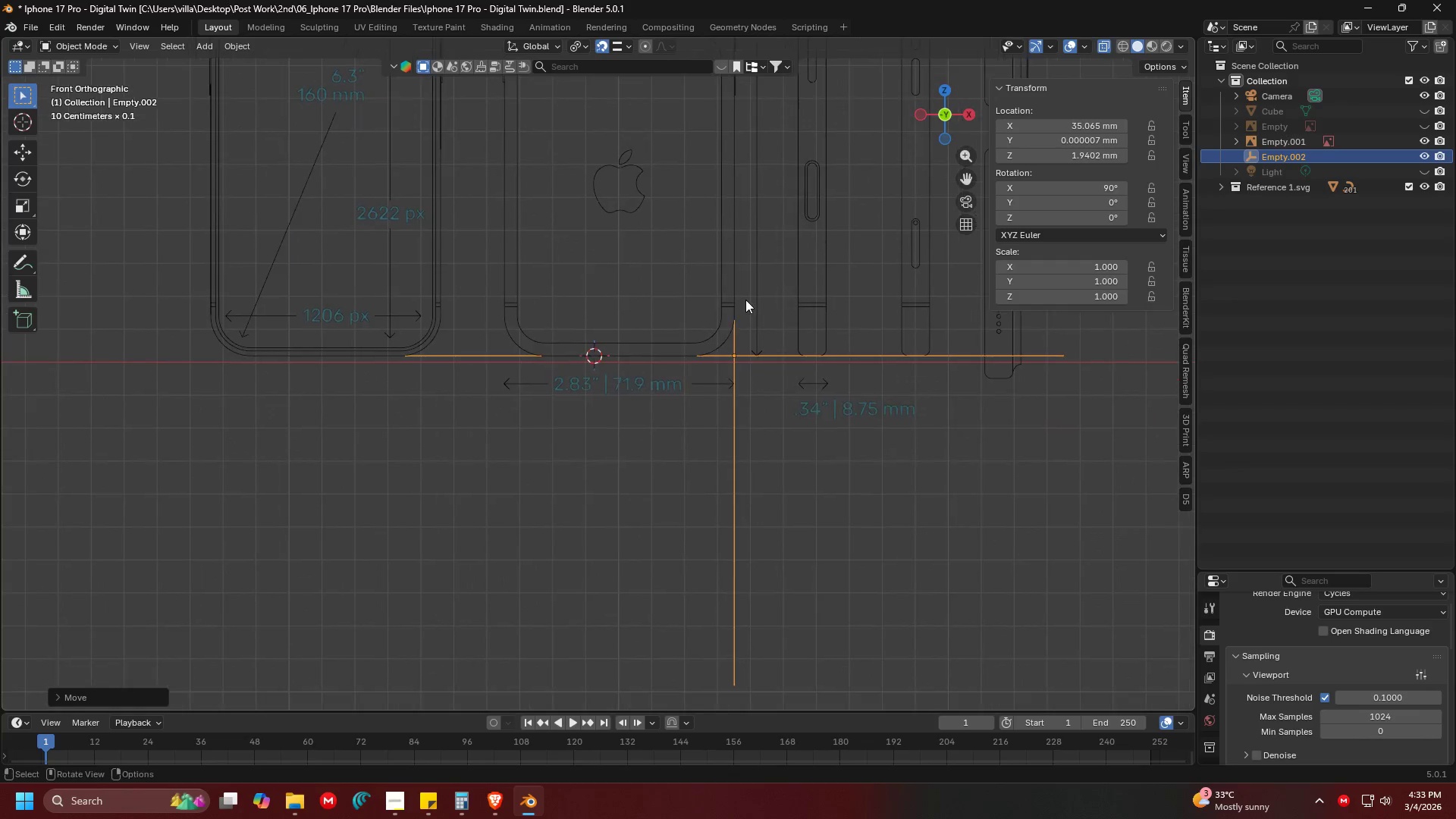 
key(A)
 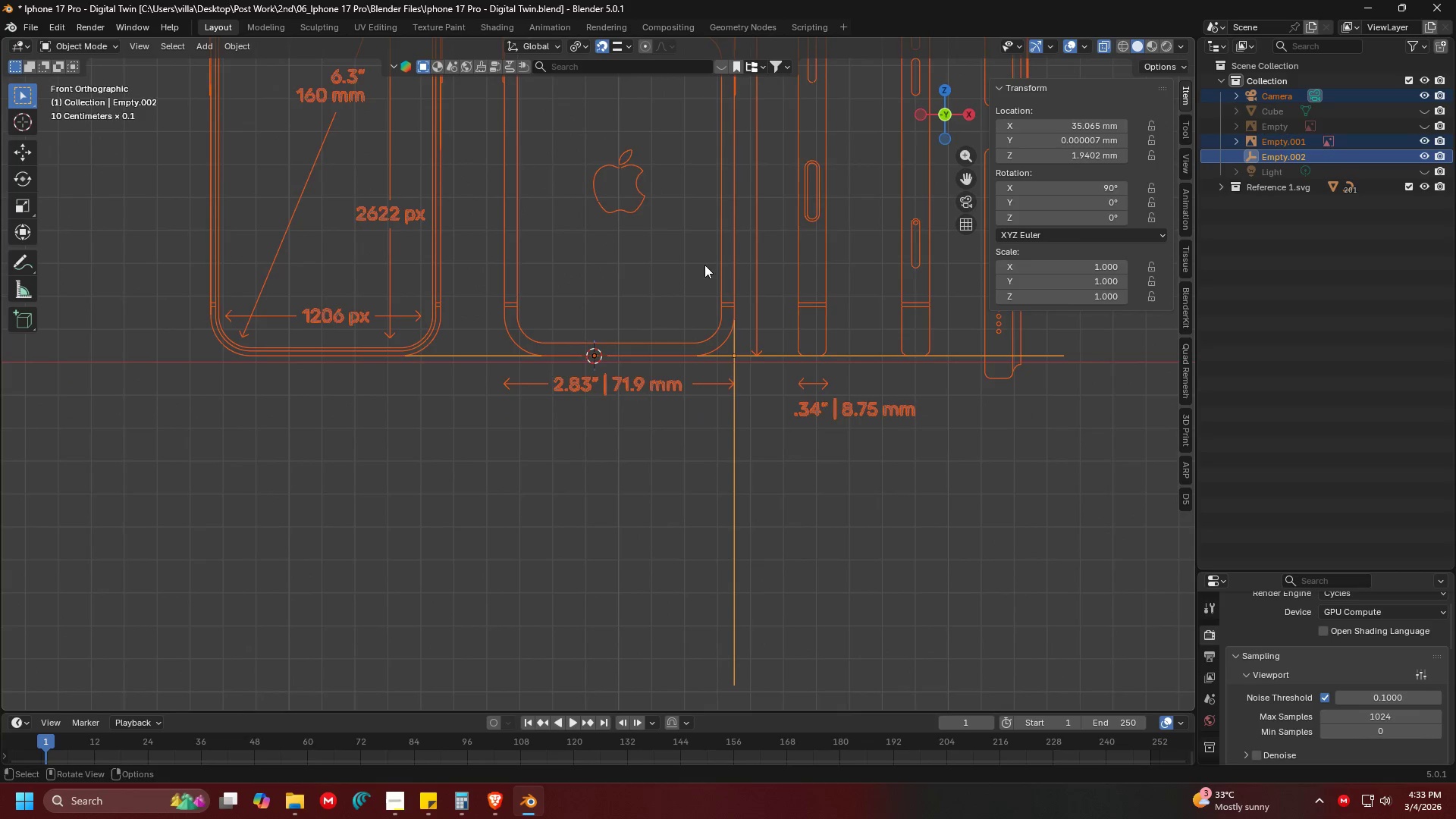 
key(Shift+ShiftLeft)
 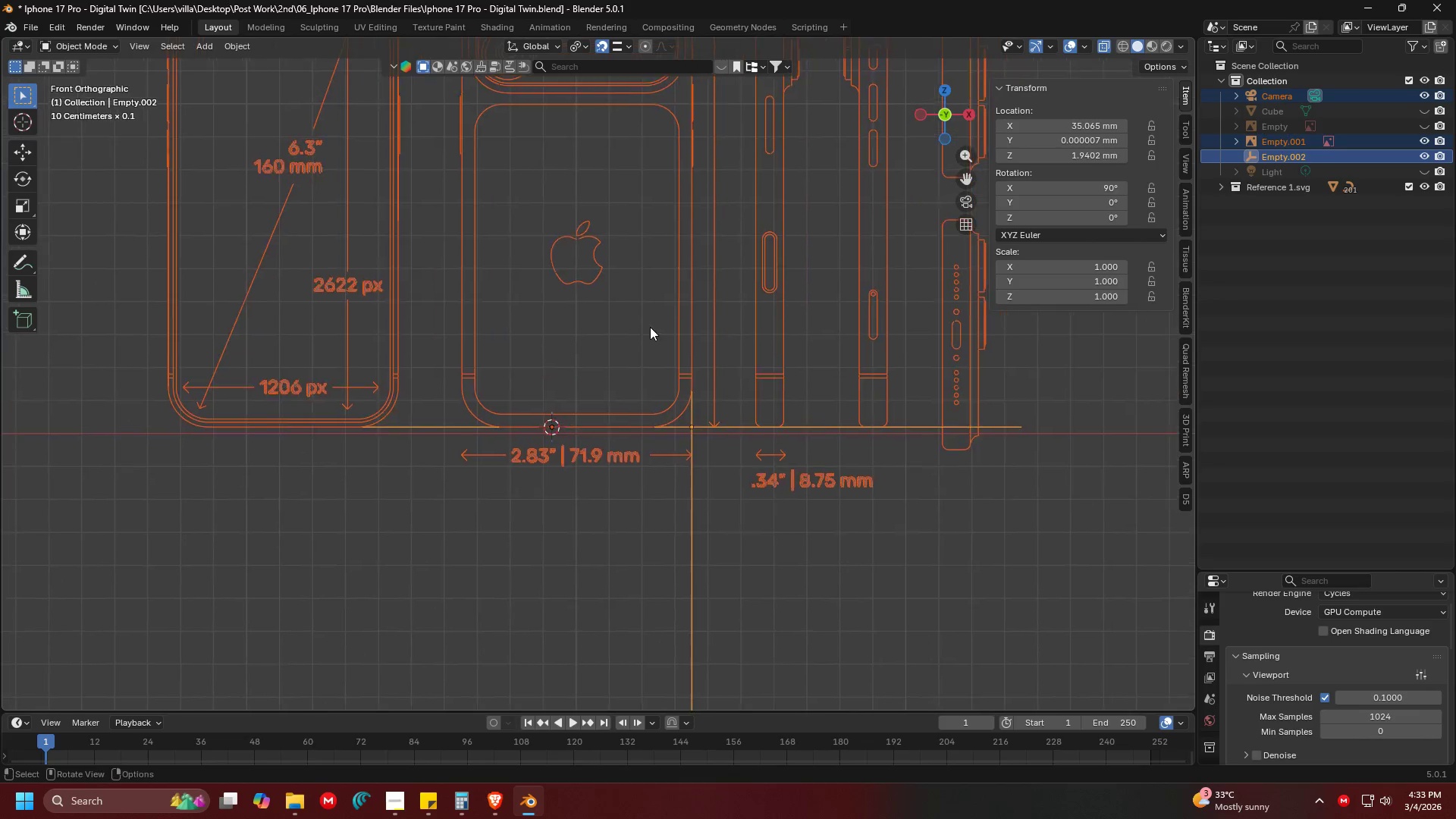 
hold_key(key=ShiftLeft, duration=0.64)
 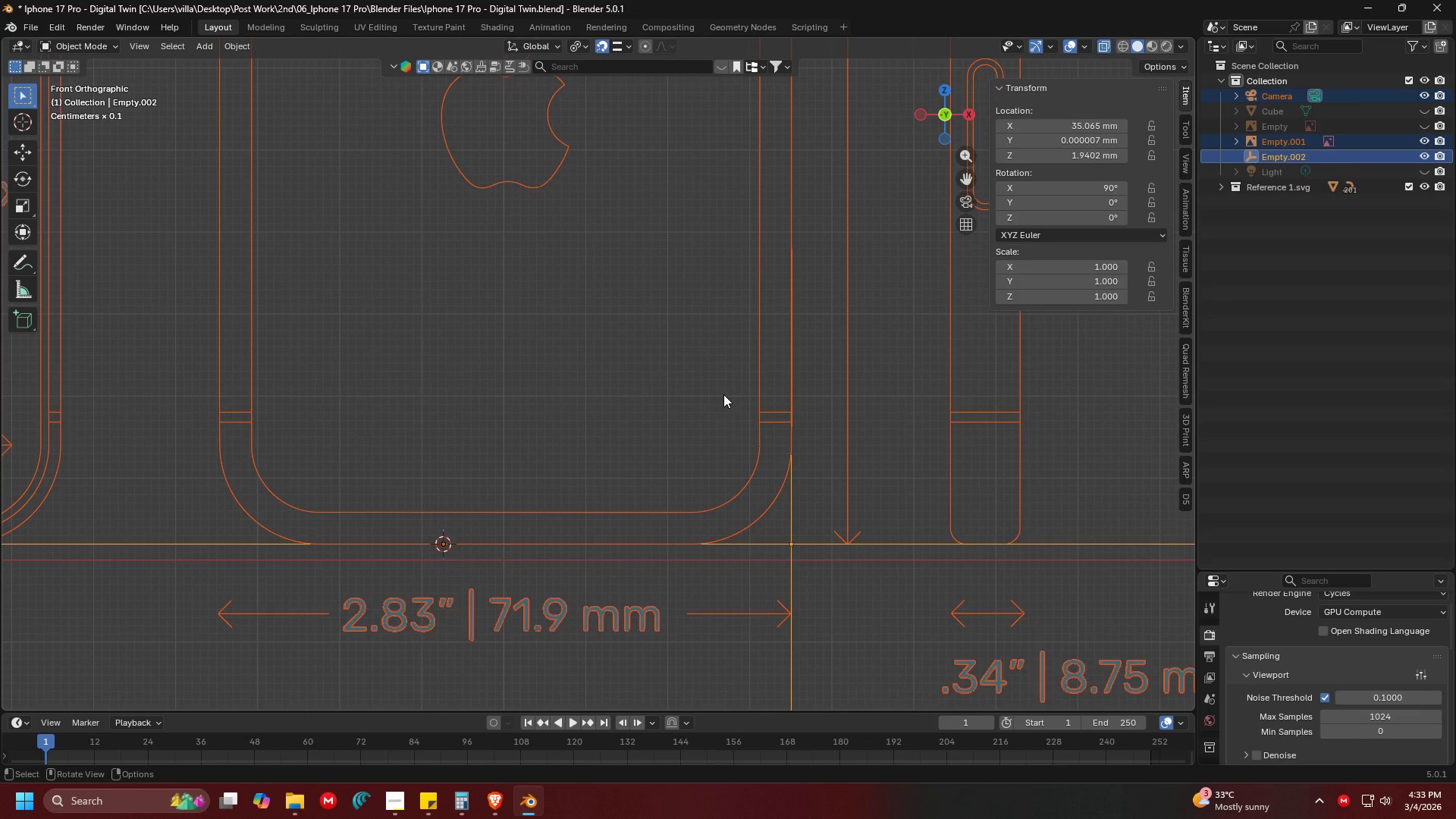 
scroll: coordinate [650, 327], scroll_direction: up, amount: 5.0
 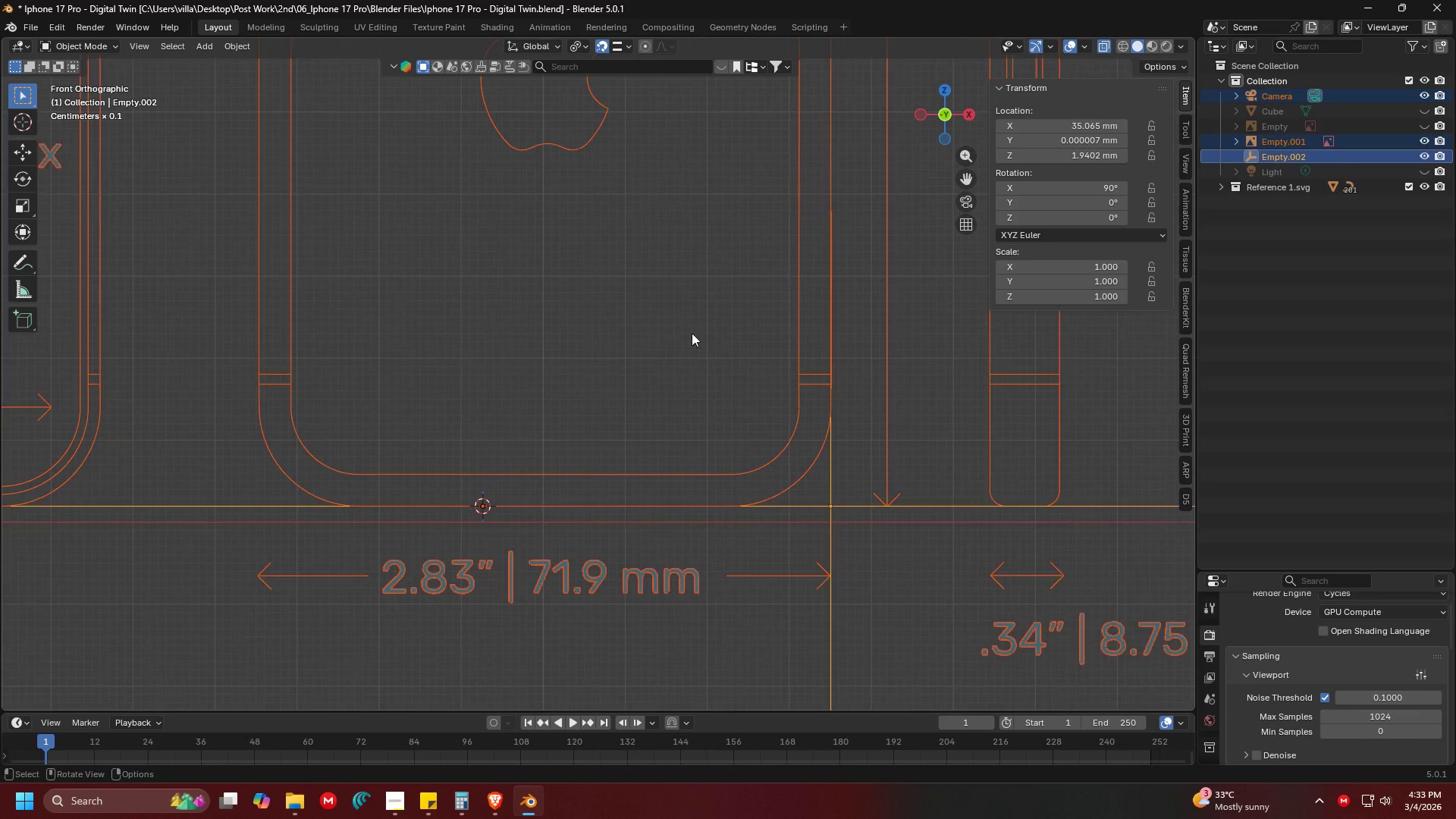 
key(Control+P)
 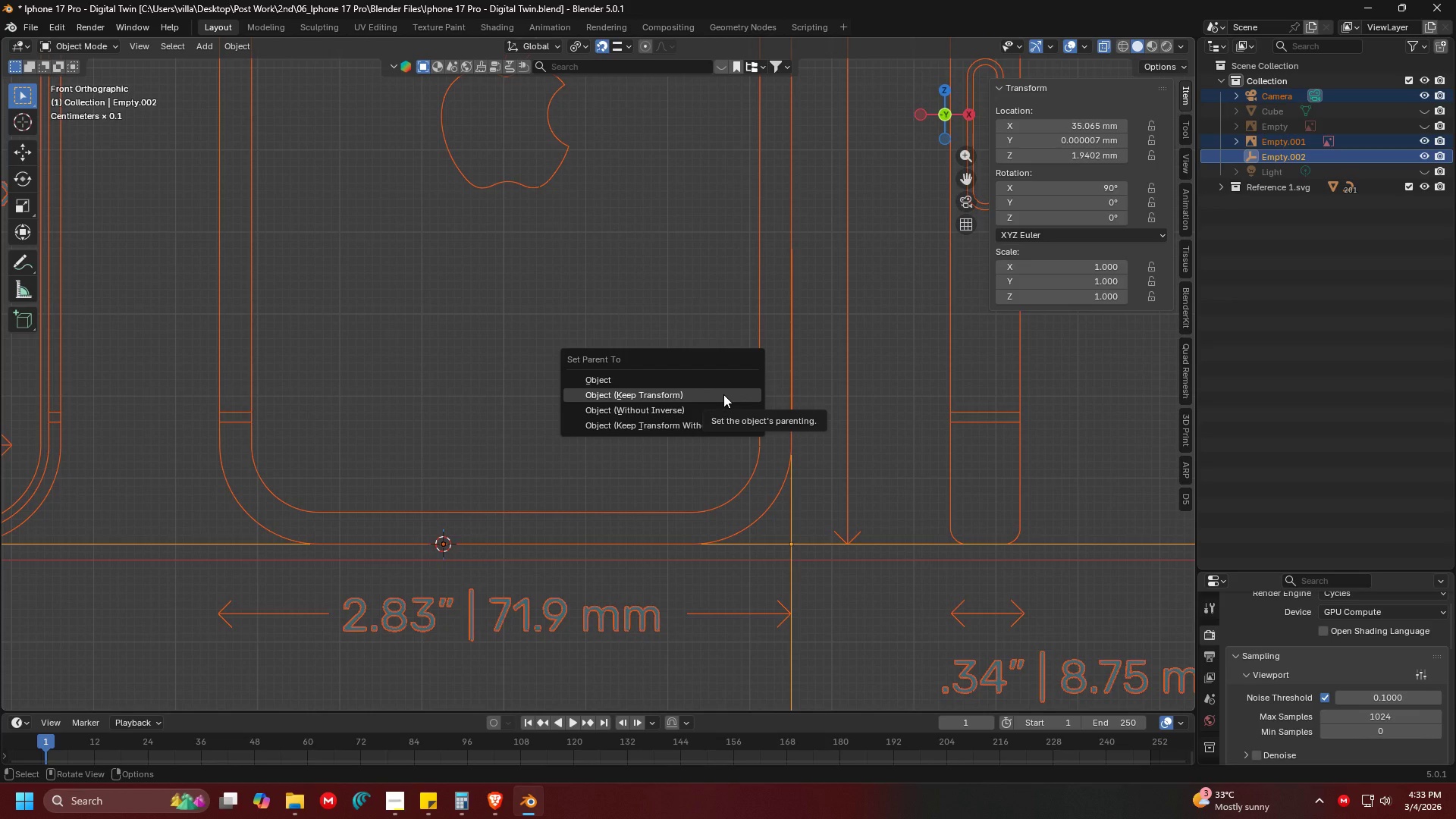 
left_click([723, 394])
 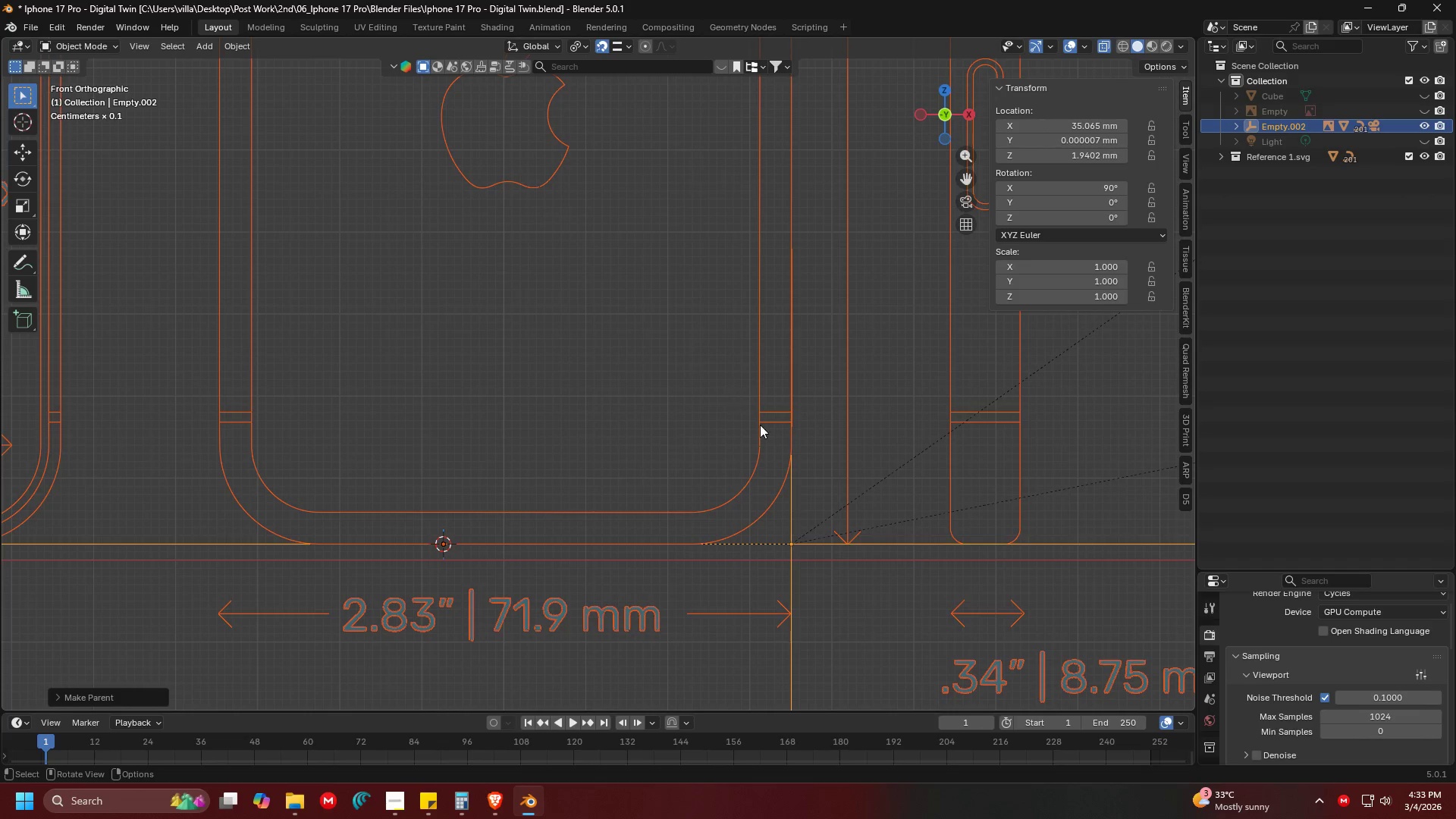 
key(Shift+ShiftLeft)
 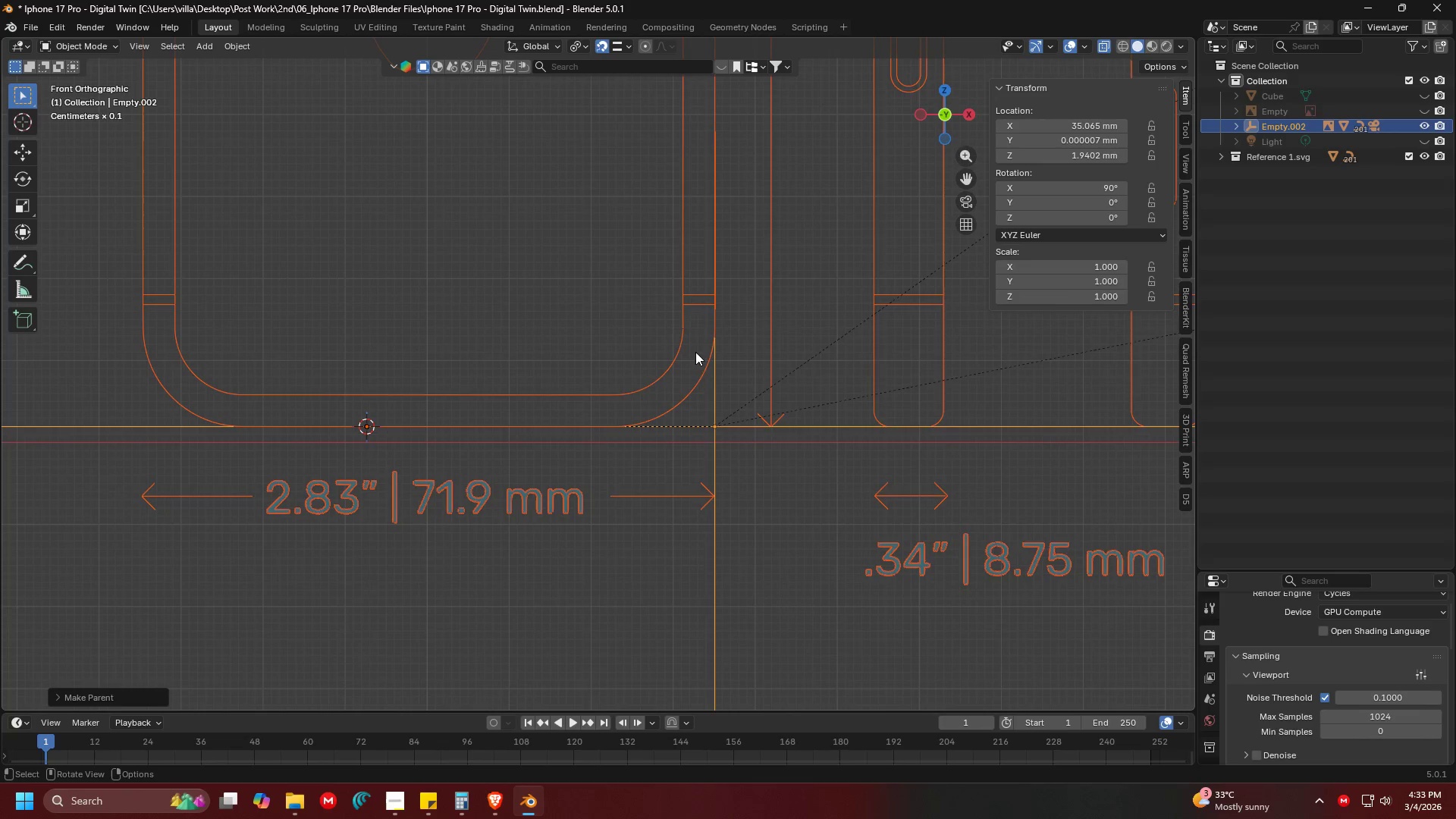 
left_click([699, 414])
 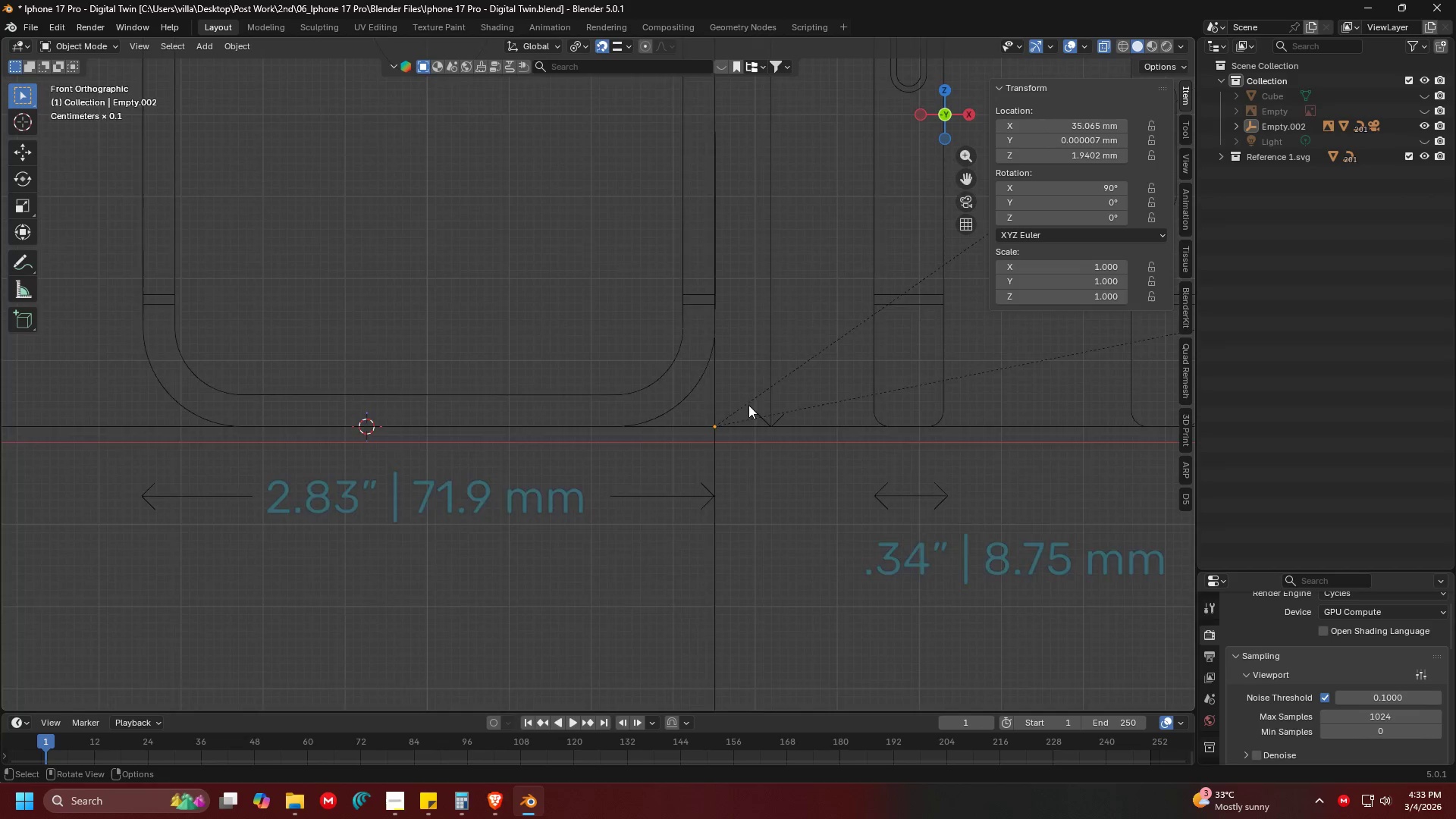 
key(Shift+ShiftLeft)
 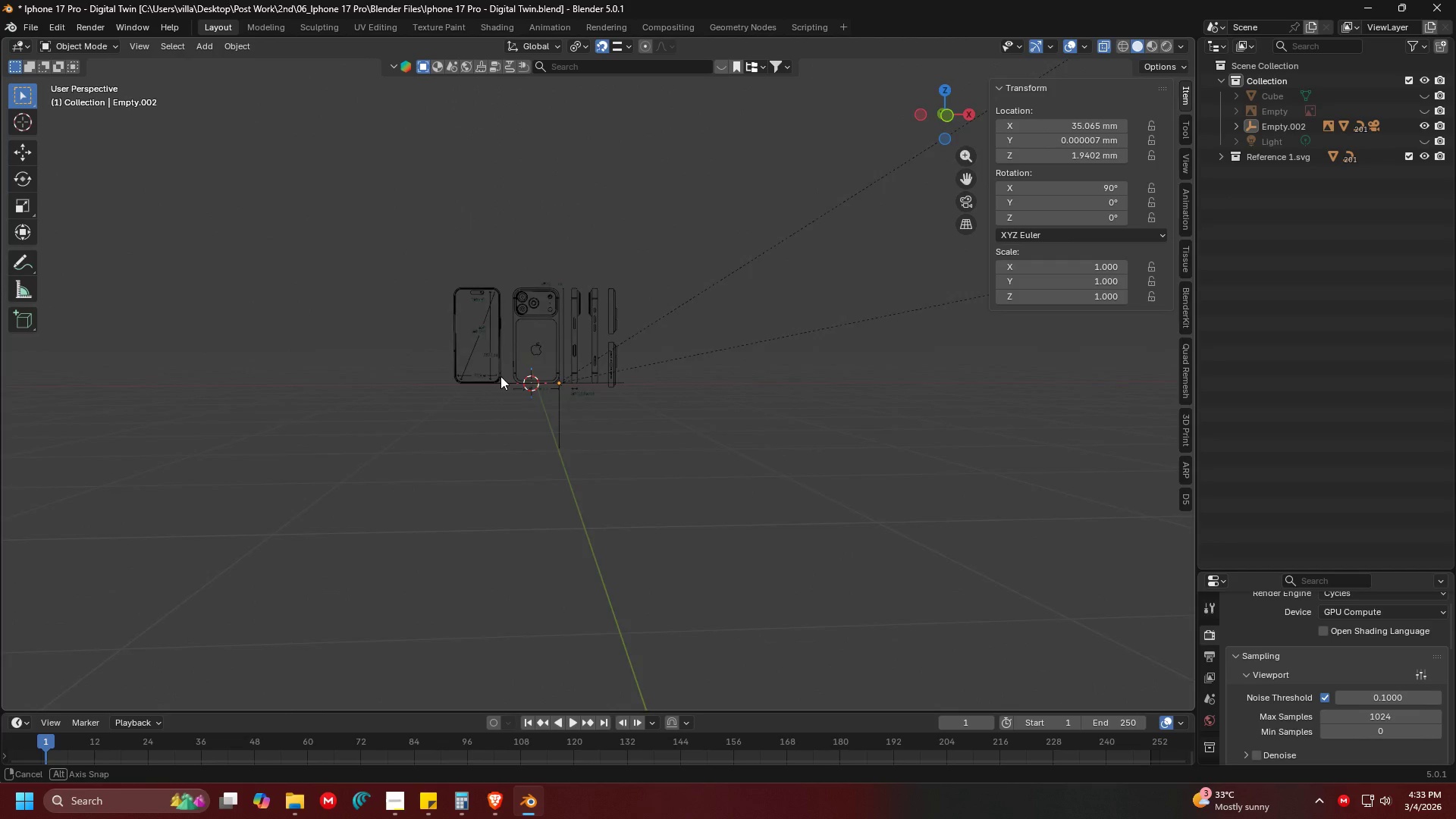 
scroll: coordinate [485, 371], scroll_direction: down, amount: 14.0
 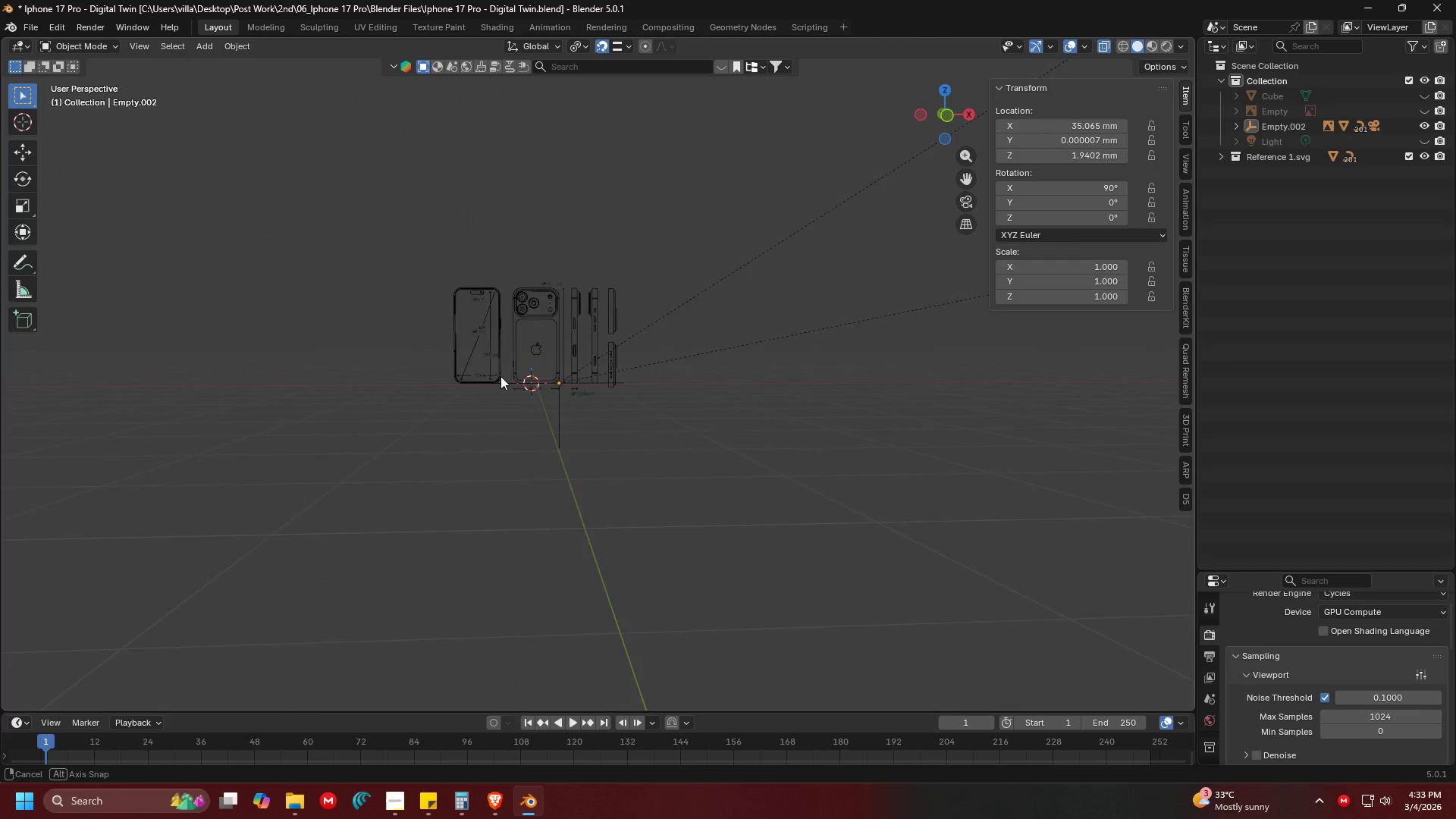 
key(Shift+ShiftLeft)
 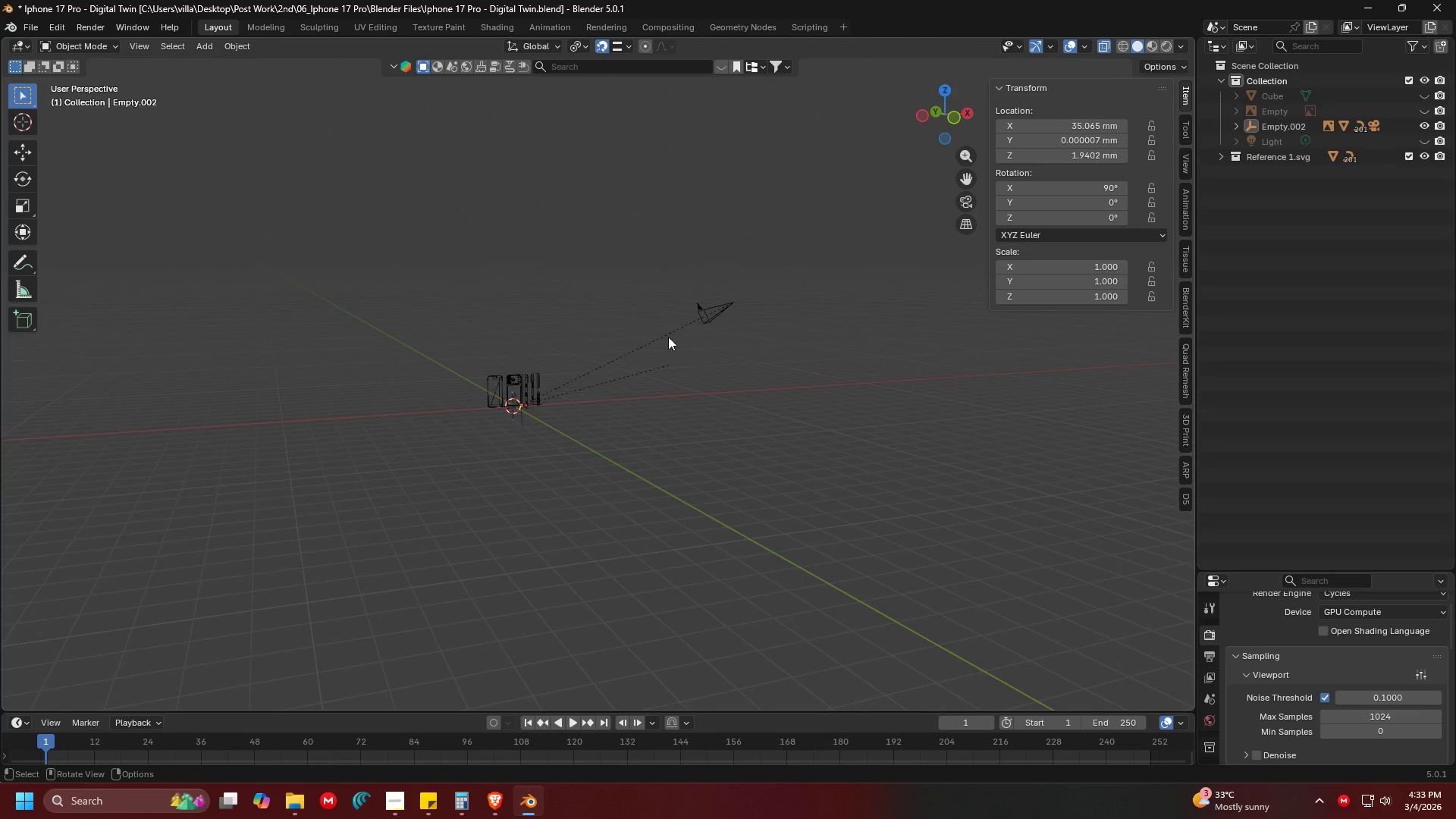 
scroll: coordinate [654, 369], scroll_direction: down, amount: 6.0
 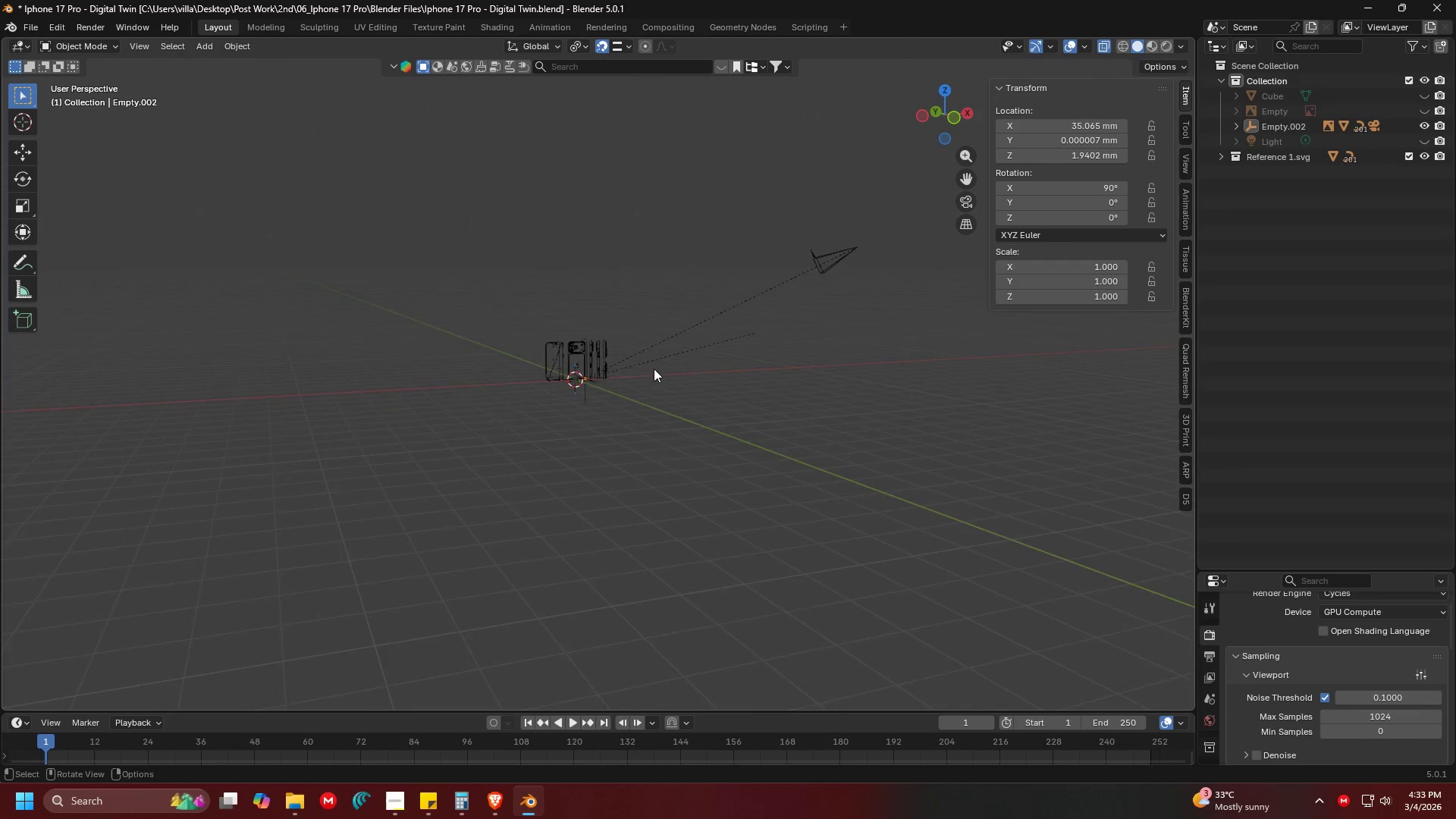 
left_click_drag(start_coordinate=[920, 460], to_coordinate=[801, 359])
 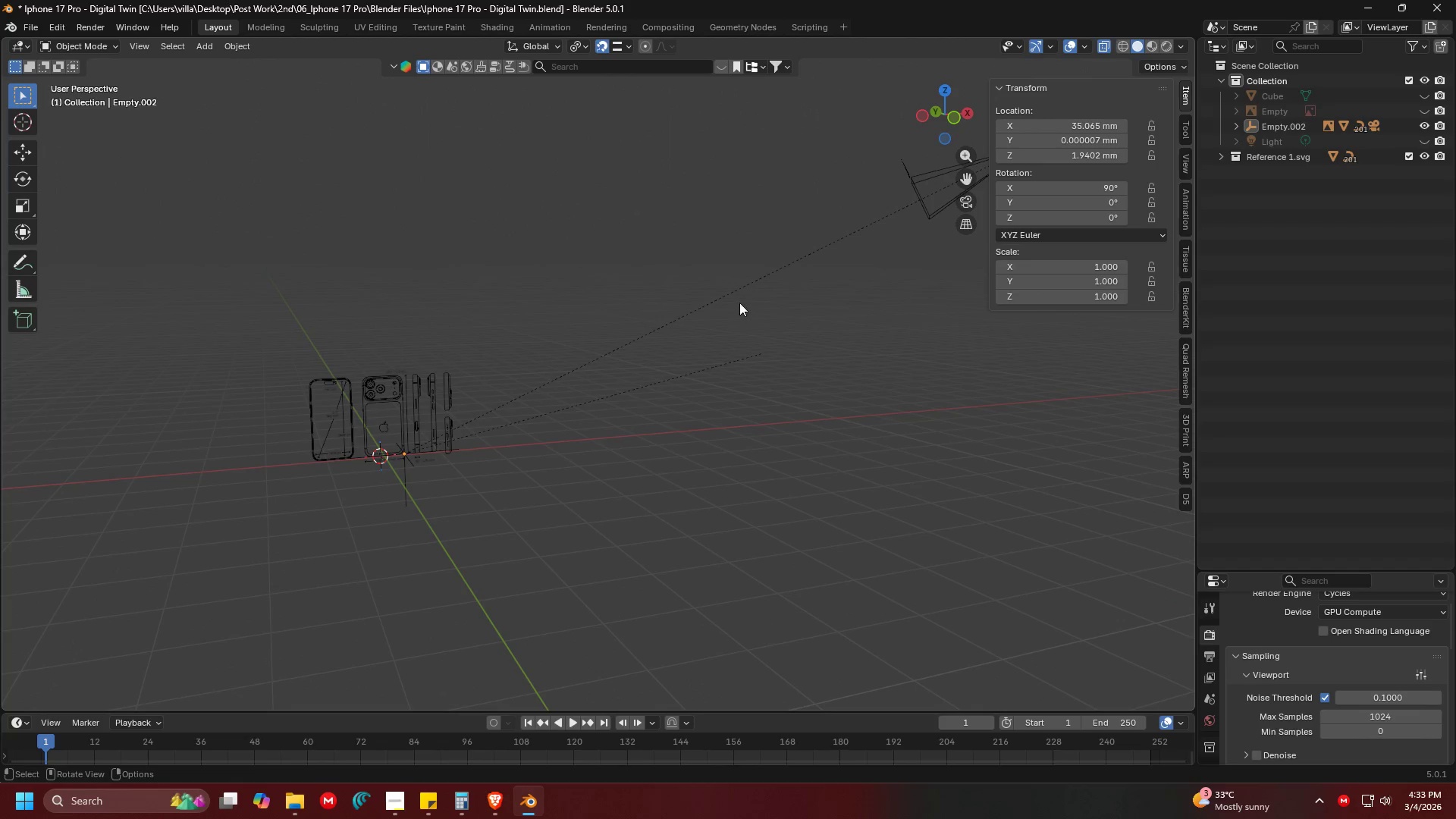 
scroll: coordinate [684, 340], scroll_direction: up, amount: 5.0
 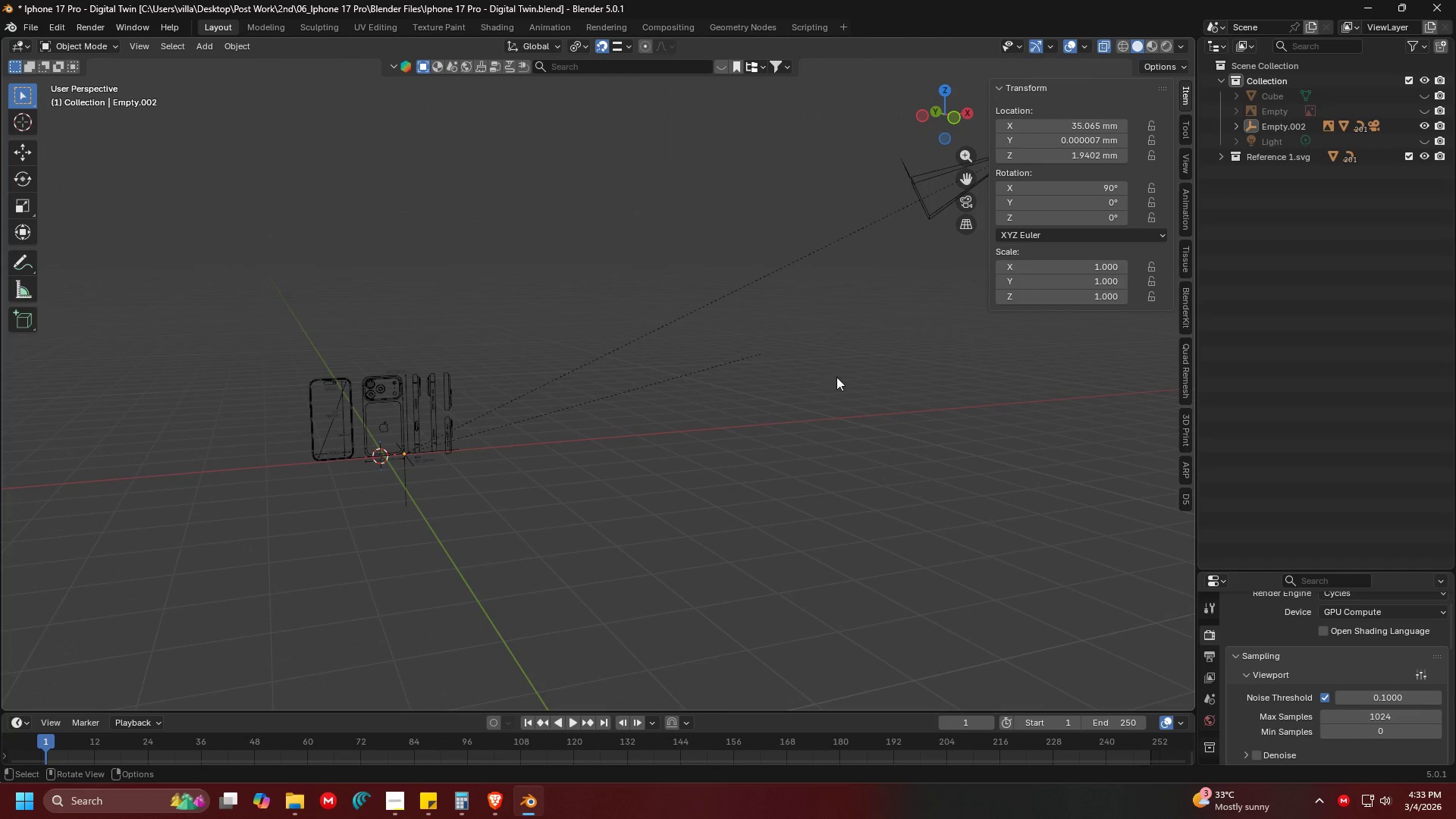 
key(Shift+ShiftLeft)
 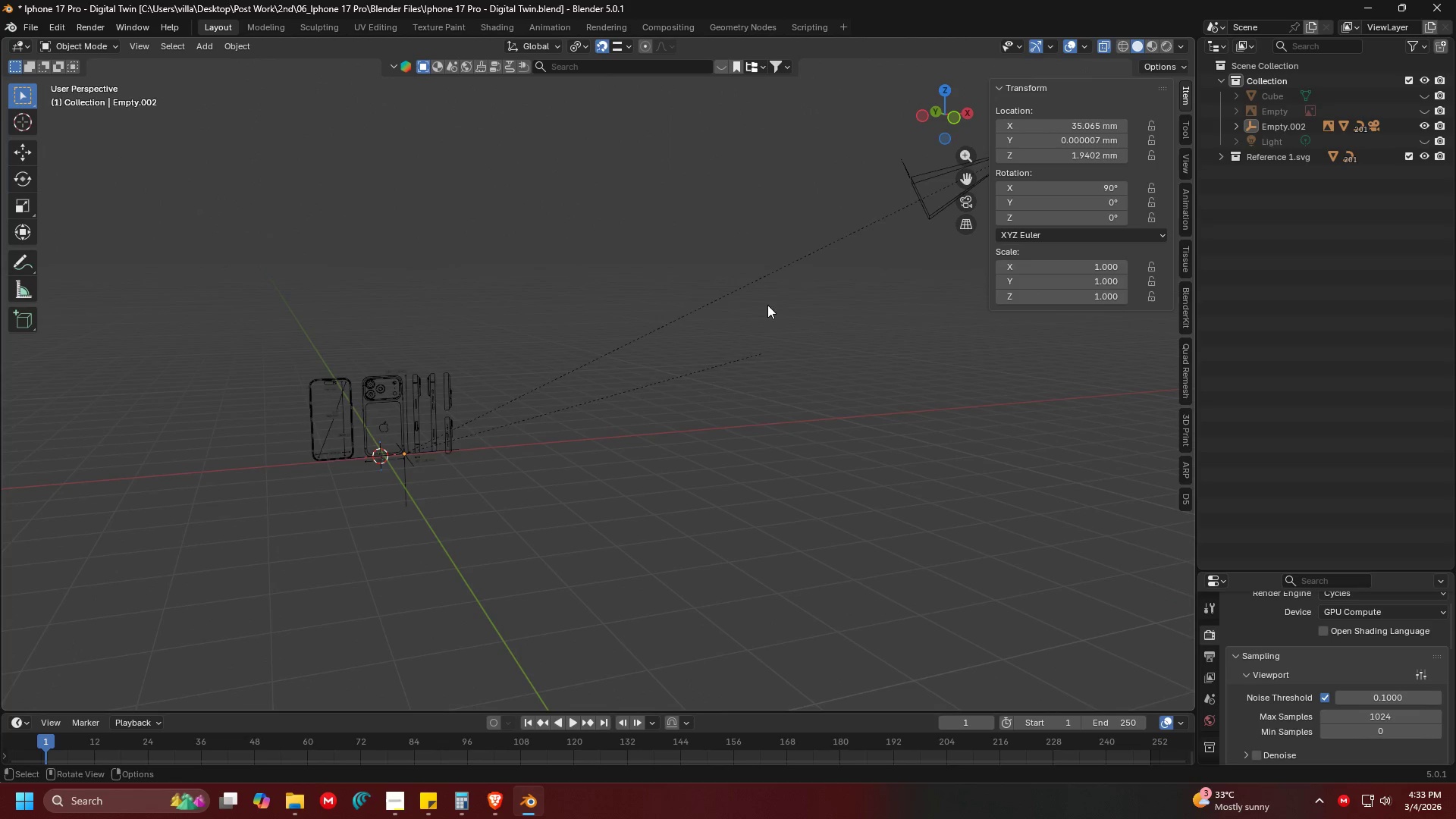 
left_click_drag(start_coordinate=[912, 549], to_coordinate=[606, 71])
 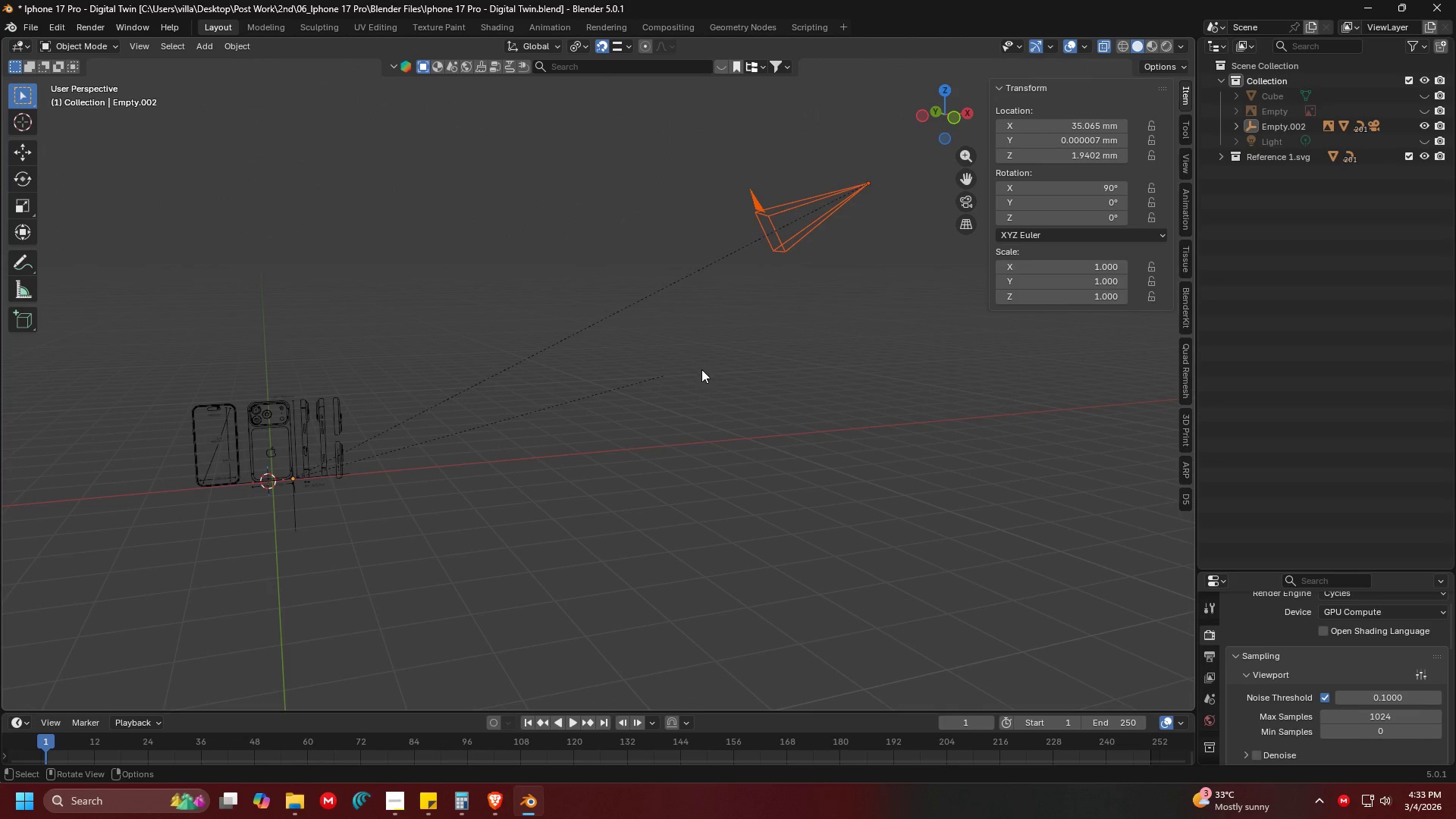 
scroll: coordinate [788, 324], scroll_direction: down, amount: 3.0
 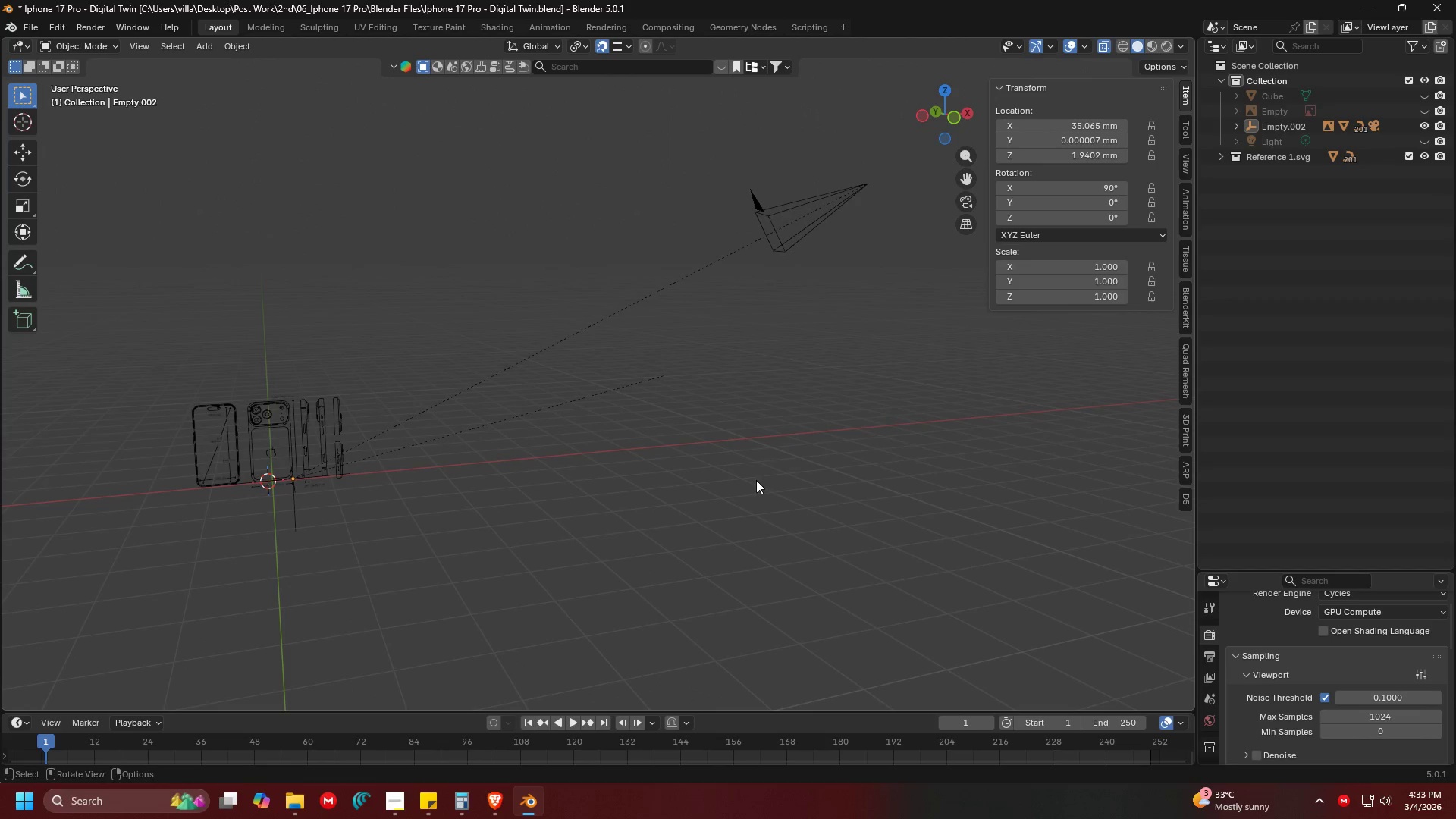 
key(1)
 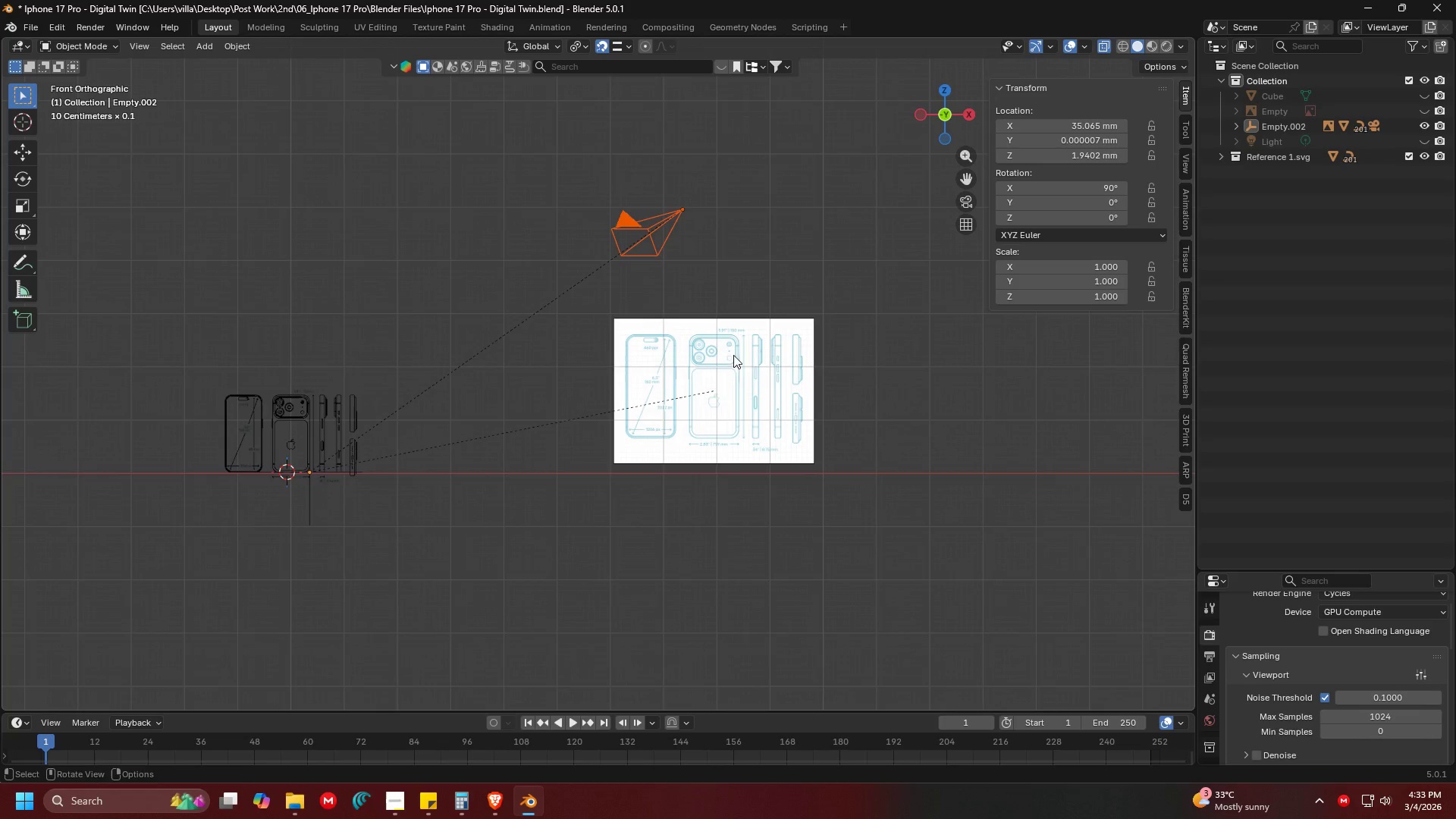 
hold_key(key=ShiftLeft, duration=0.45)
left_click([742, 421])
 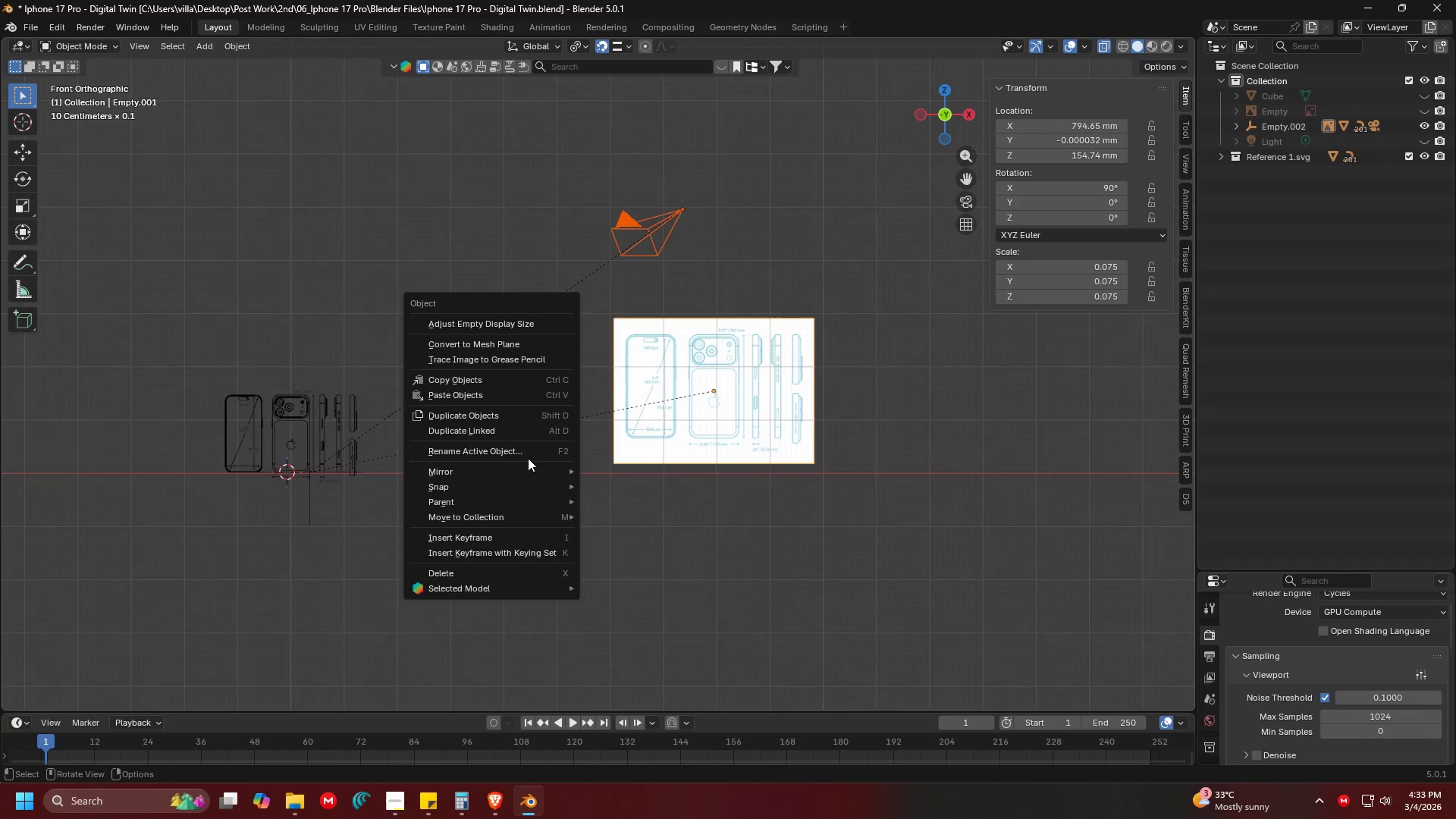 
left_click([506, 502])
 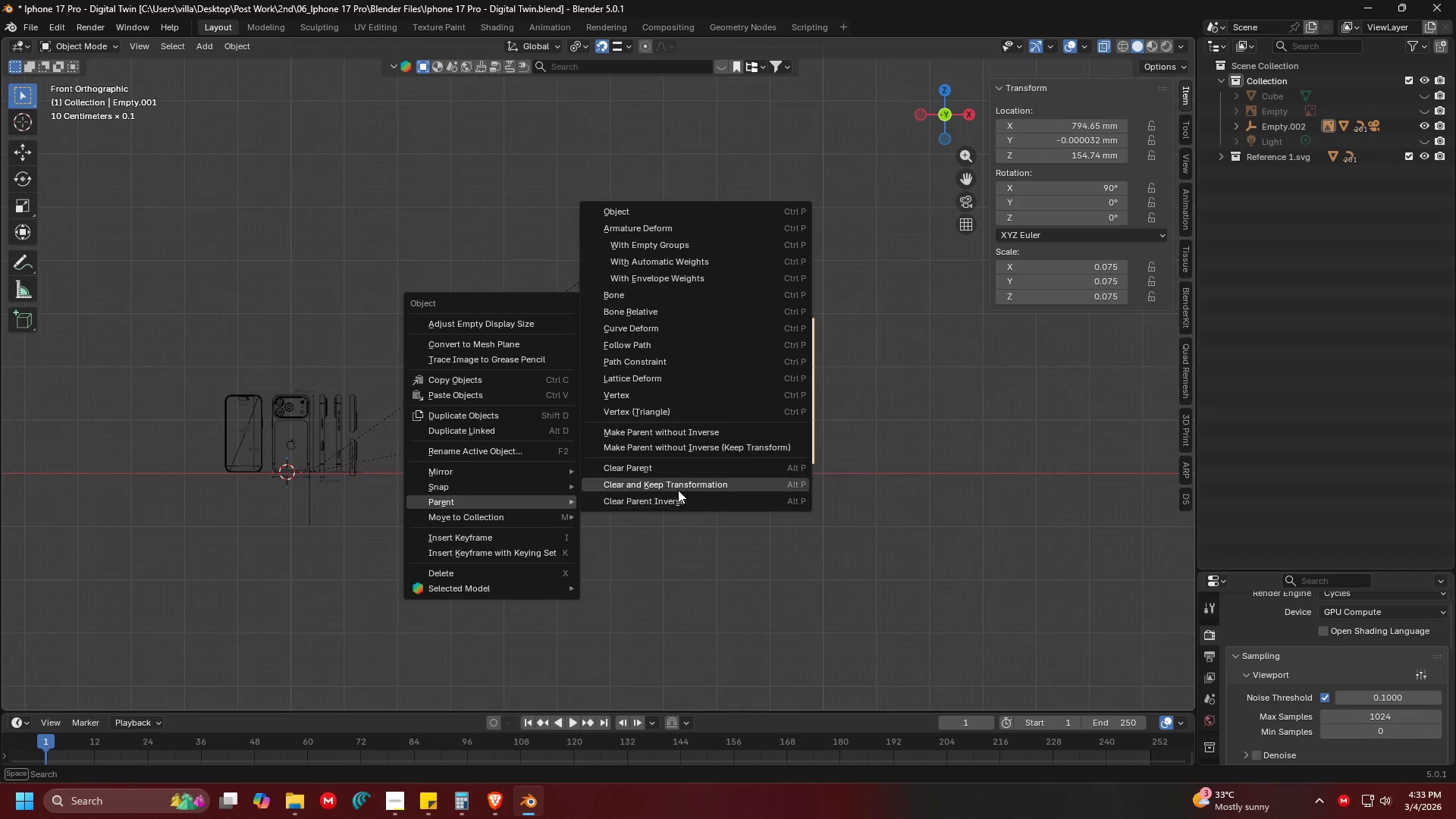 
left_click([679, 489])
 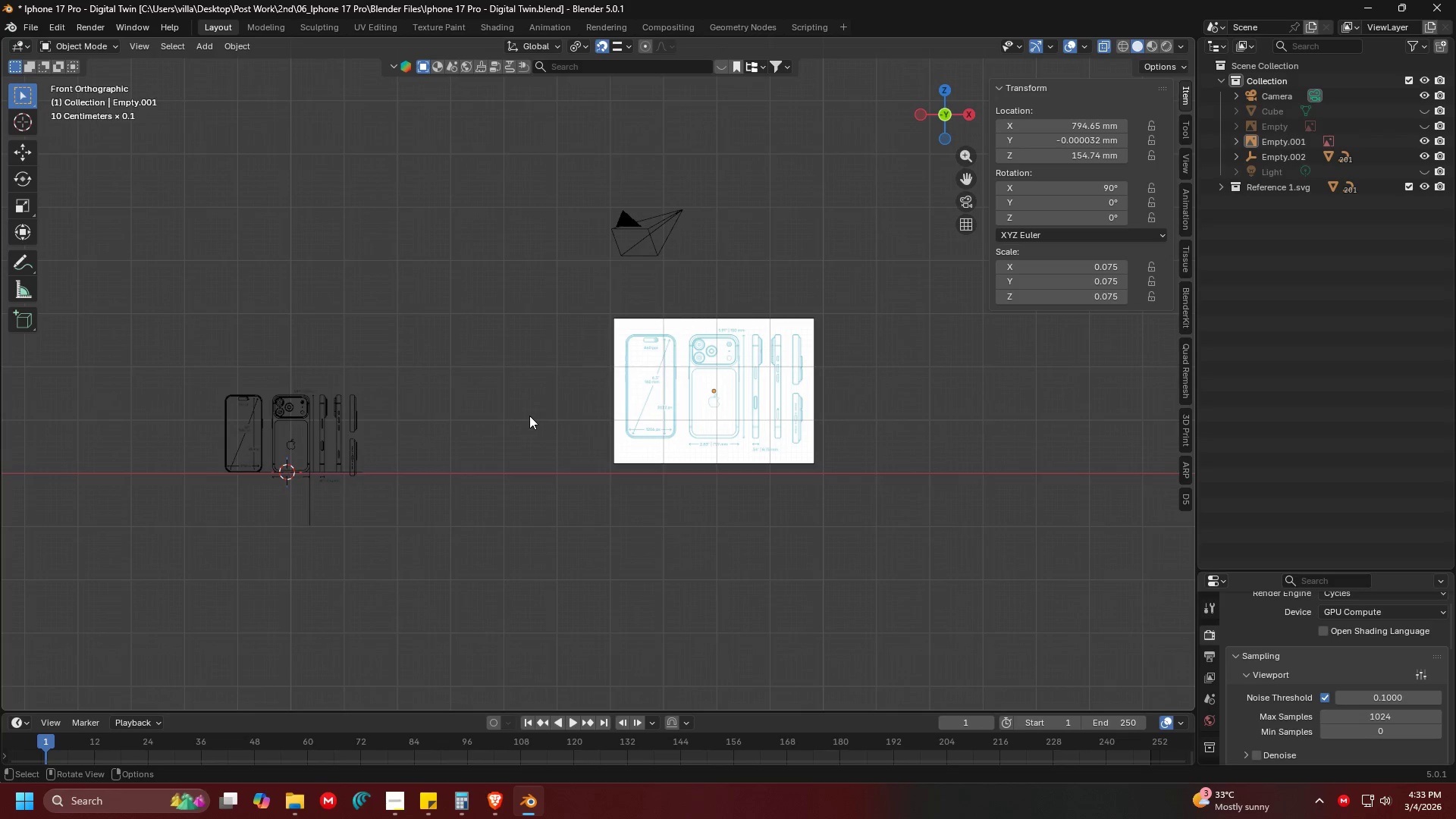 
key(1)
 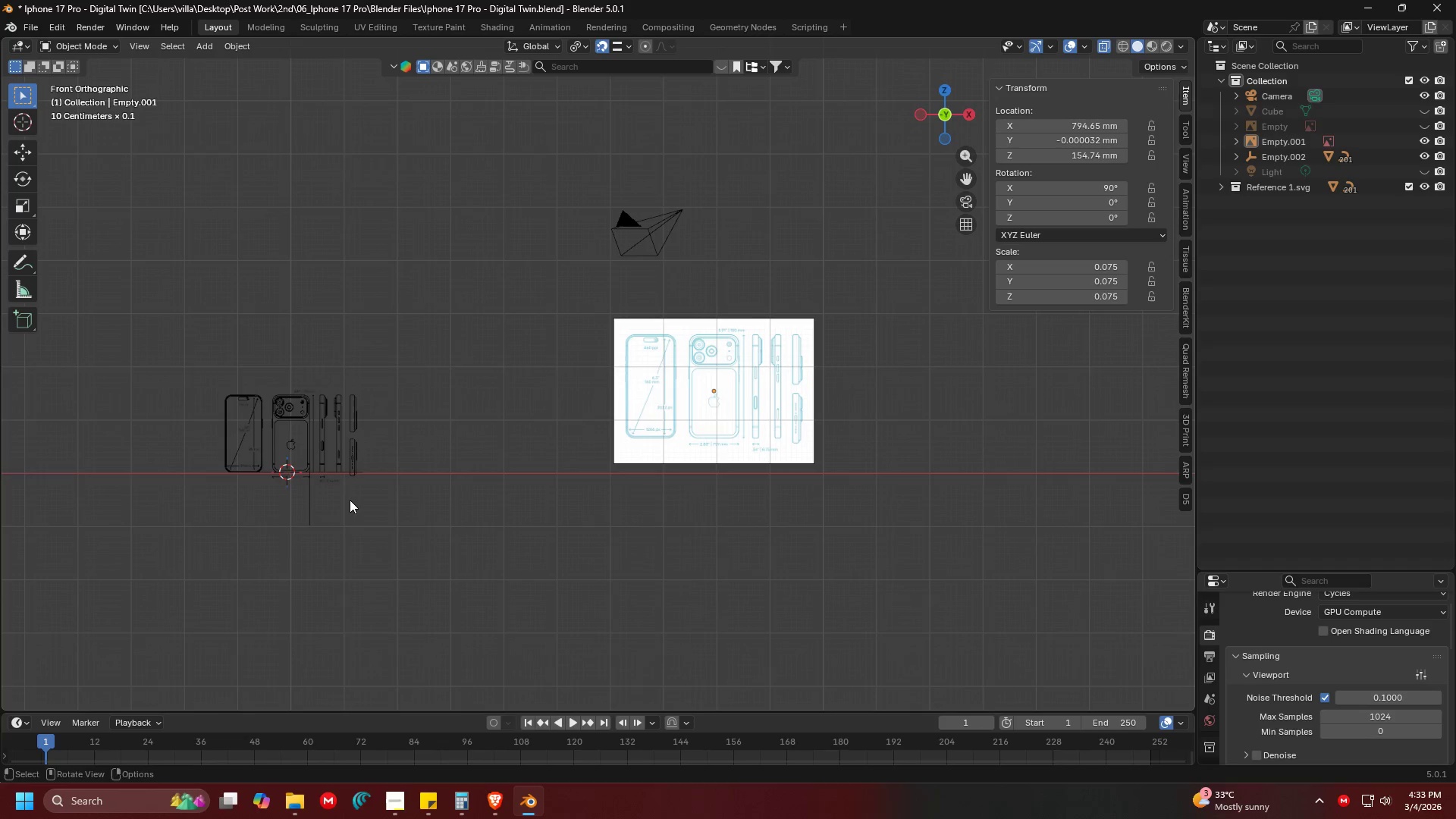 
hold_key(key=ShiftLeft, duration=0.33)
 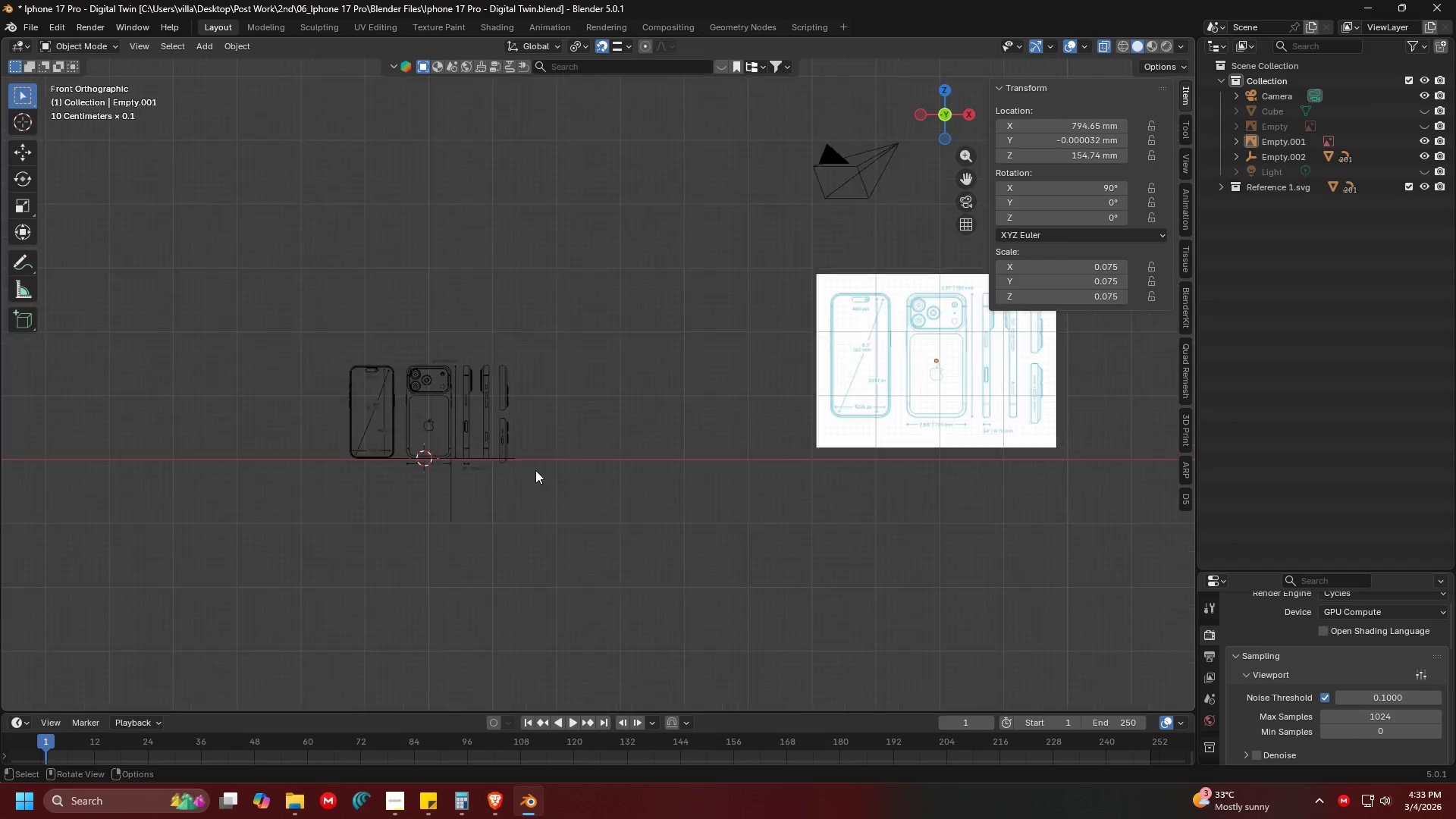 
hold_key(key=ShiftLeft, duration=0.33)
 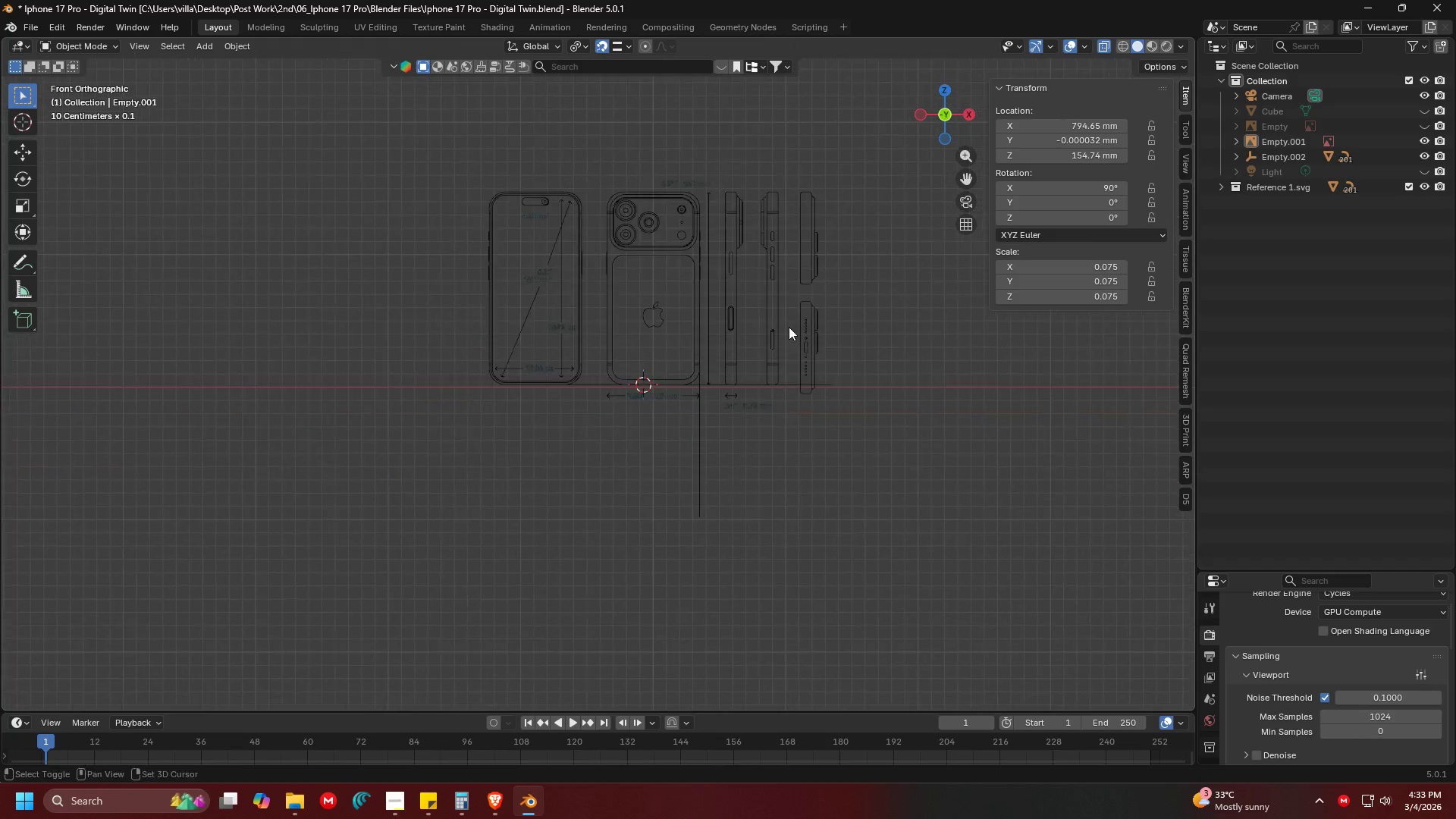 
scroll: coordinate [535, 470], scroll_direction: up, amount: 5.0
 